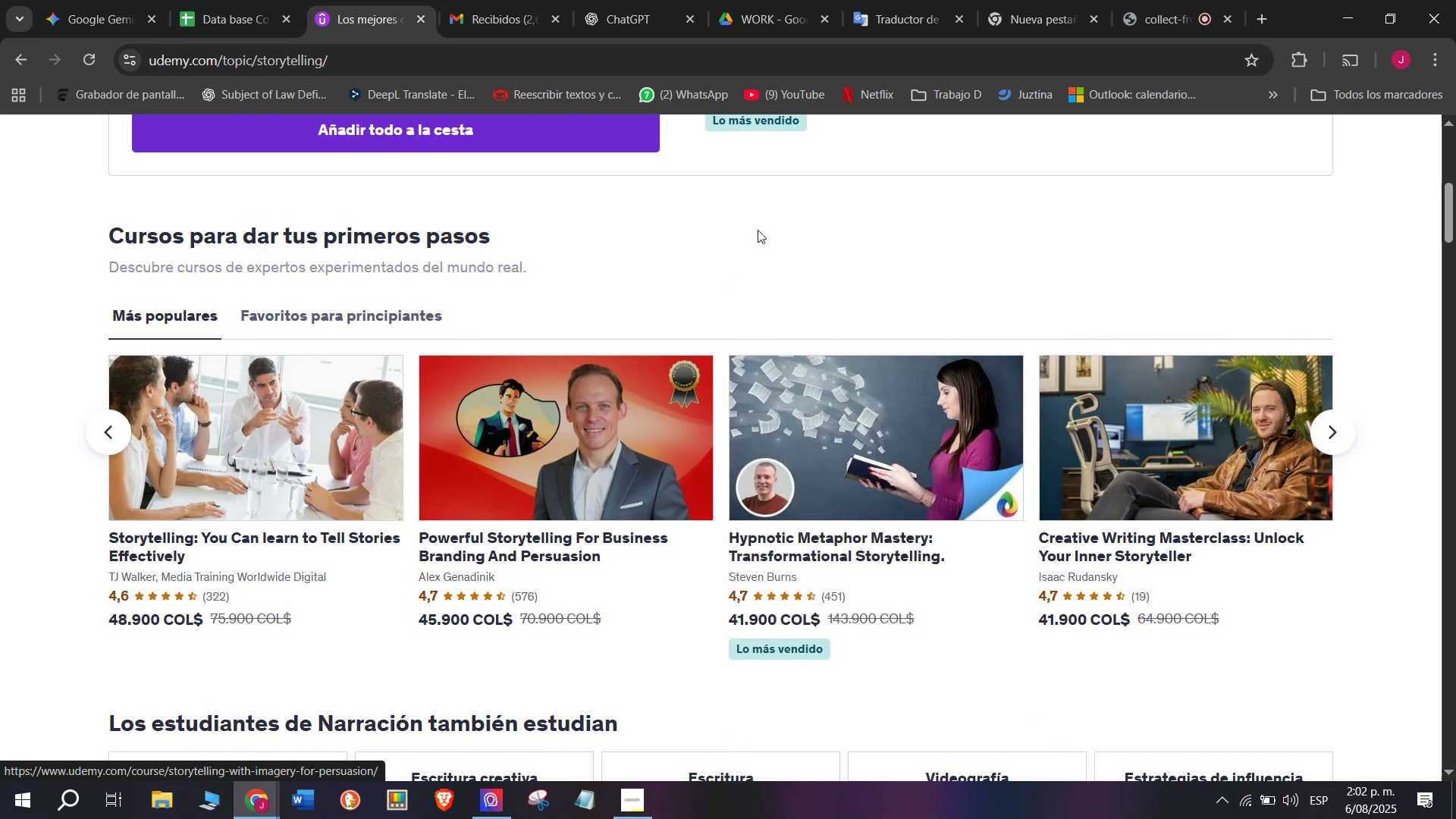 
hold_key(key=ControlLeft, duration=0.53)
left_click([813, 511])
 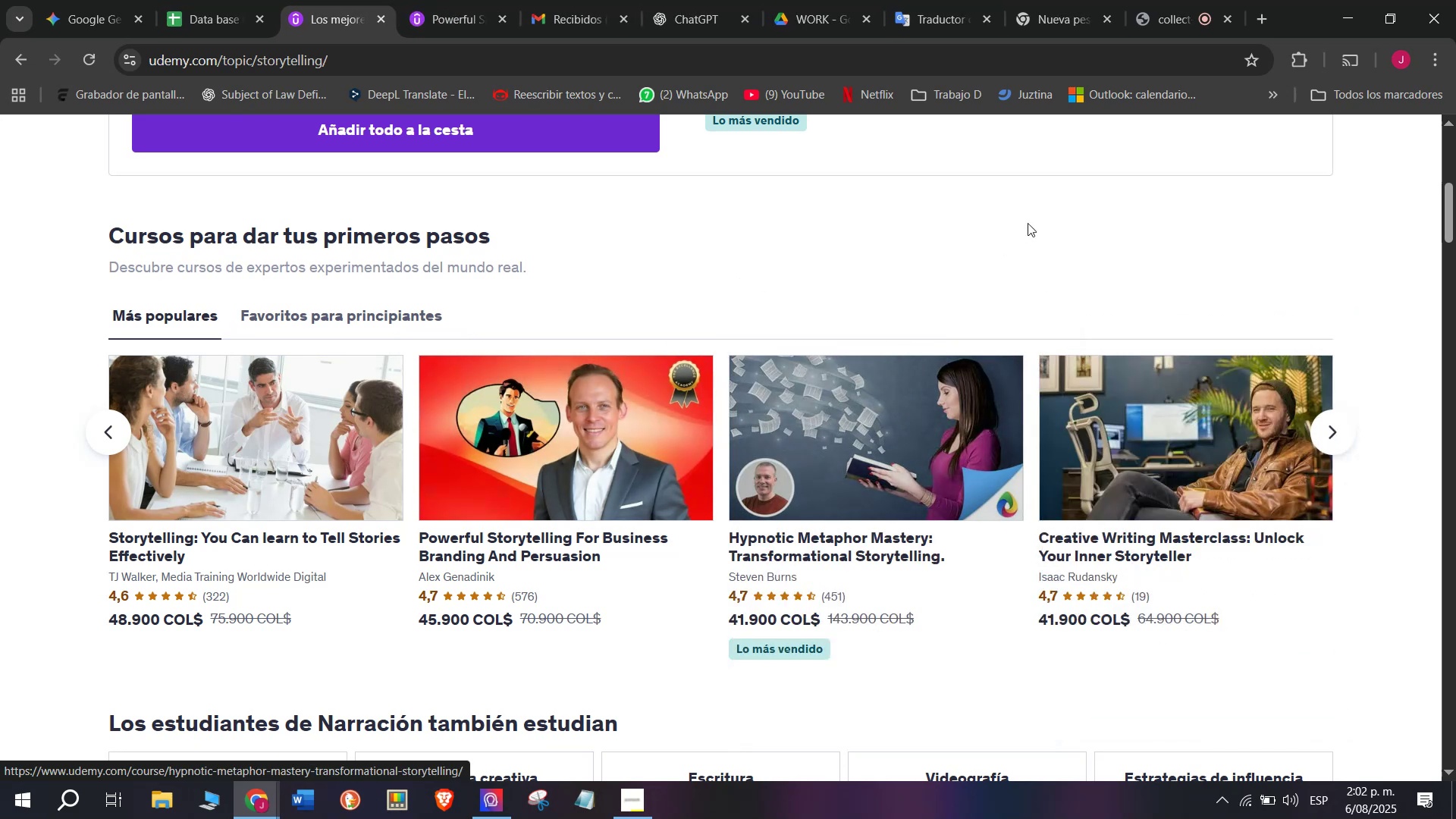 
hold_key(key=ControlLeft, duration=0.32)
left_click([1278, 494])
 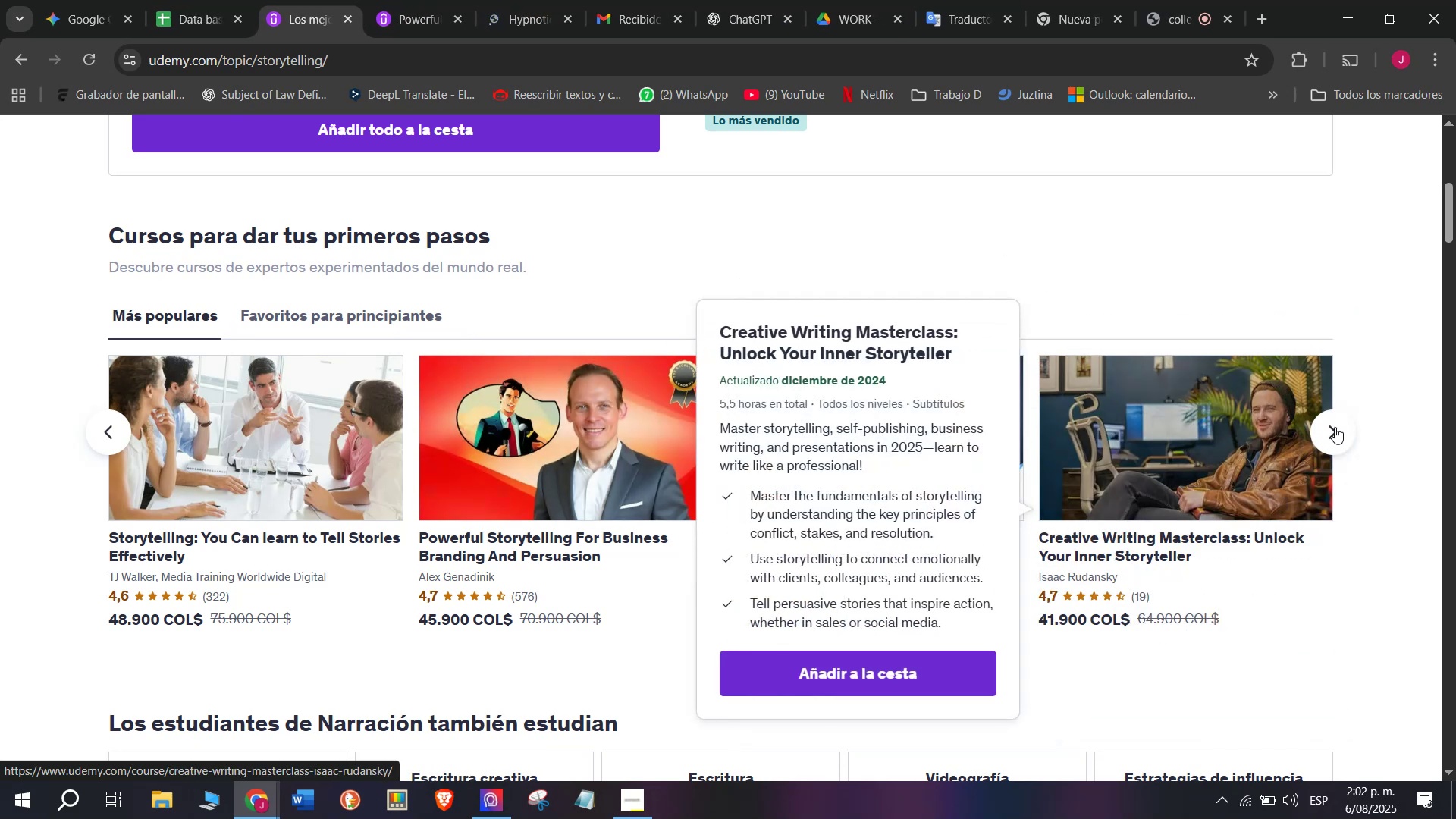 
left_click([1335, 427])
 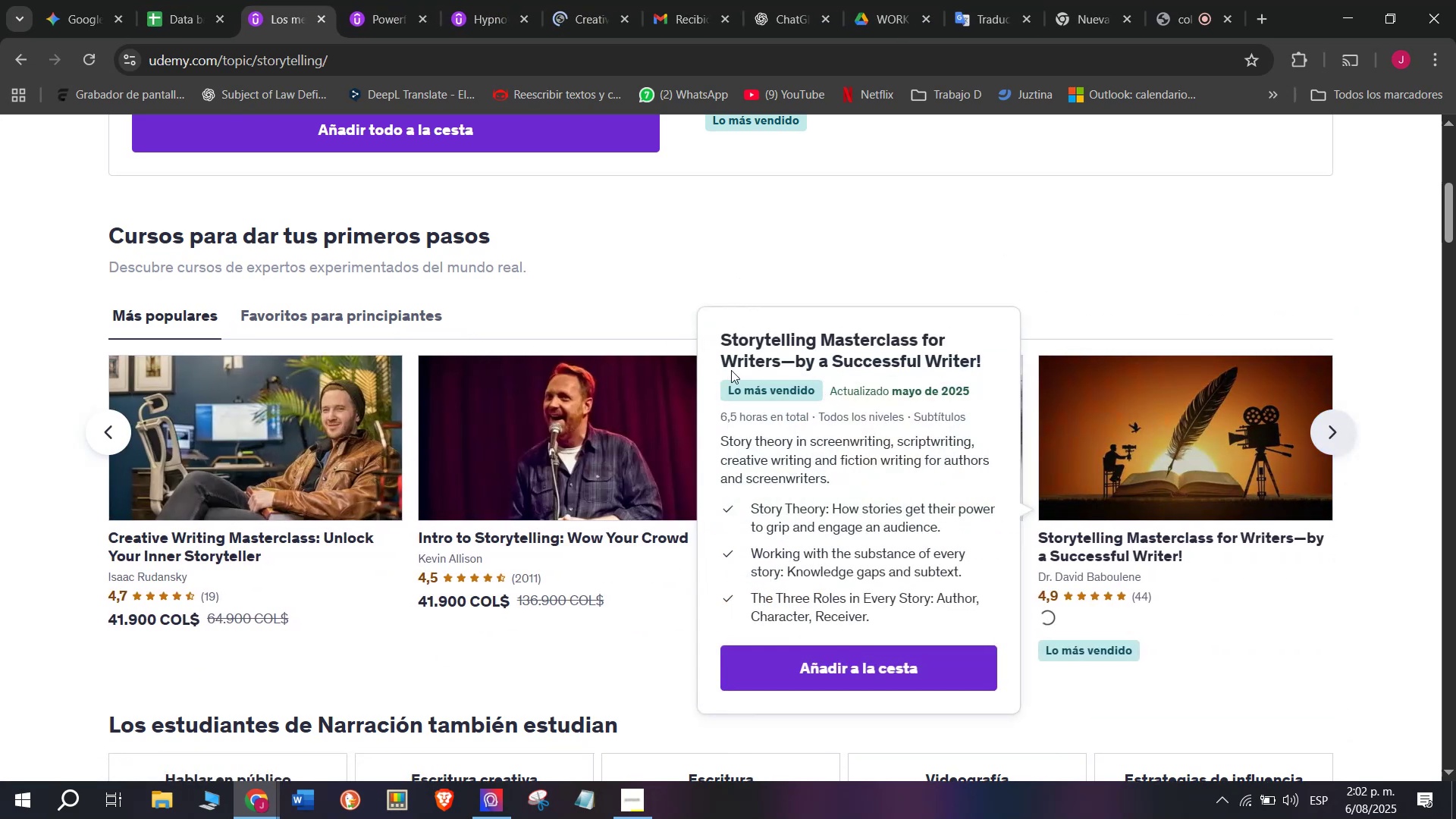 
hold_key(key=ControlLeft, duration=0.53)
left_click([558, 452])
 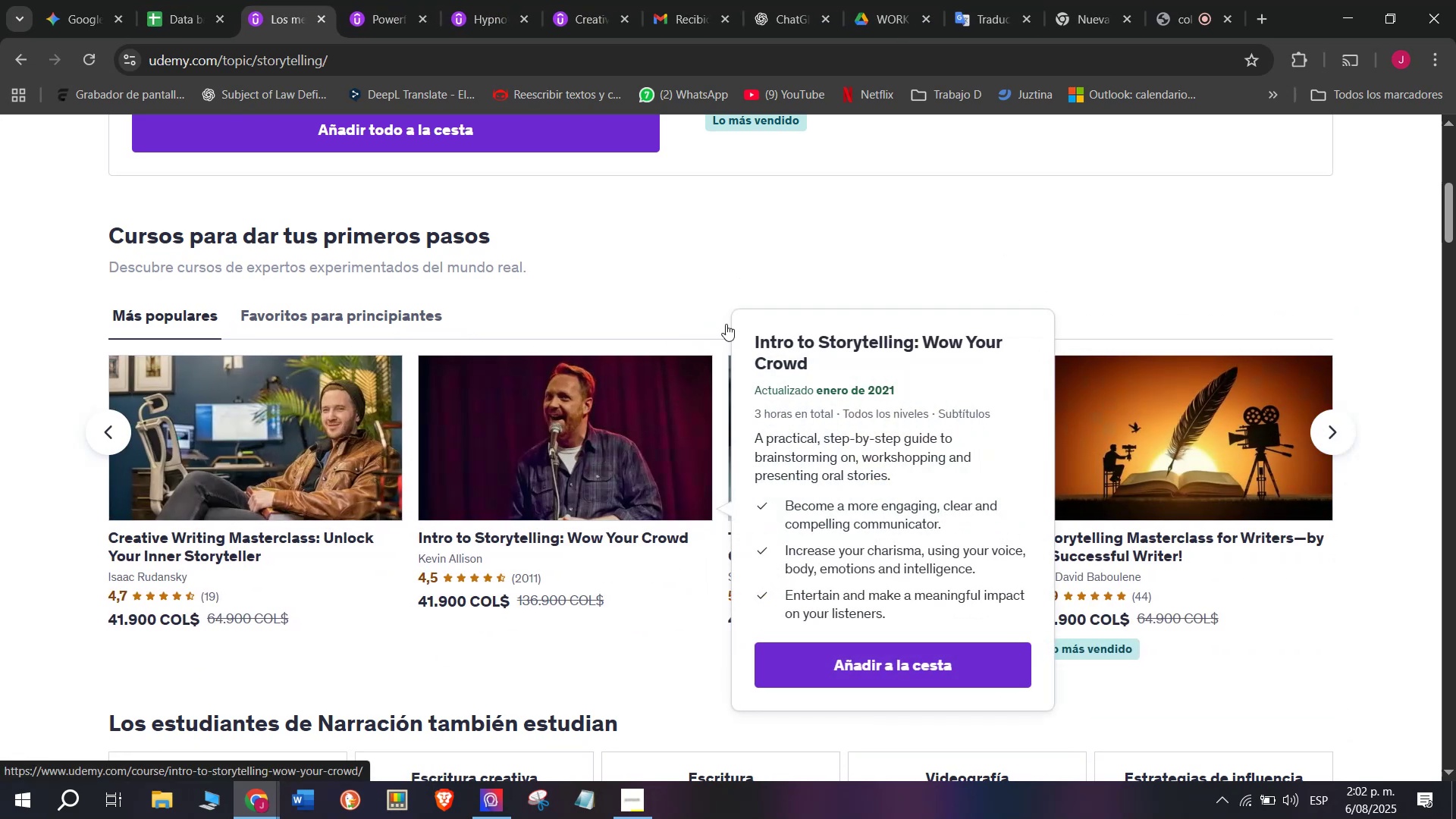 
hold_key(key=ControlLeft, duration=0.7)
left_click([851, 452])
 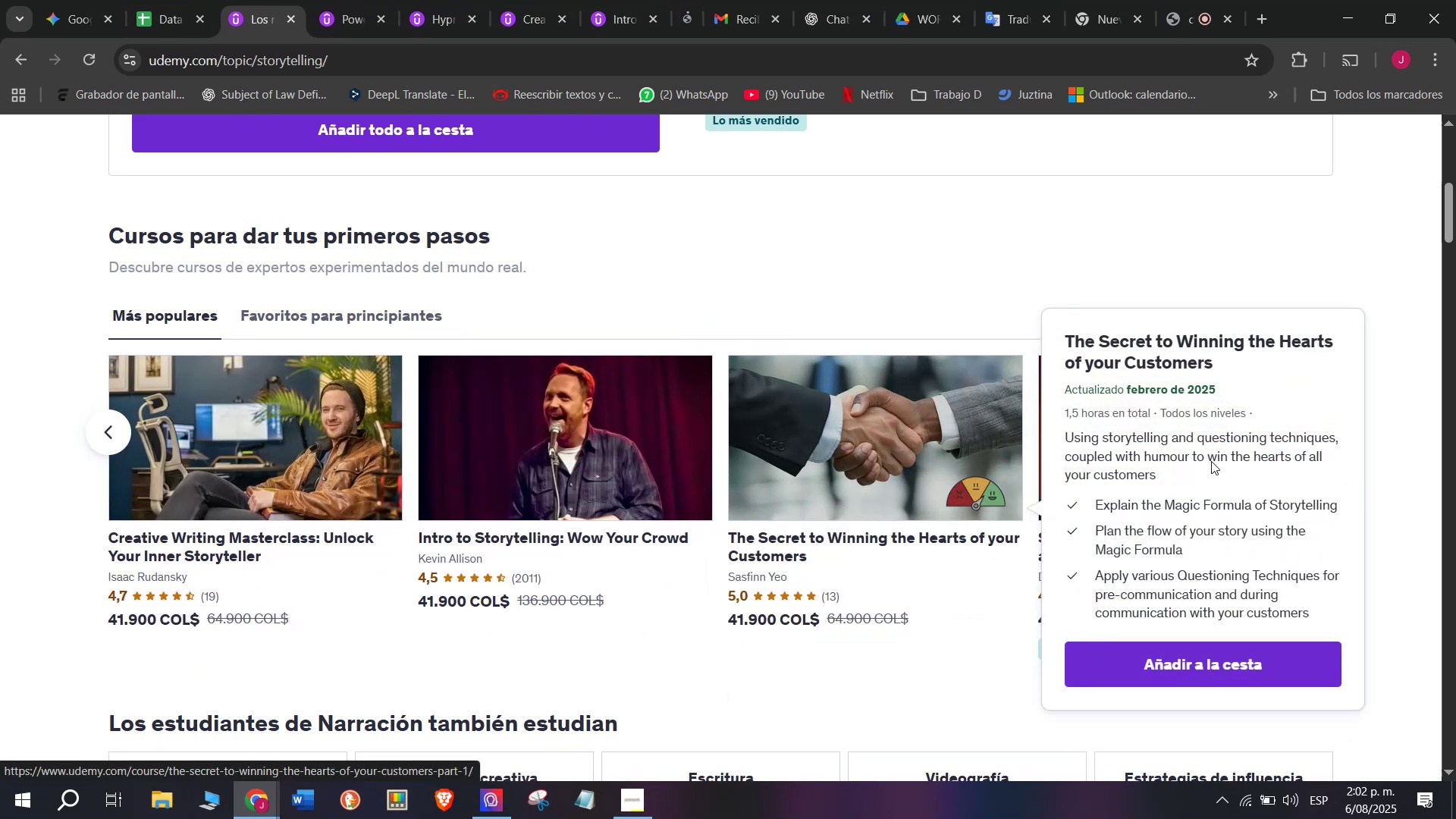 
hold_key(key=ControlLeft, duration=0.44)
left_click([1228, 477])
 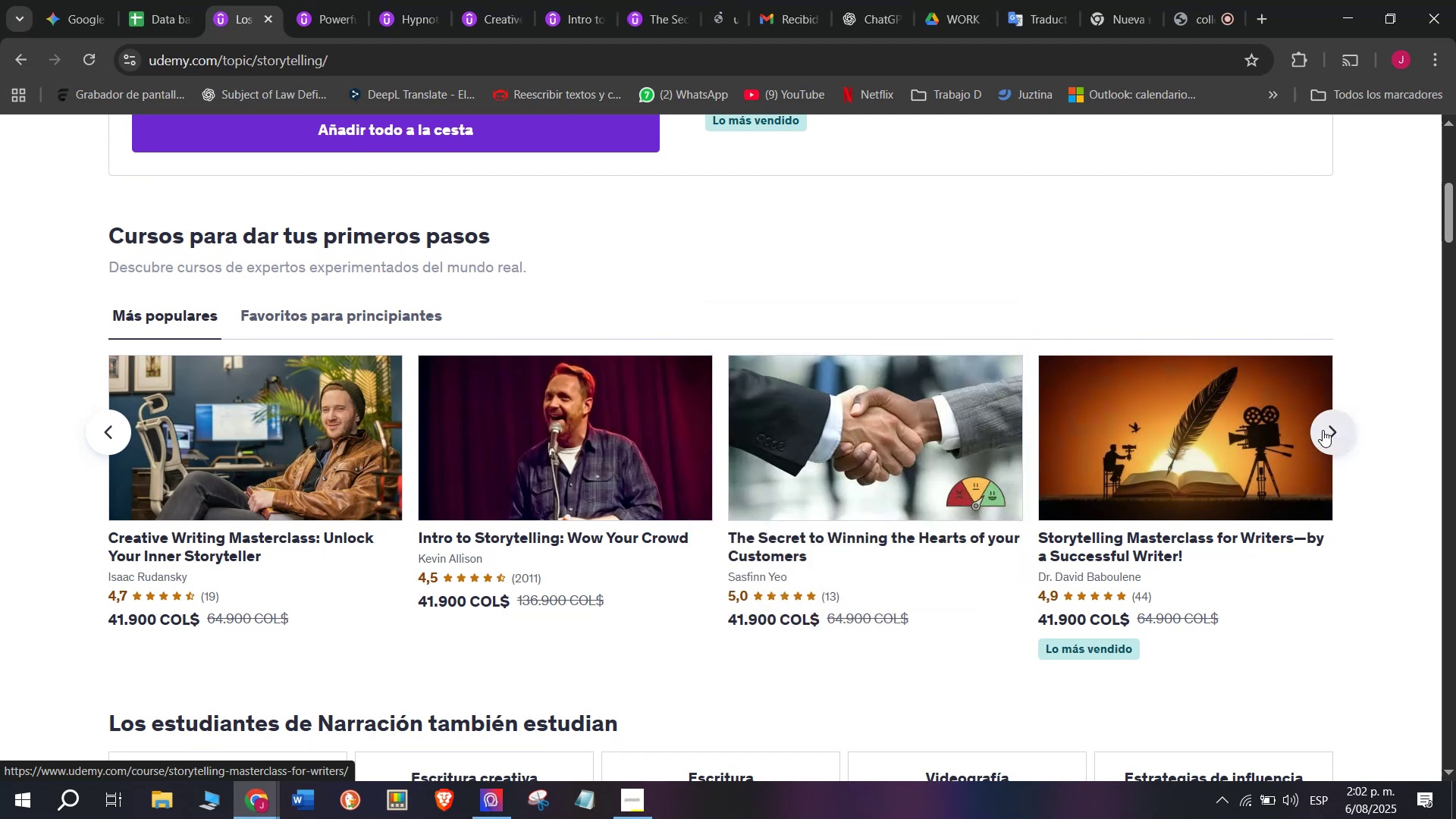 
left_click([1323, 429])
 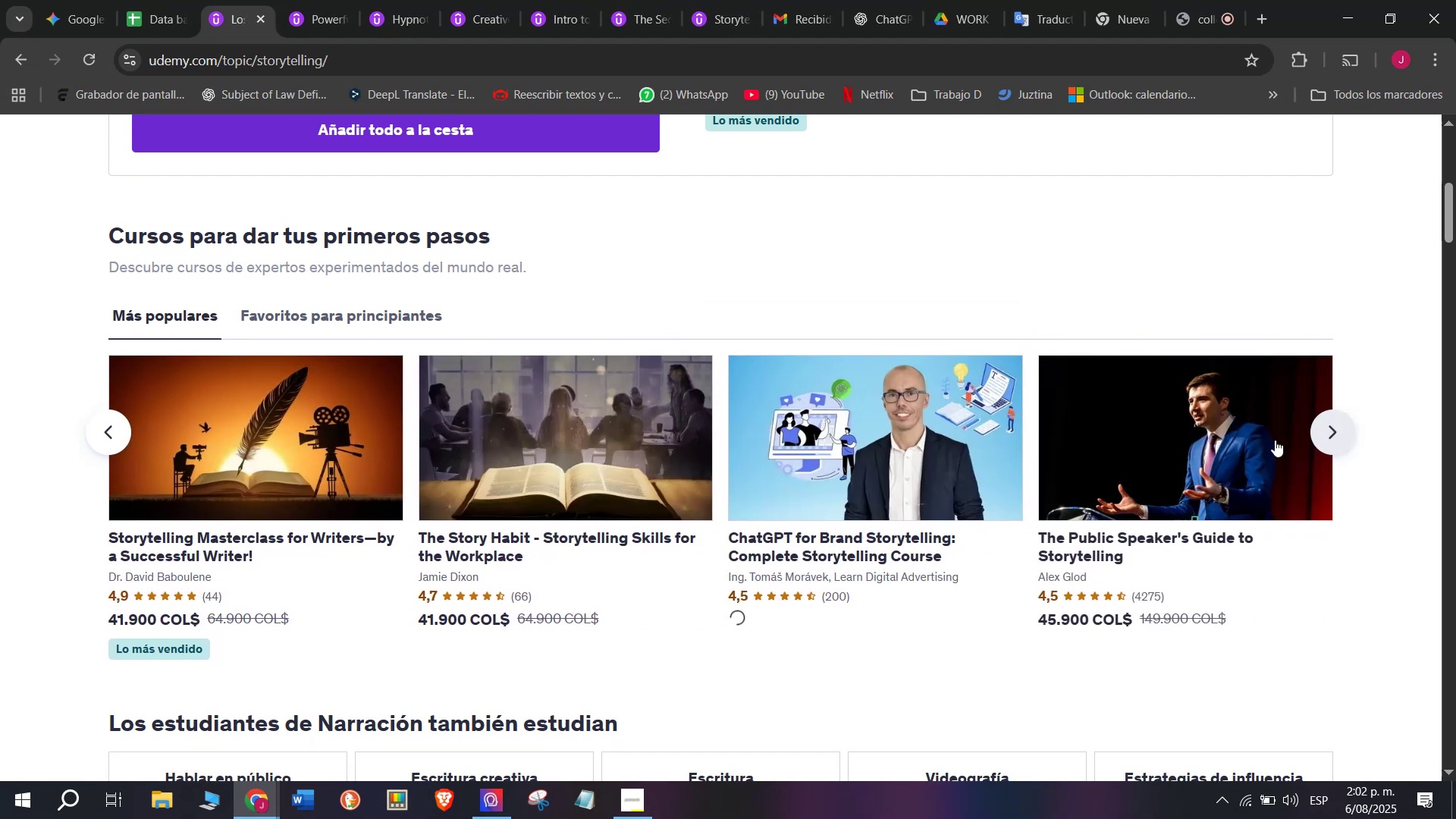 
hold_key(key=ControlLeft, duration=0.77)
left_click([586, 454])
 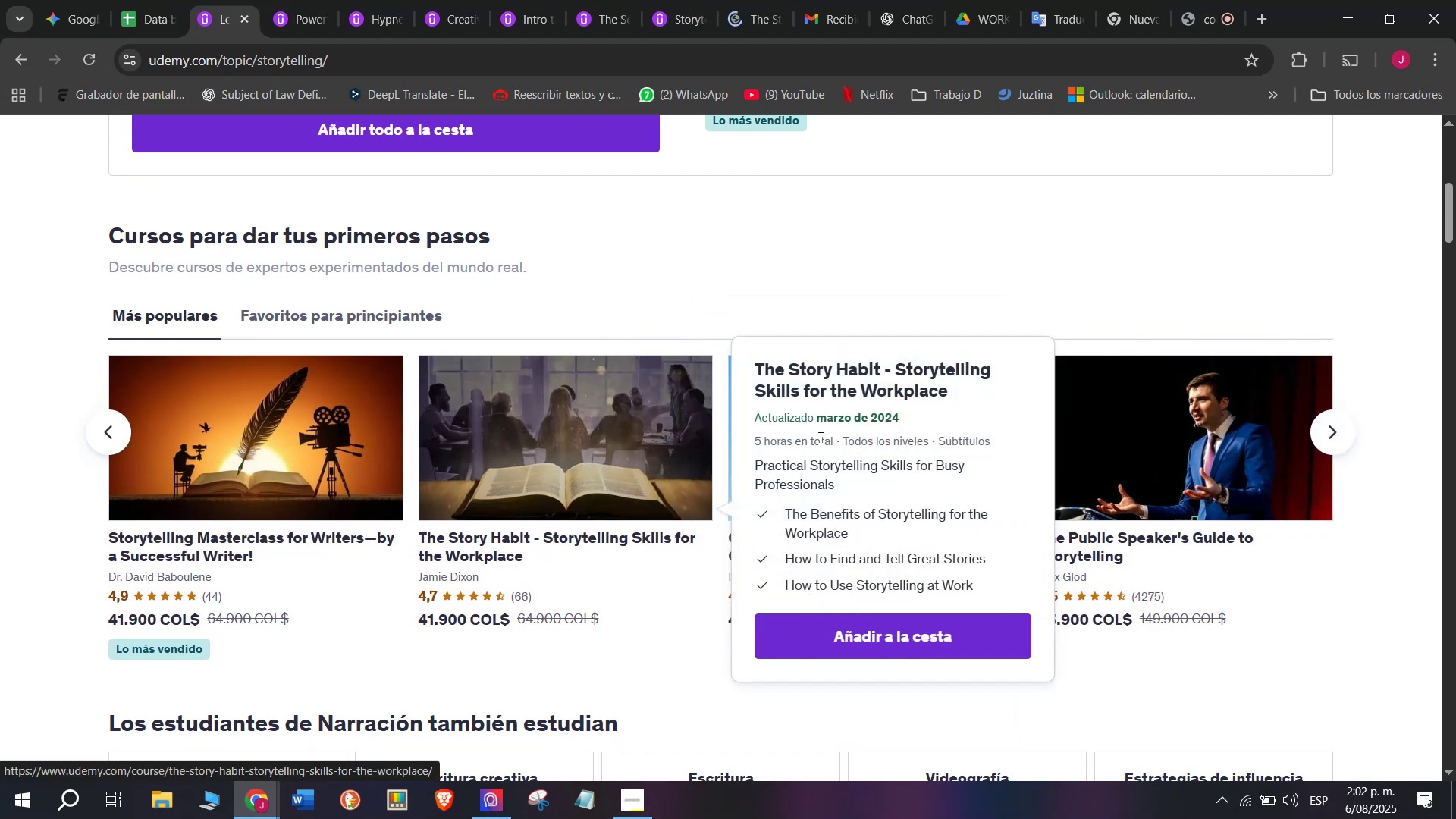 
hold_key(key=ControlLeft, duration=0.58)
left_click([875, 538])
 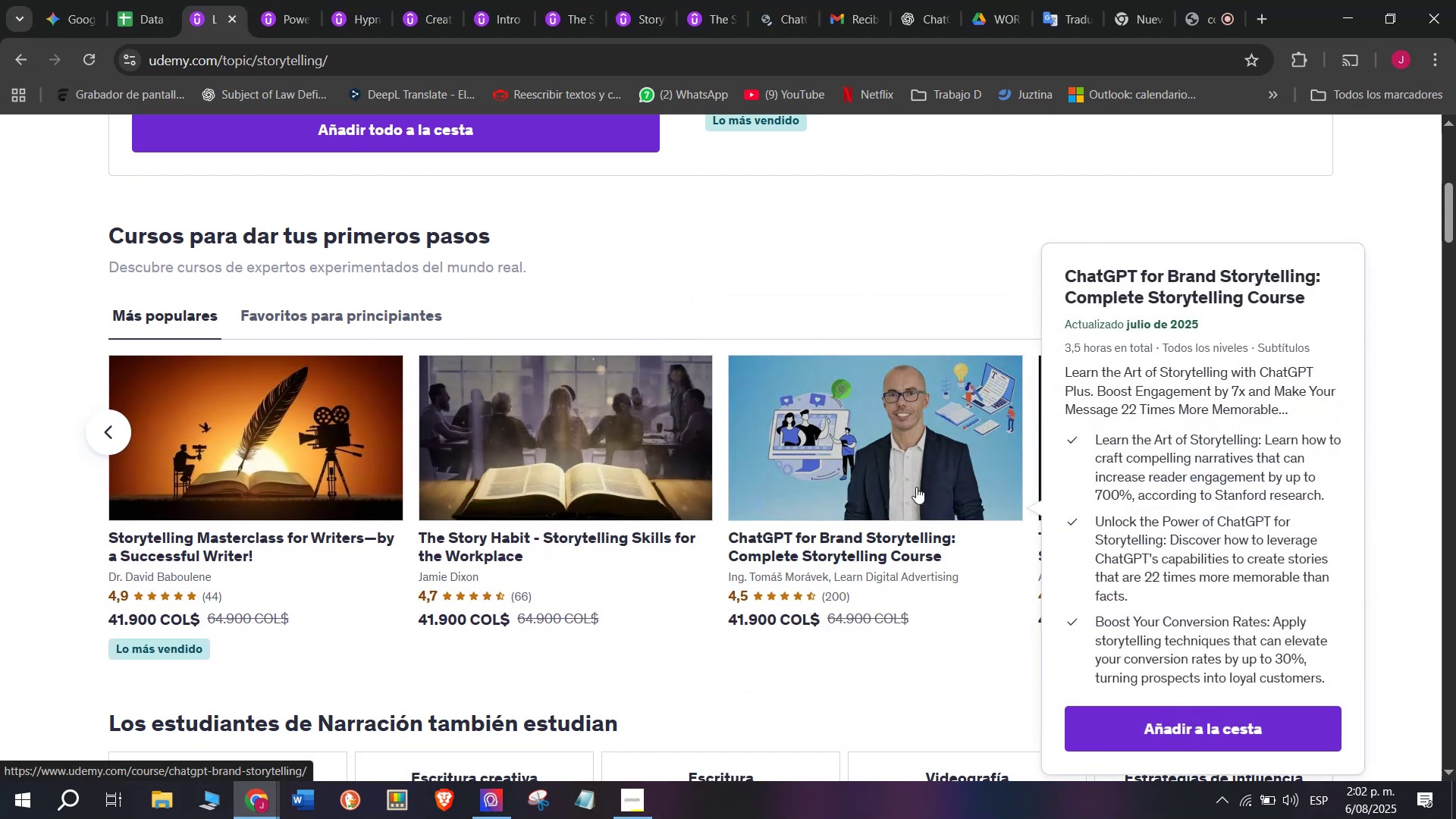 
hold_key(key=ControlLeft, duration=0.54)
left_click([1197, 513])
 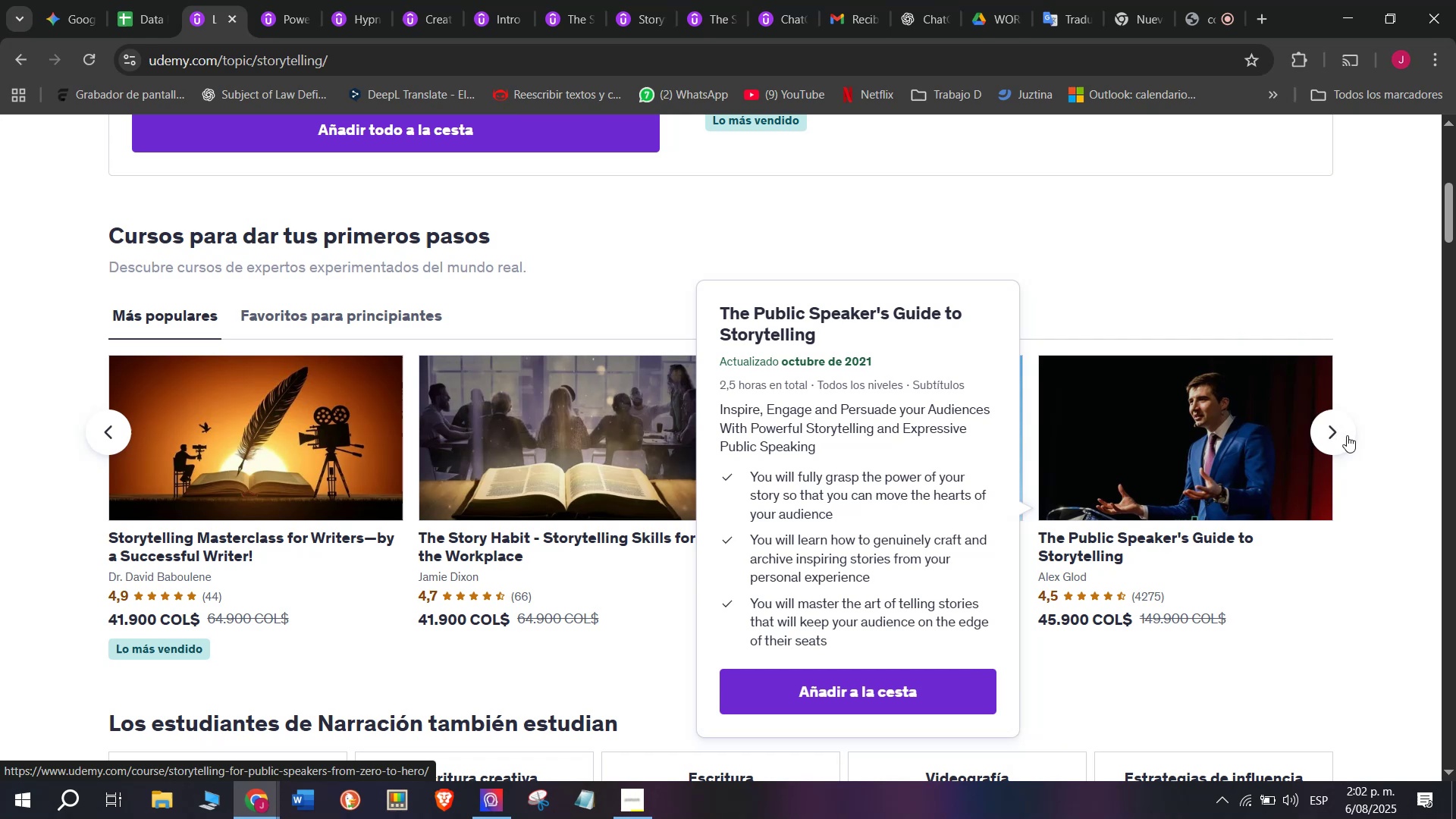 
left_click([1347, 435])
 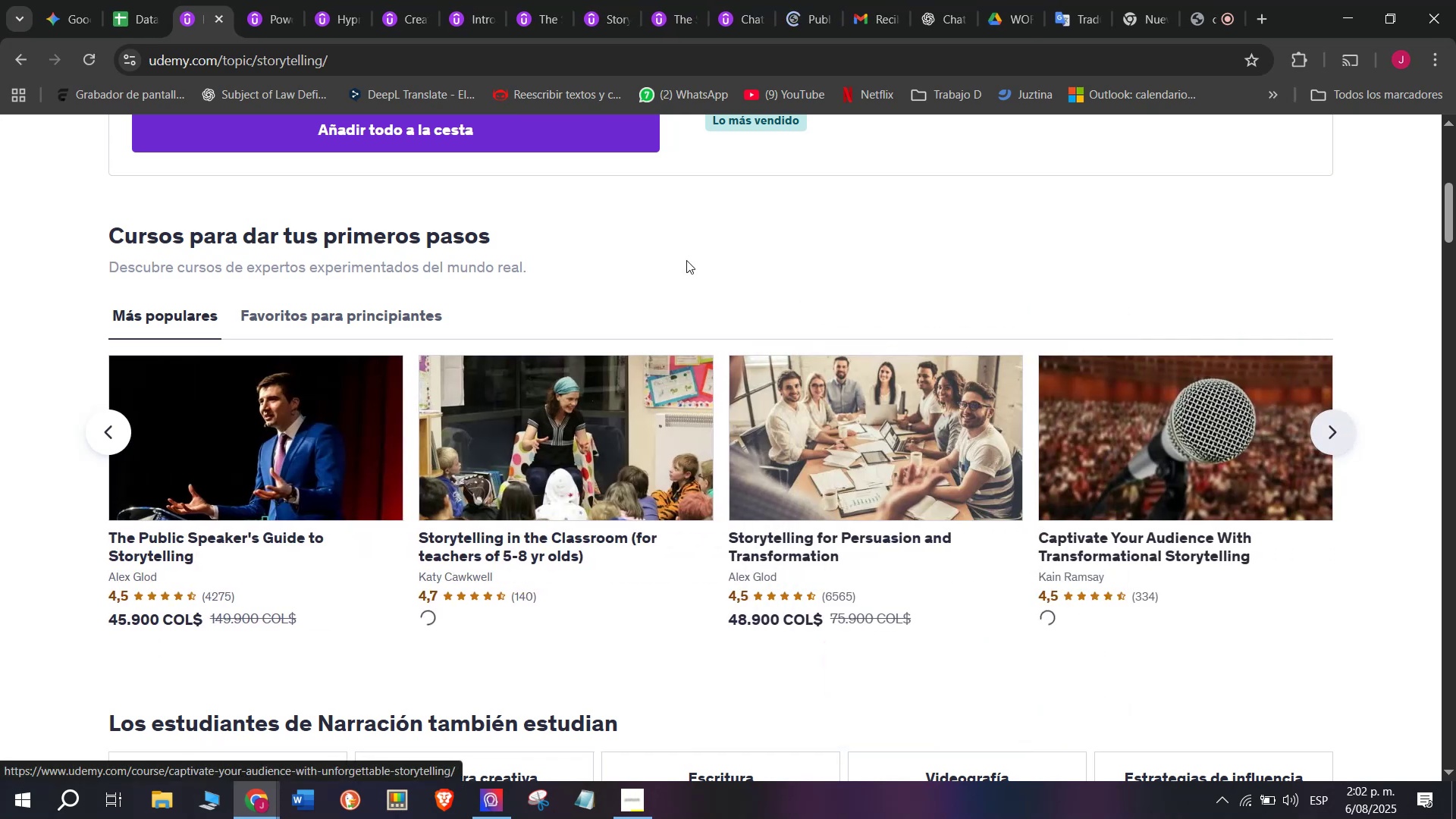 
hold_key(key=ControlLeft, duration=0.49)
left_click([601, 410])
 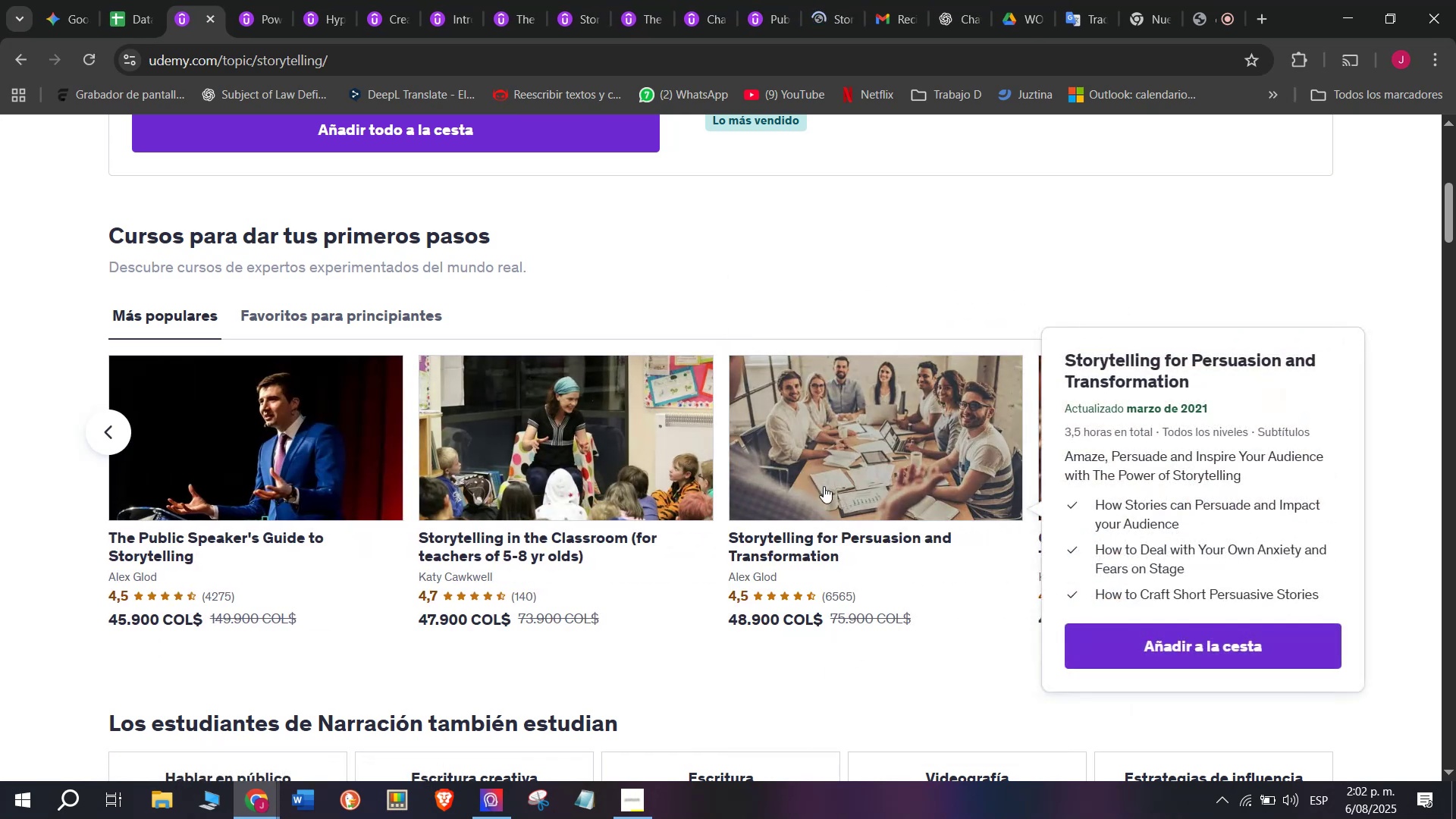 
key(Control+ControlLeft)
 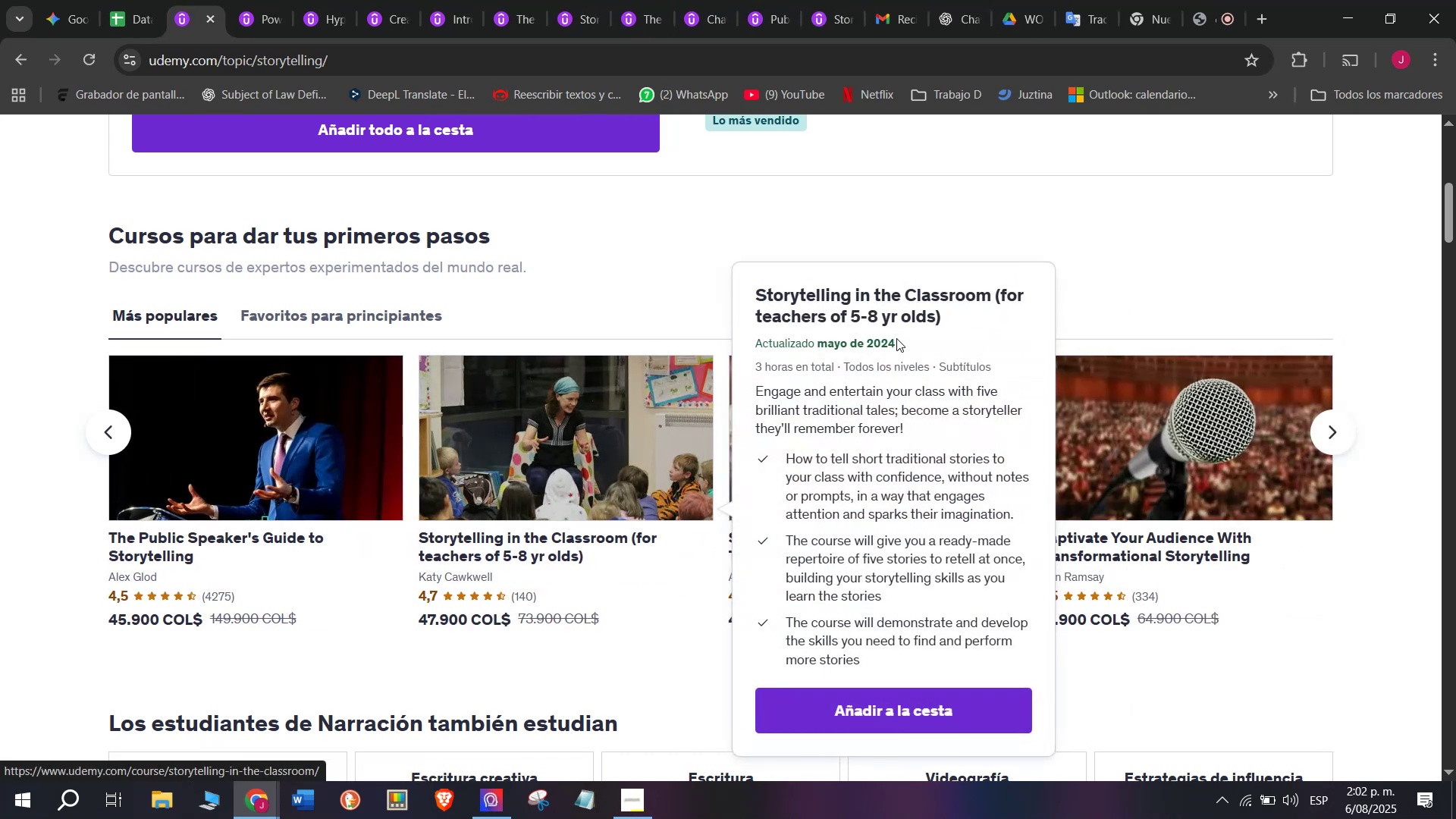 
hold_key(key=ControlLeft, duration=0.32)
 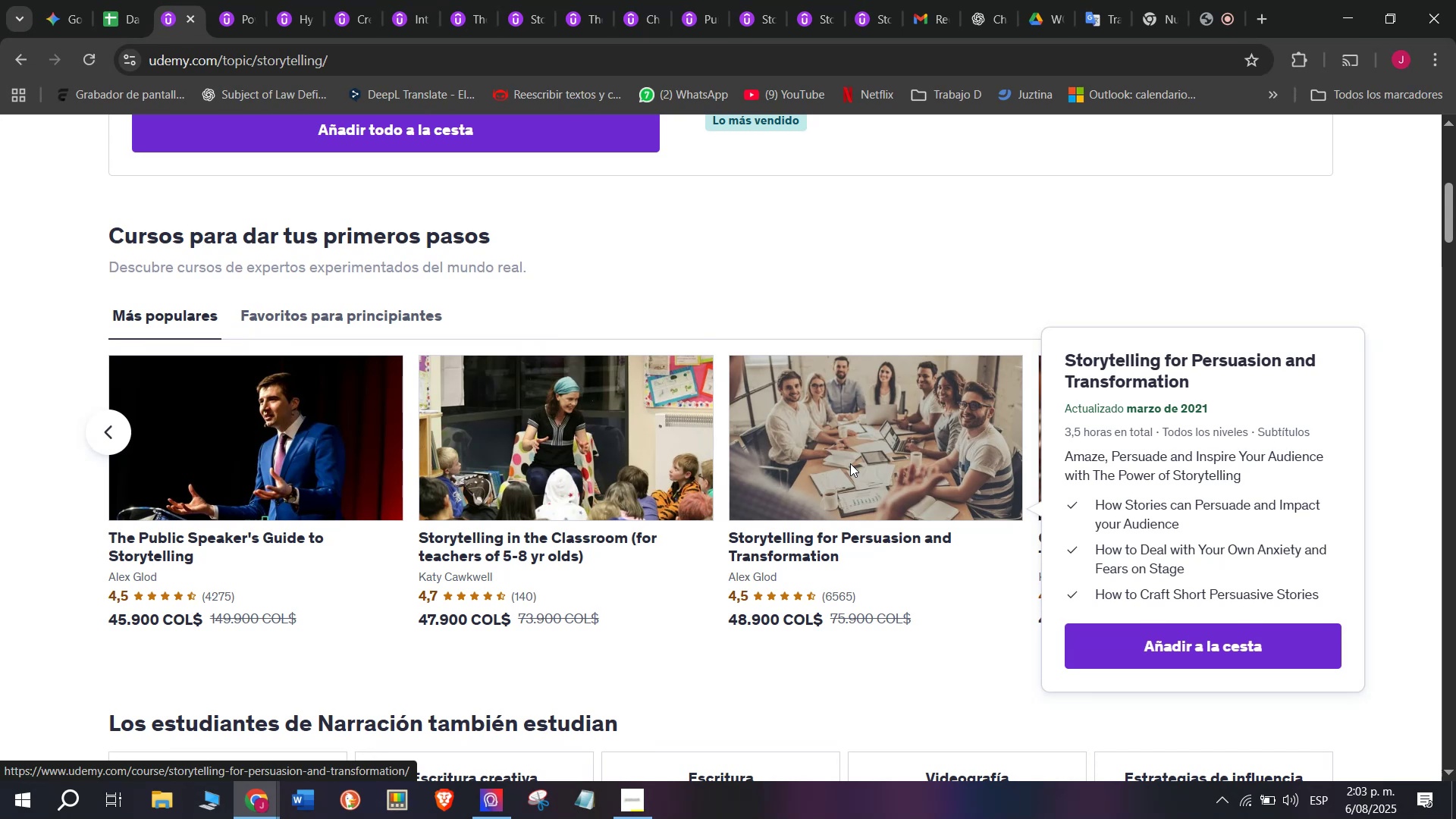 
wait(37.2)
 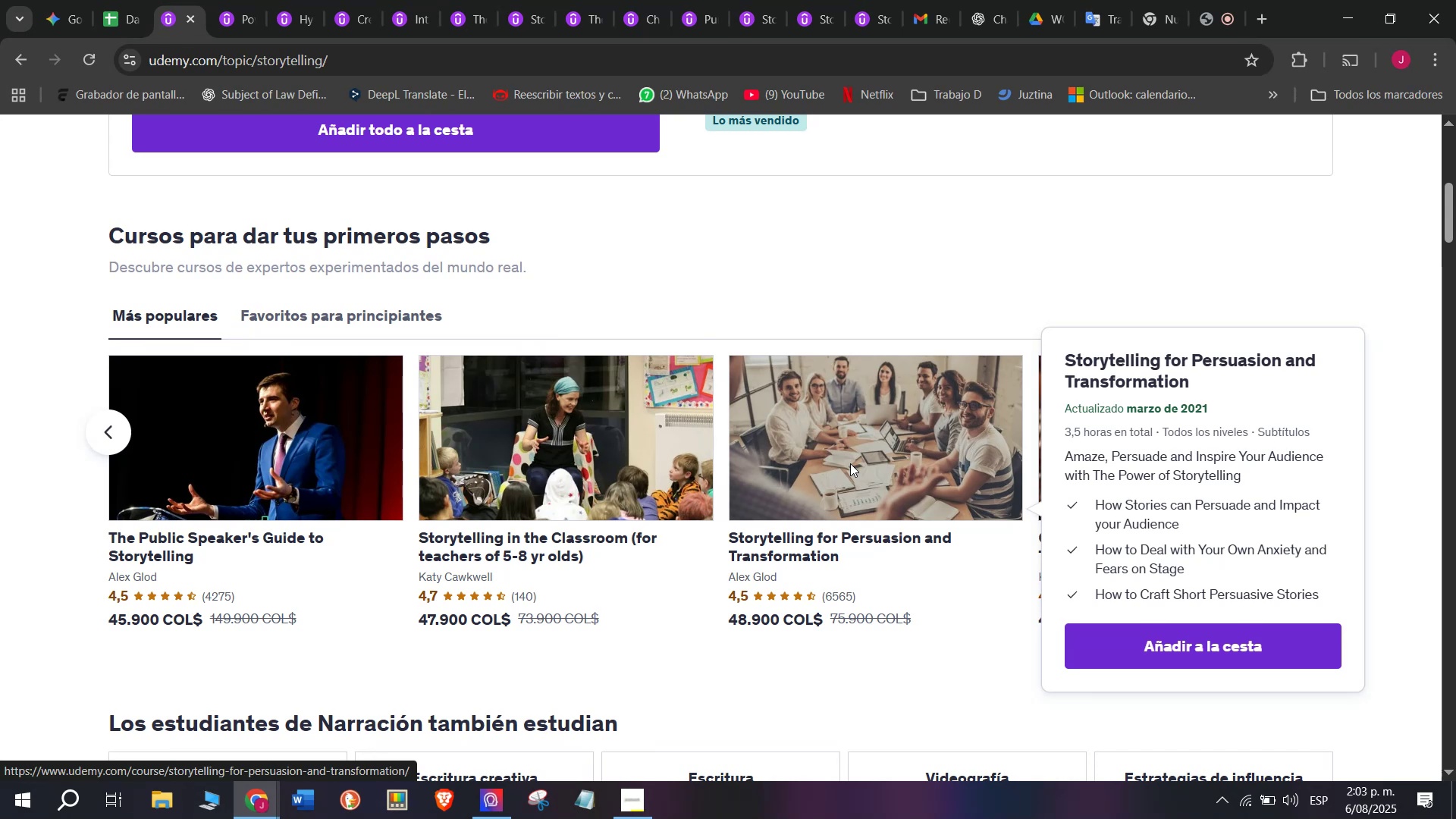 
scroll: coordinate [783, 438], scroll_direction: up, amount: 3.0
 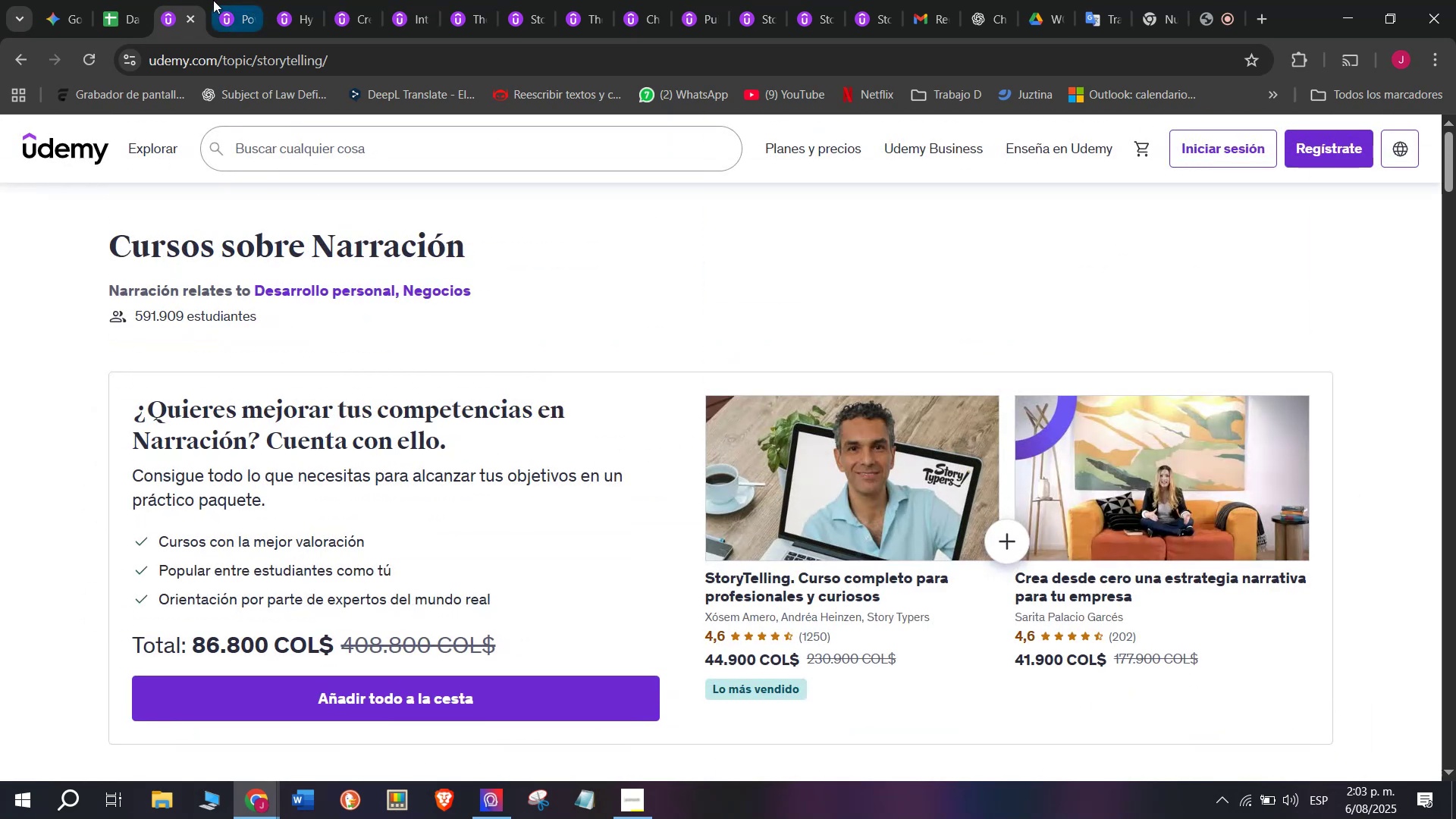 
left_click_drag(start_coordinate=[186, 0], to_coordinate=[879, 0])
 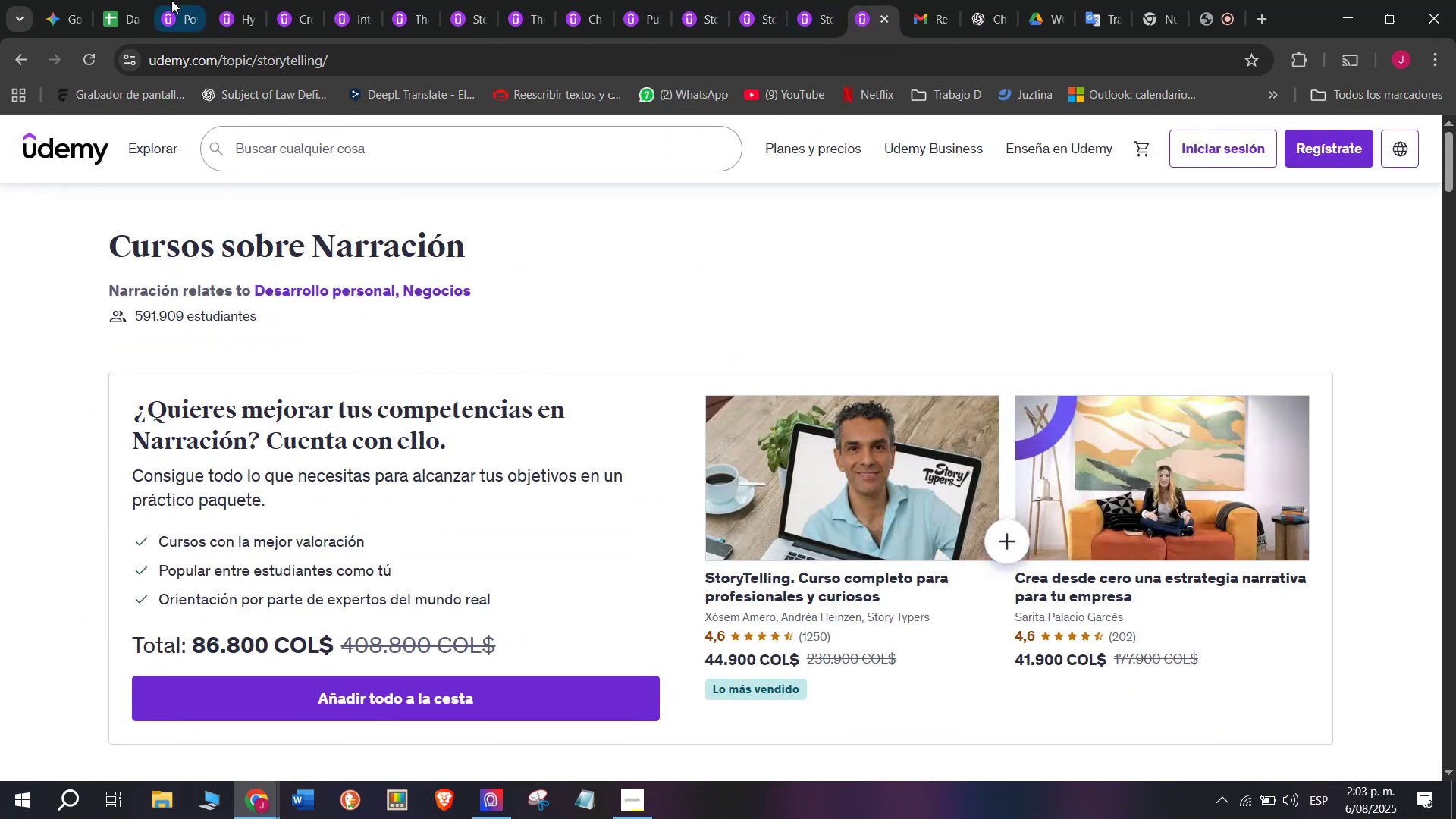 
left_click([171, 0])
 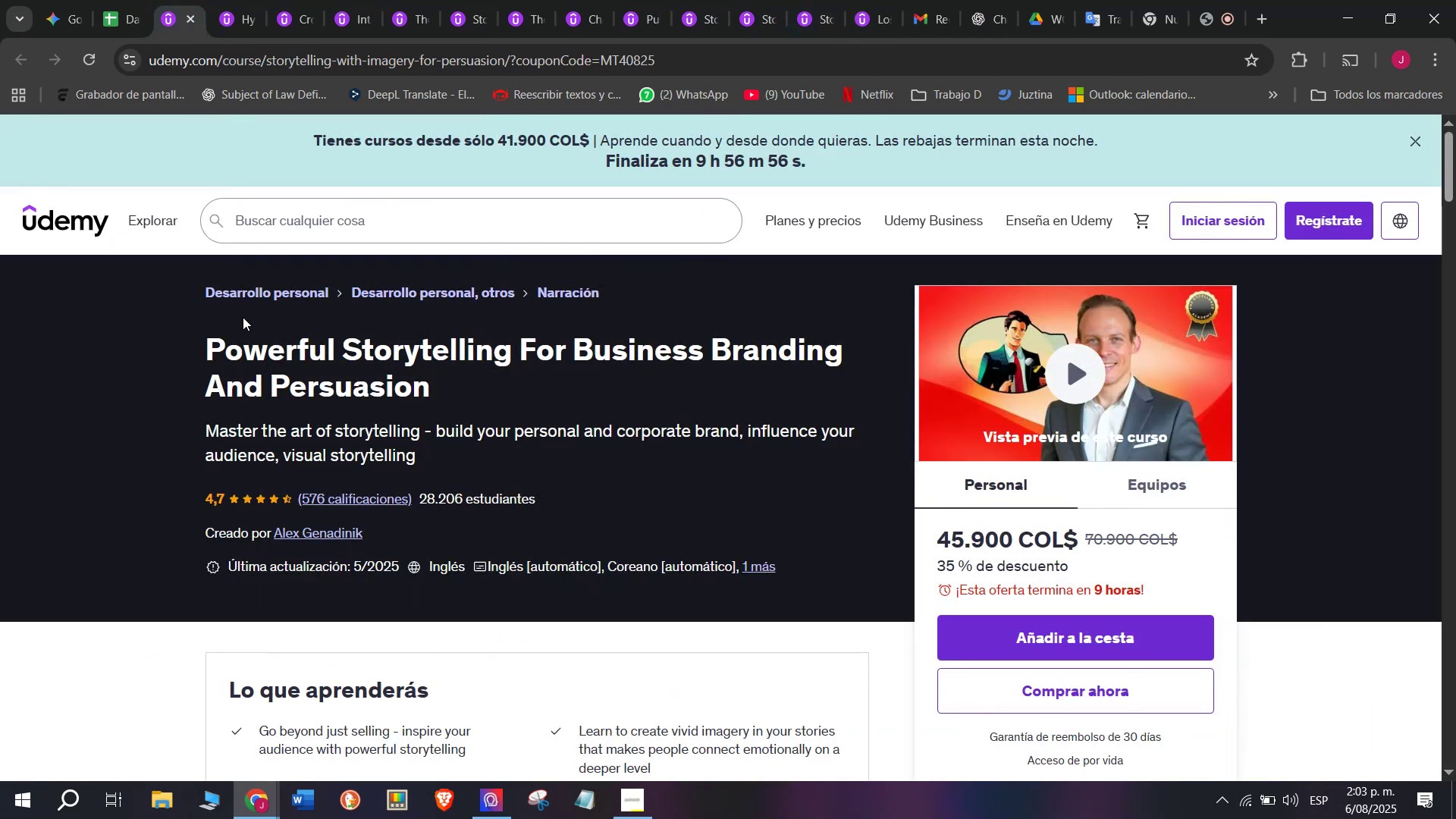 
left_click_drag(start_coordinate=[194, 328], to_coordinate=[547, 379])
 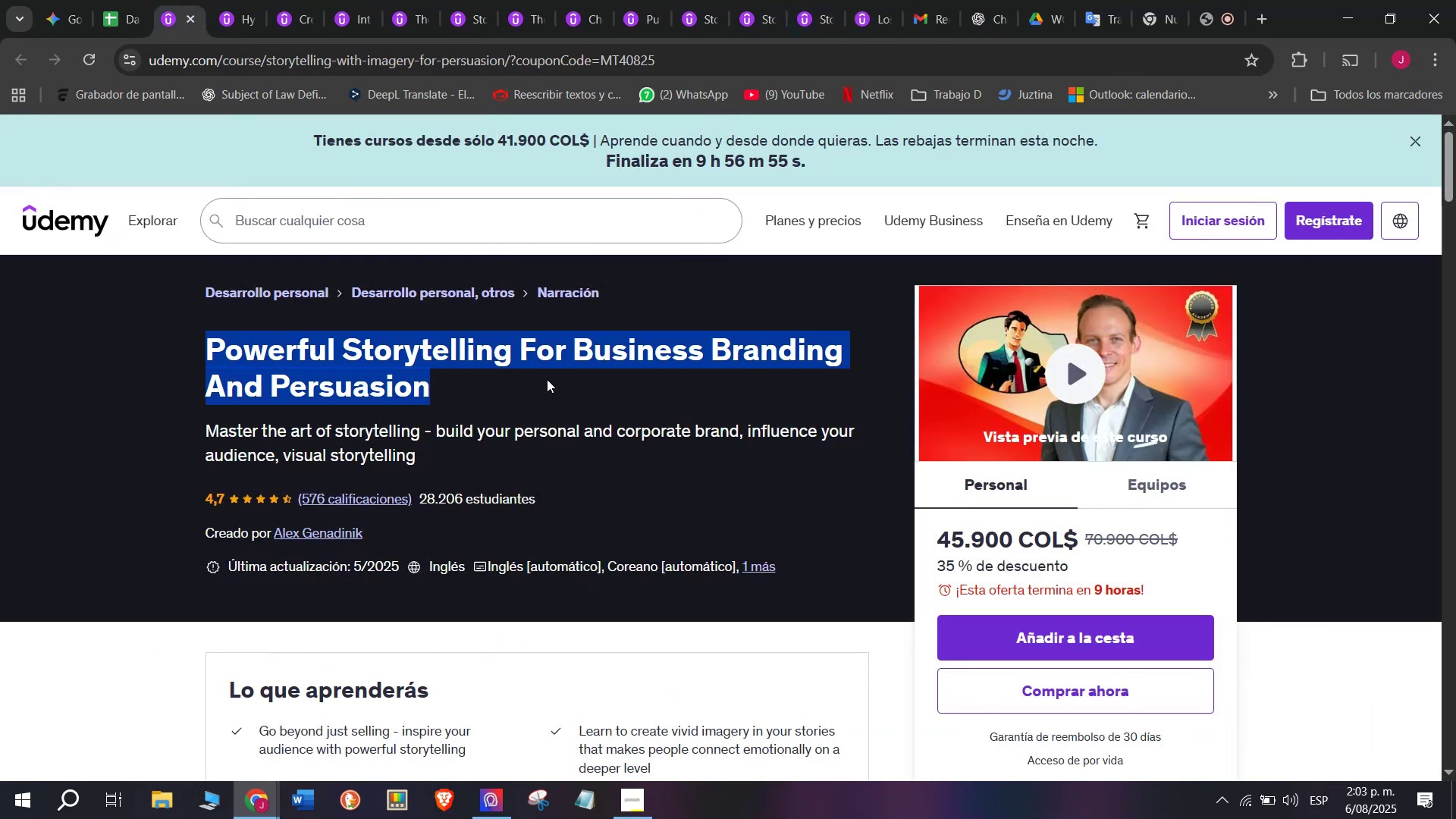 
key(Break)
 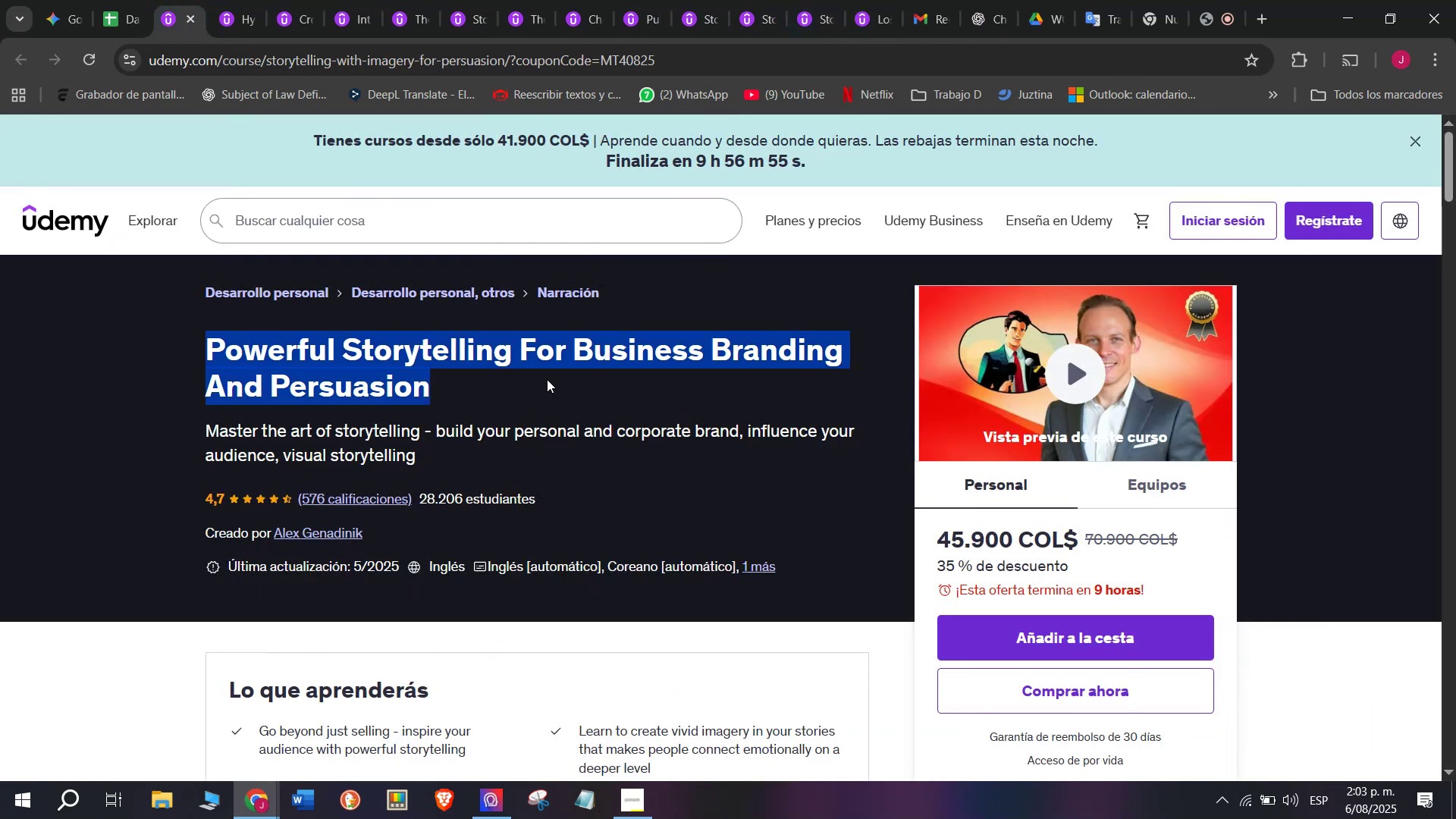 
key(Control+ControlLeft)
 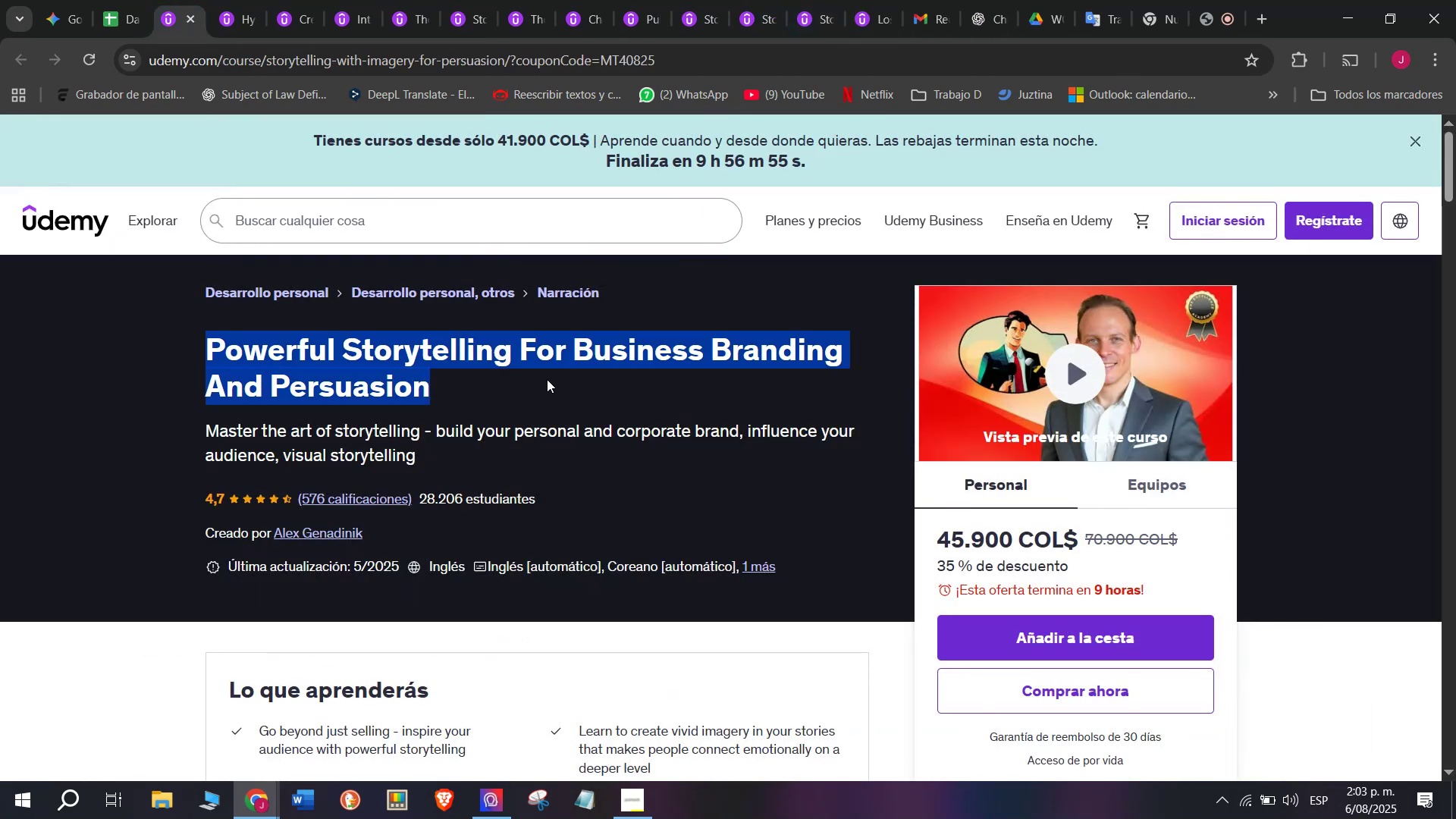 
key(Control+C)
 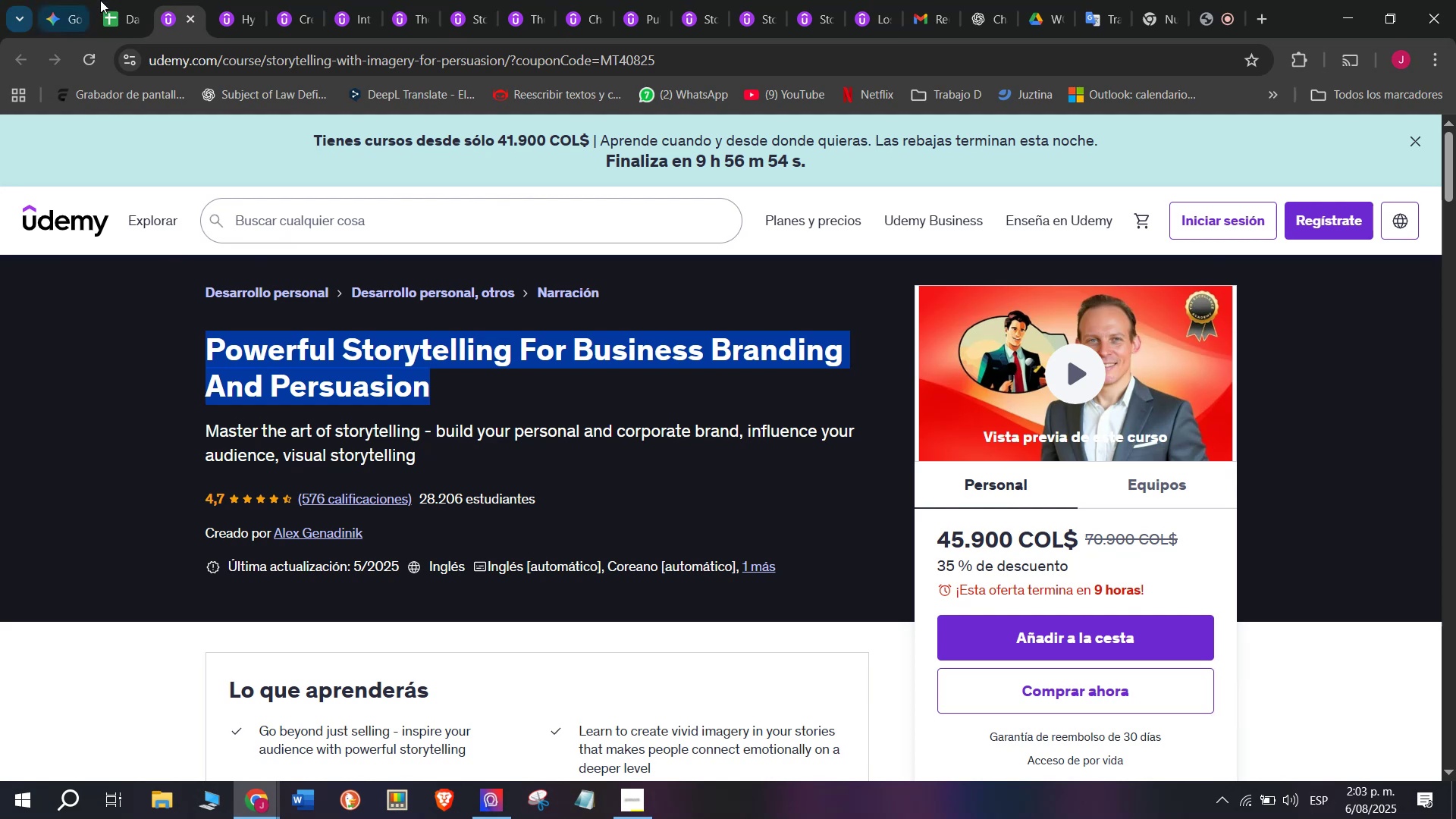 
left_click([113, 0])
 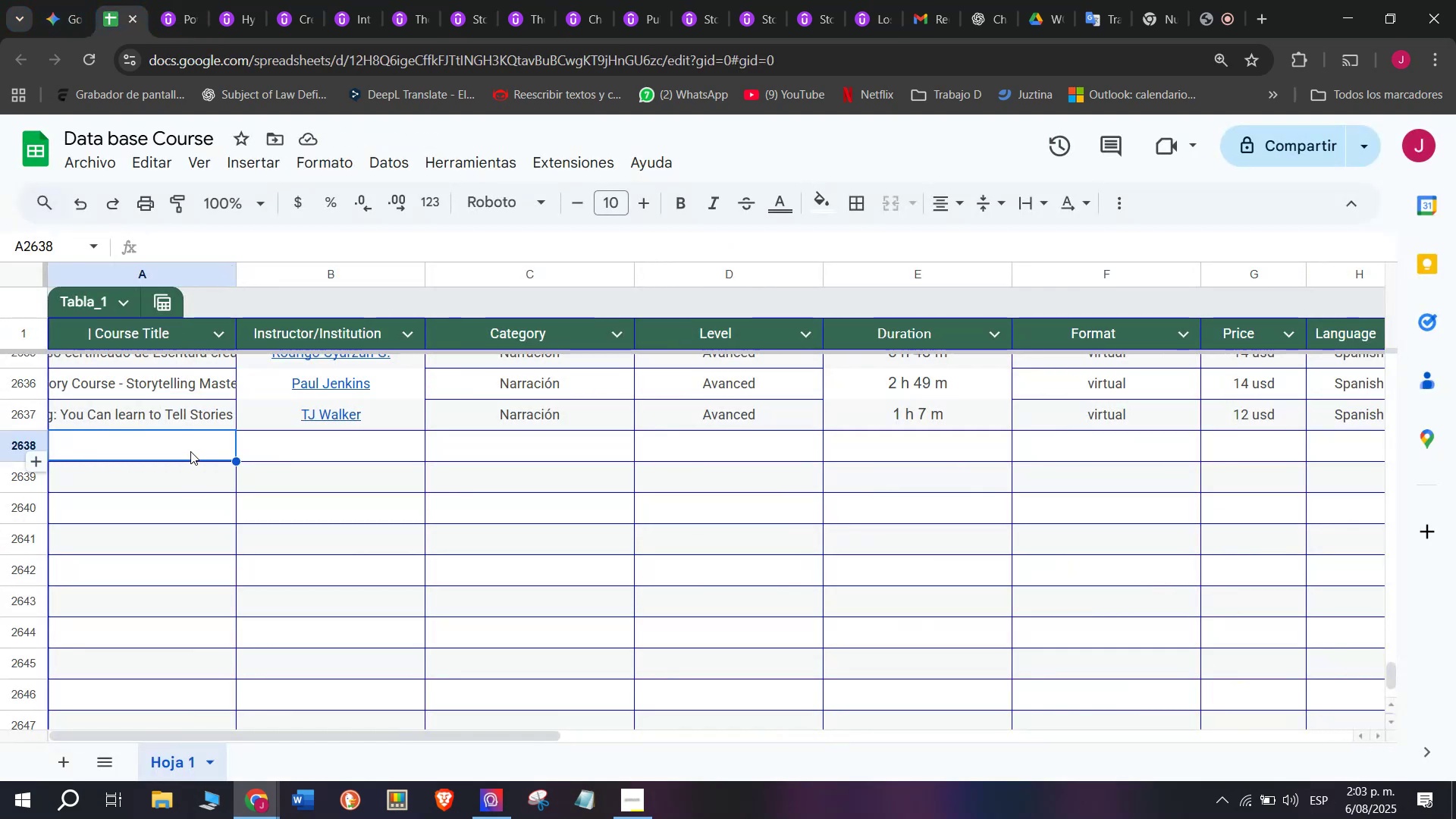 
double_click([190, 451])
 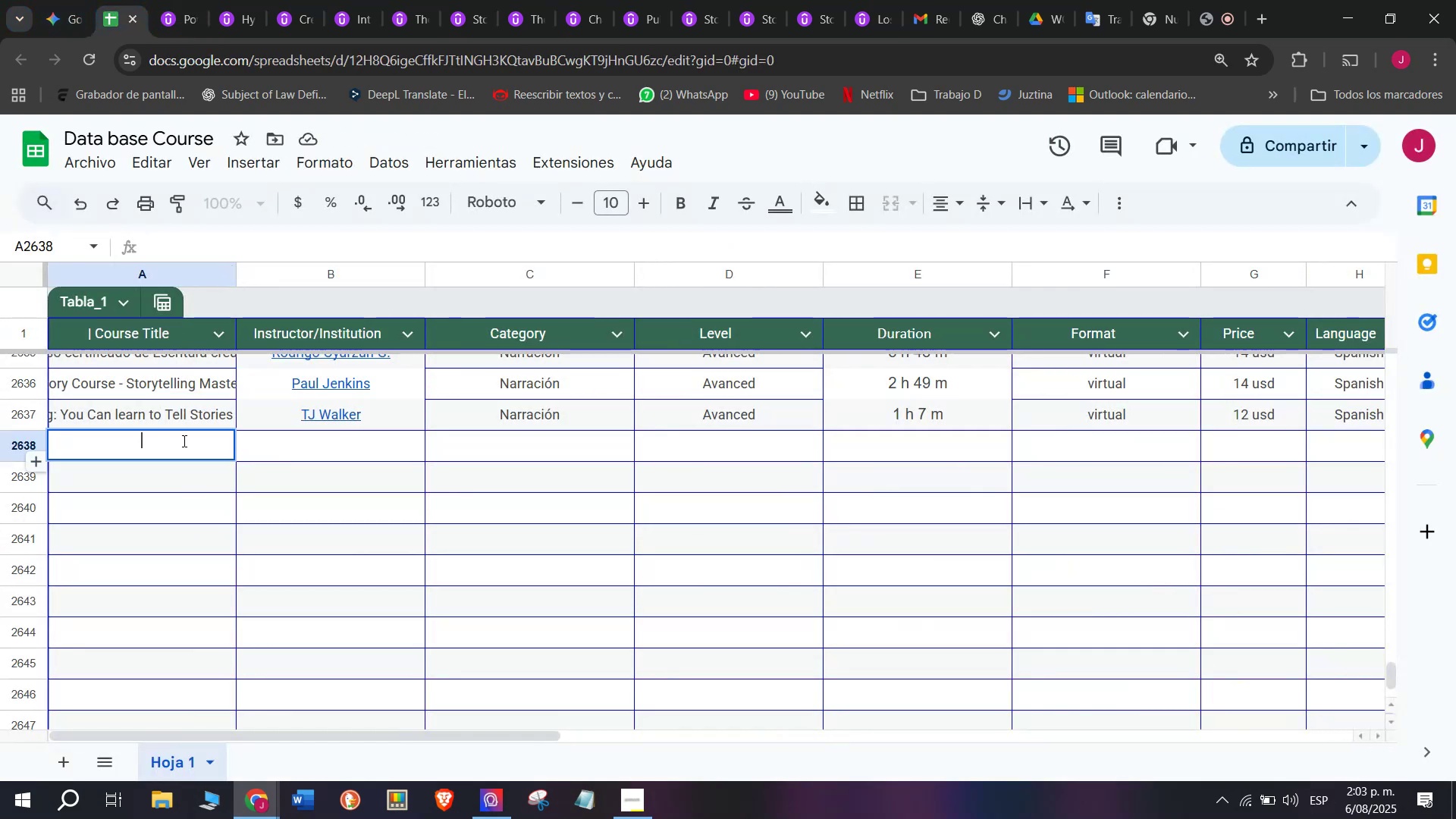 
key(Z)
 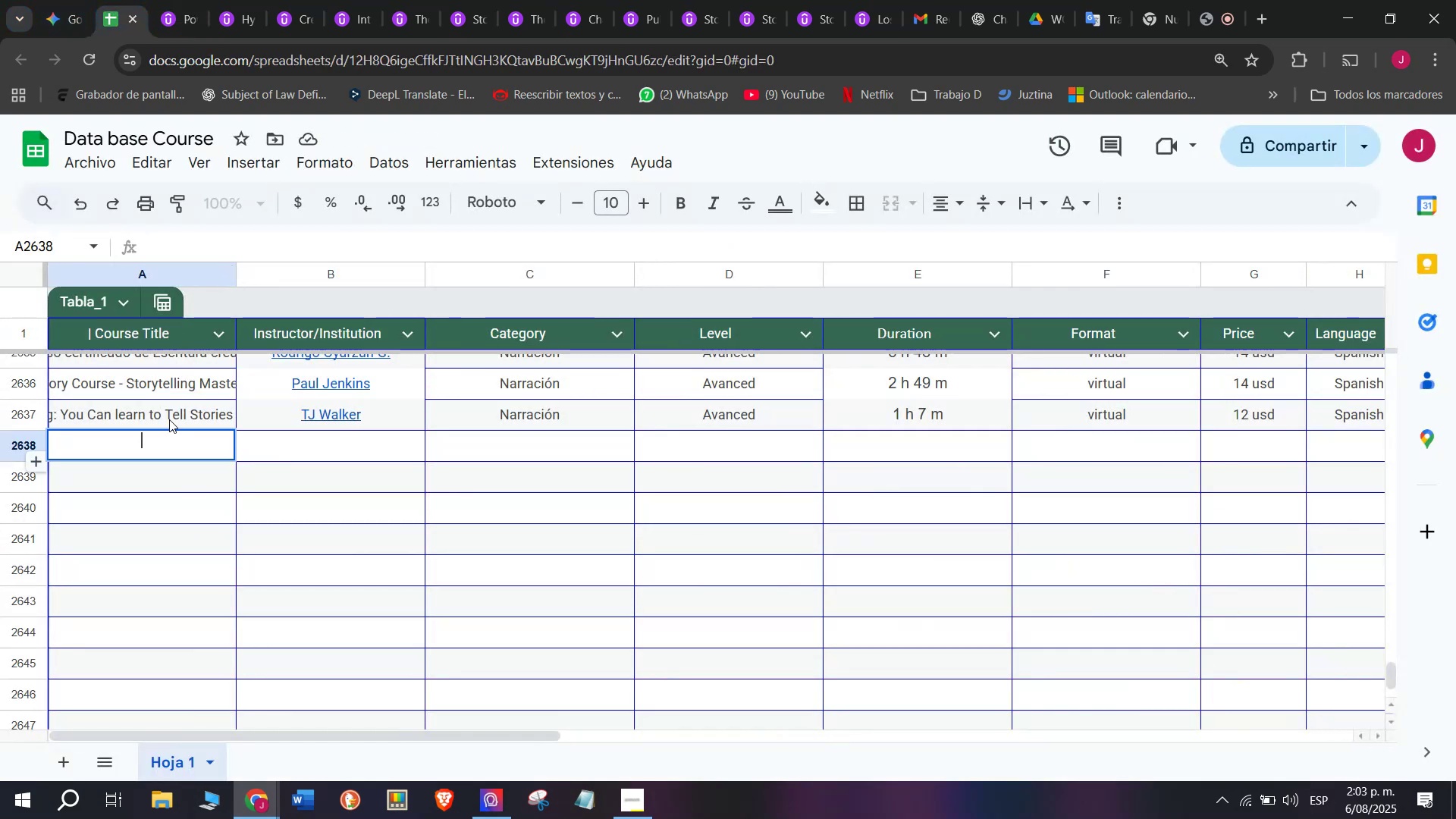 
key(Control+ControlLeft)
 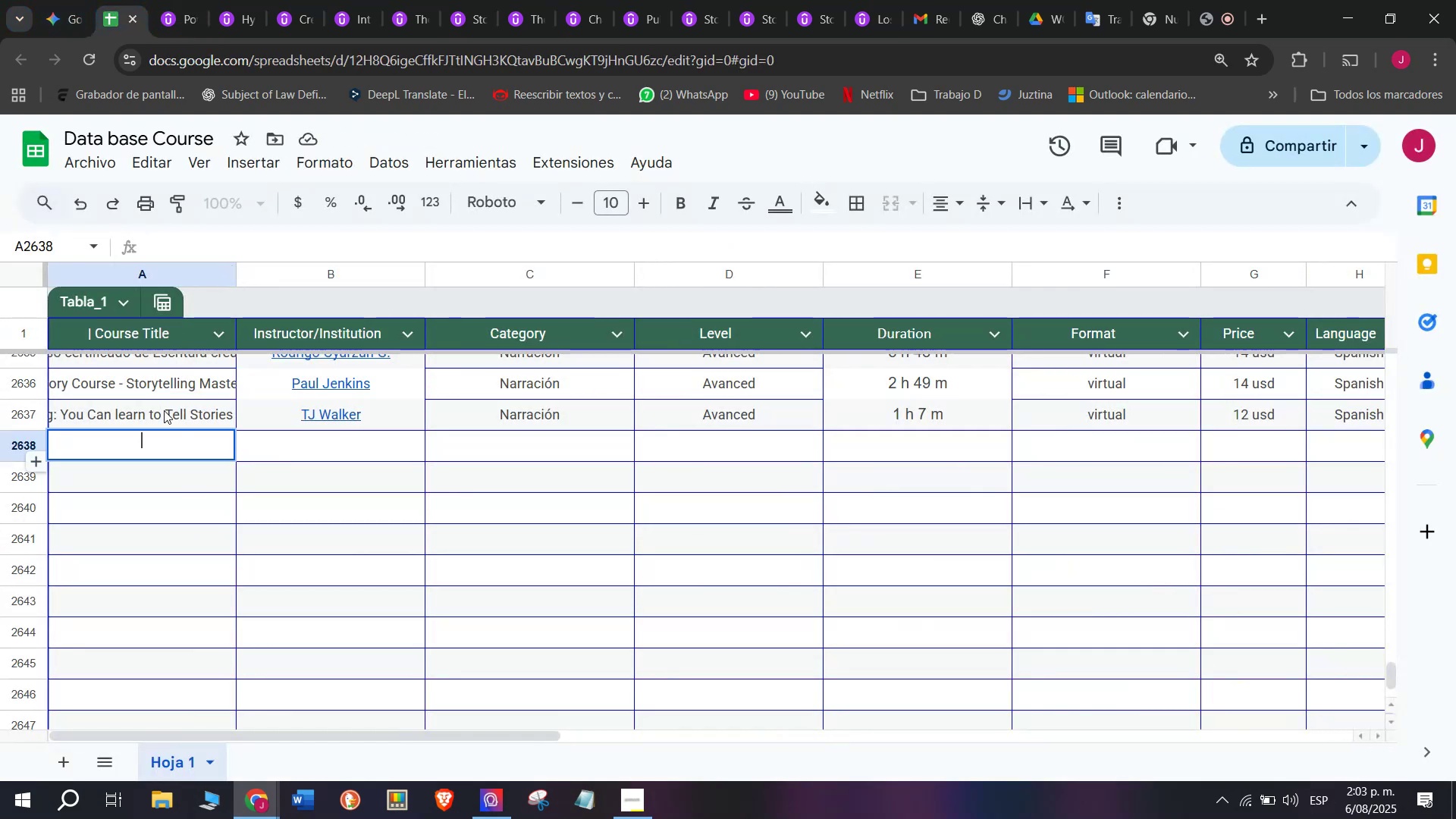 
key(Control+V)
 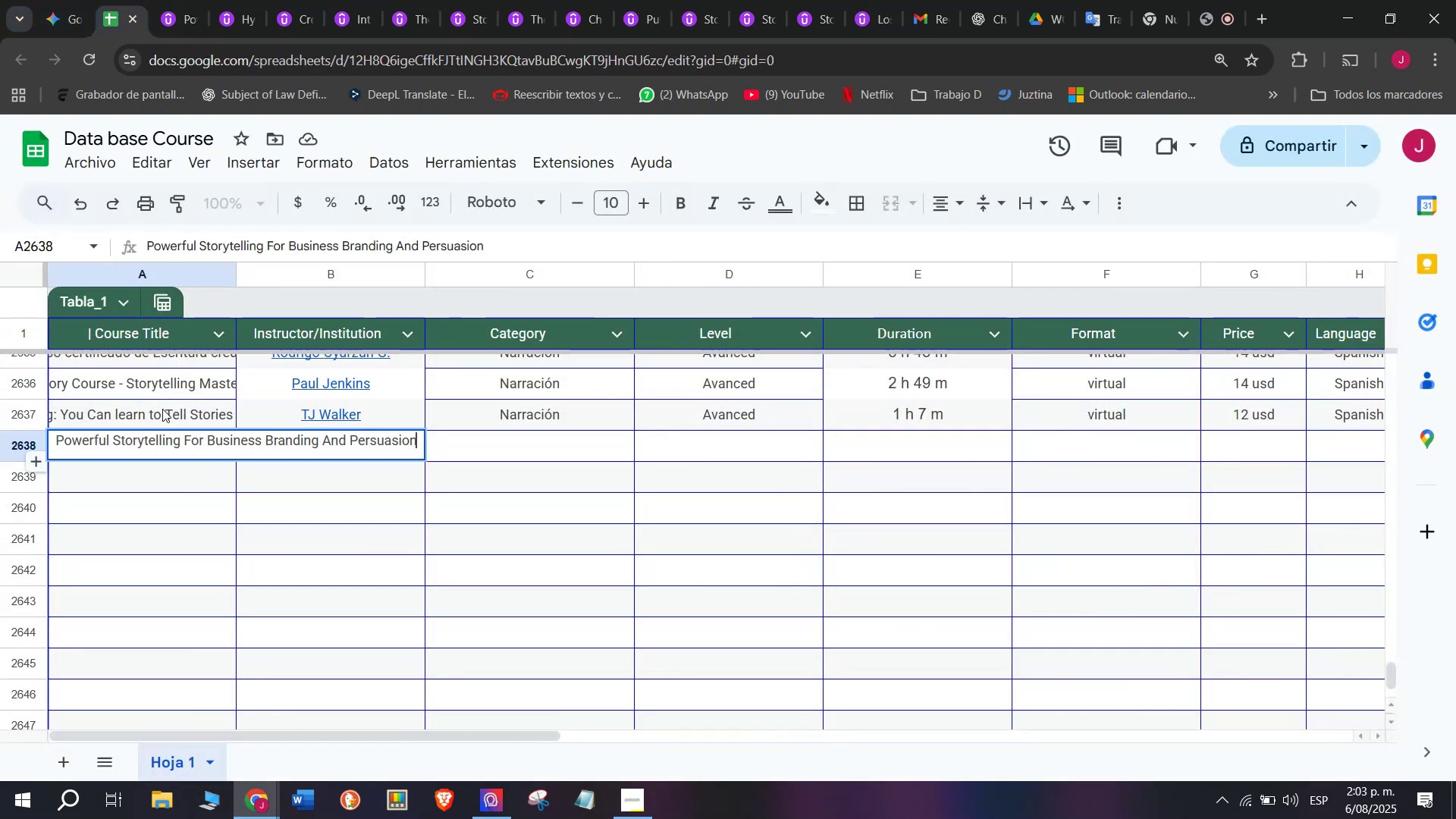 
triple_click([162, 407])
 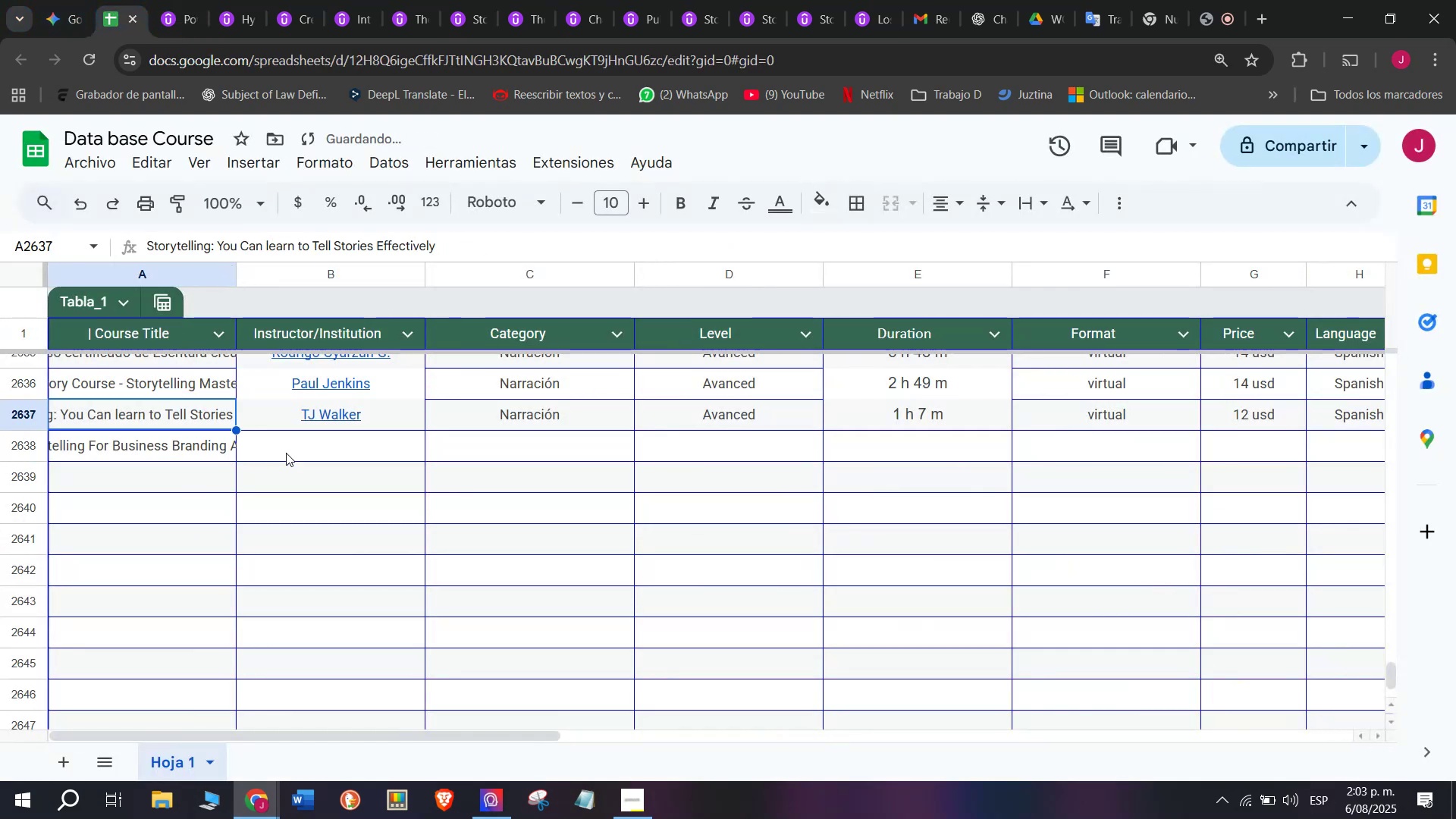 
triple_click([286, 453])
 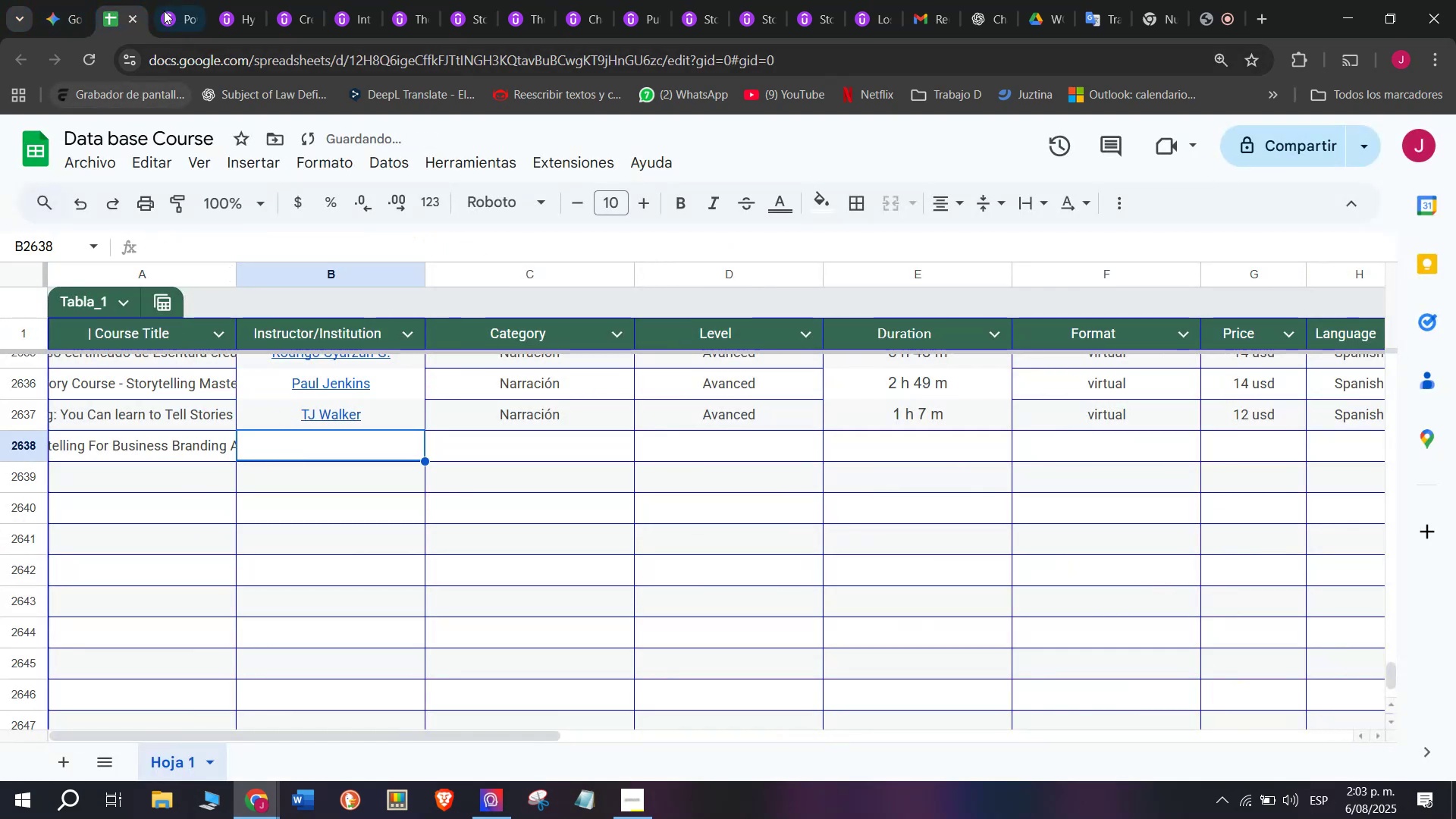 
left_click([184, 0])
 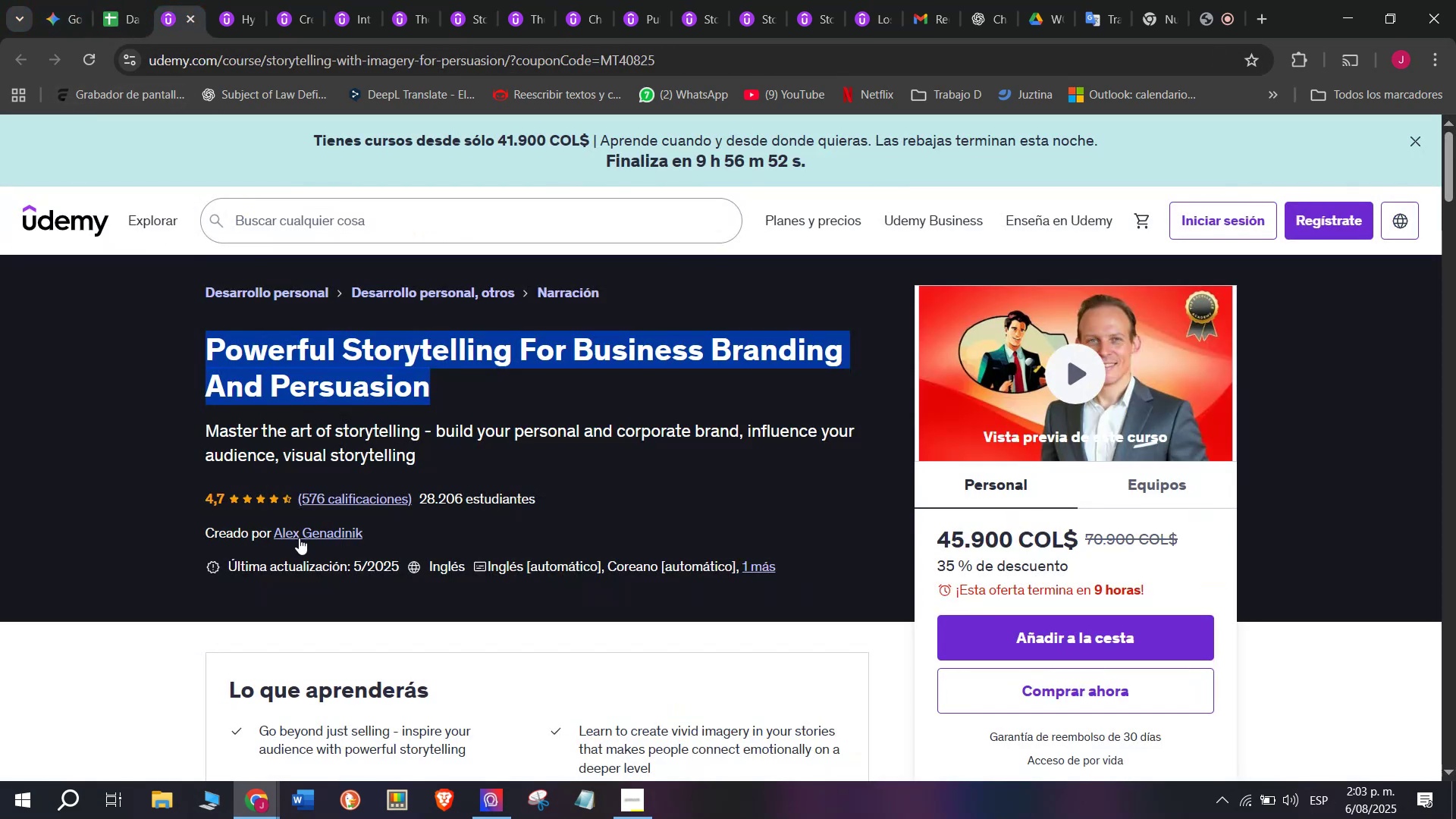 
left_click([299, 538])
 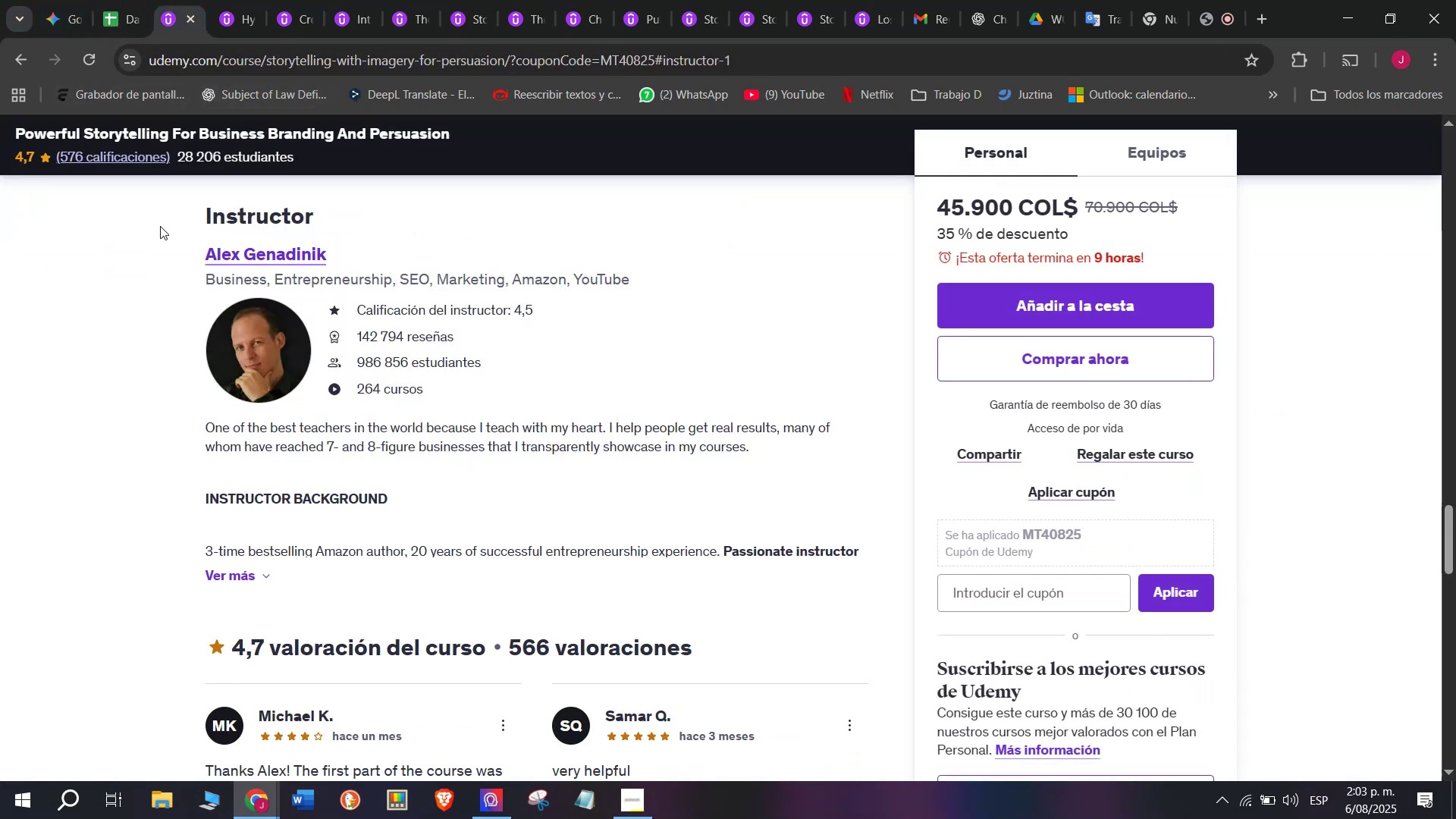 
left_click_drag(start_coordinate=[168, 260], to_coordinate=[353, 243])
 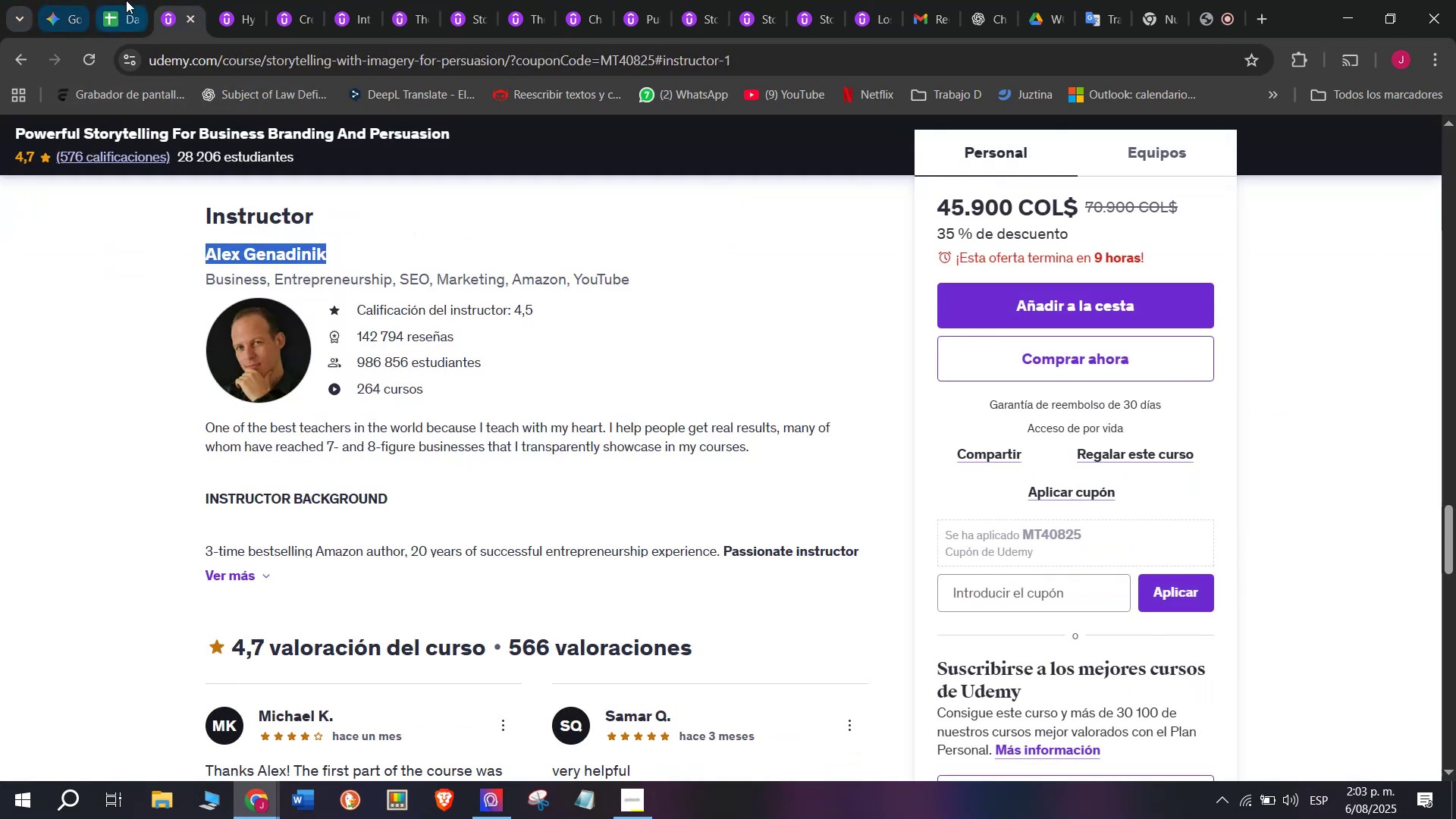 
key(Break)
 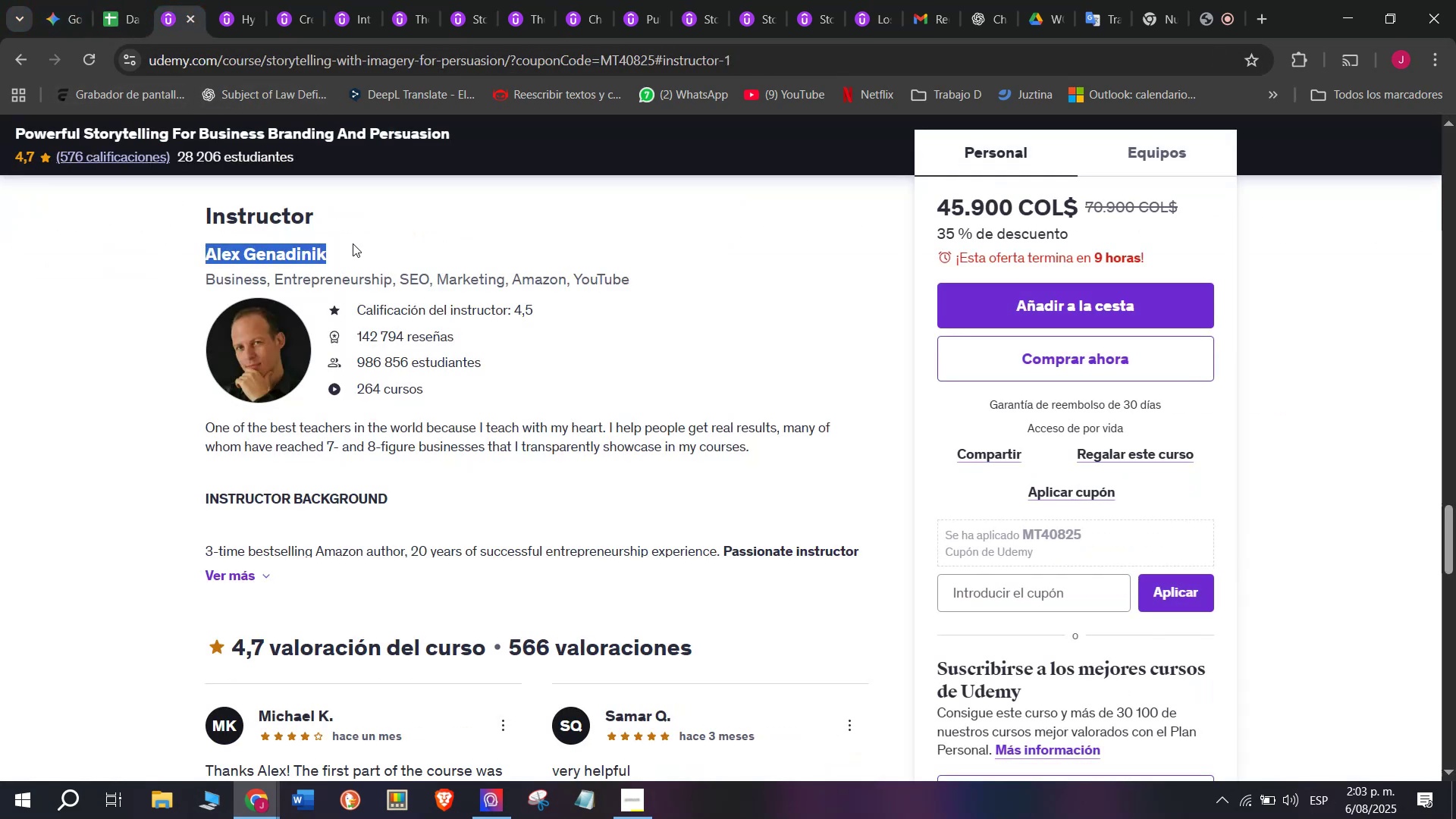 
key(Control+ControlLeft)
 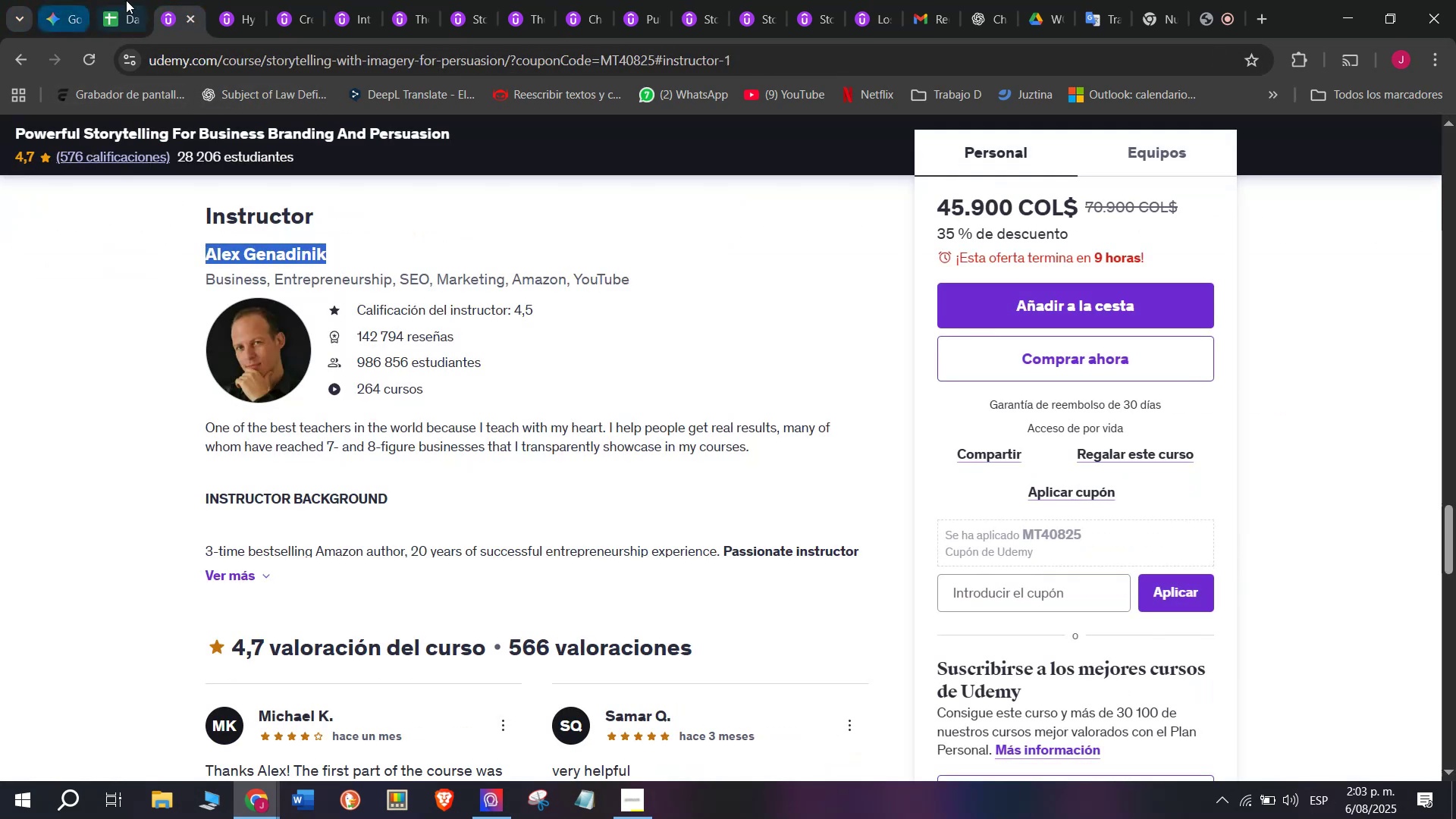 
key(Control+C)
 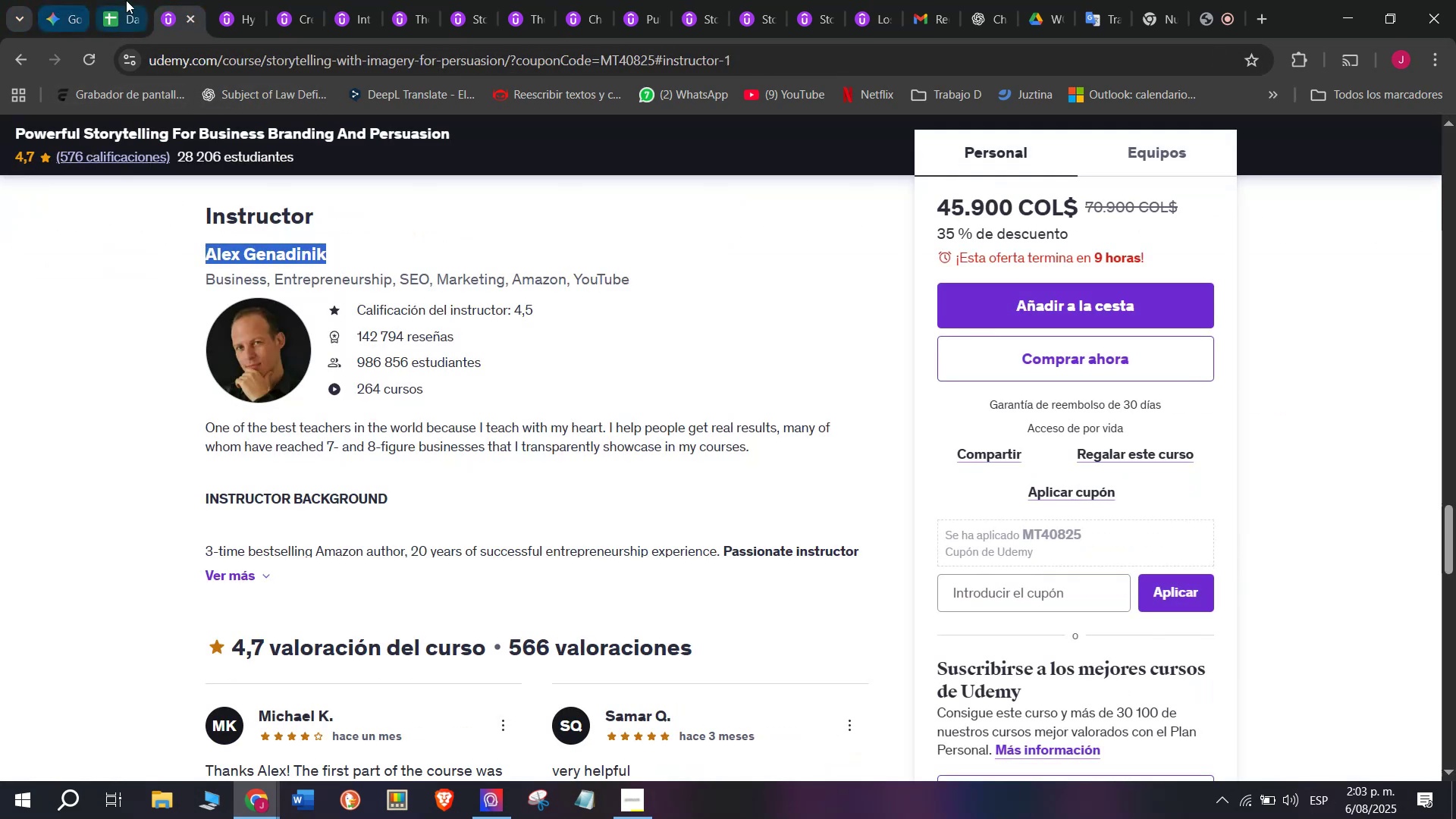 
left_click([126, 0])
 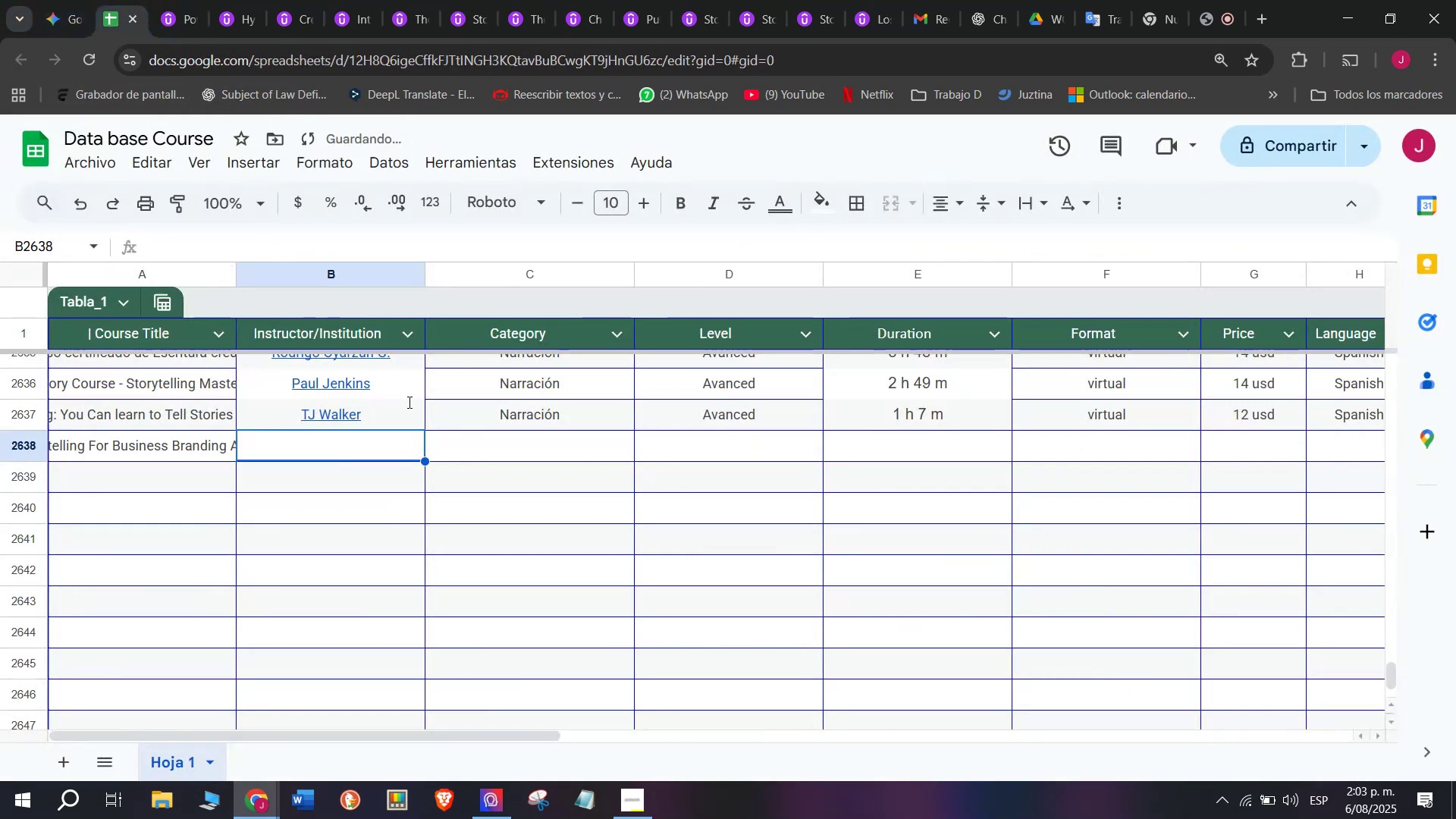 
key(Control+ControlLeft)
 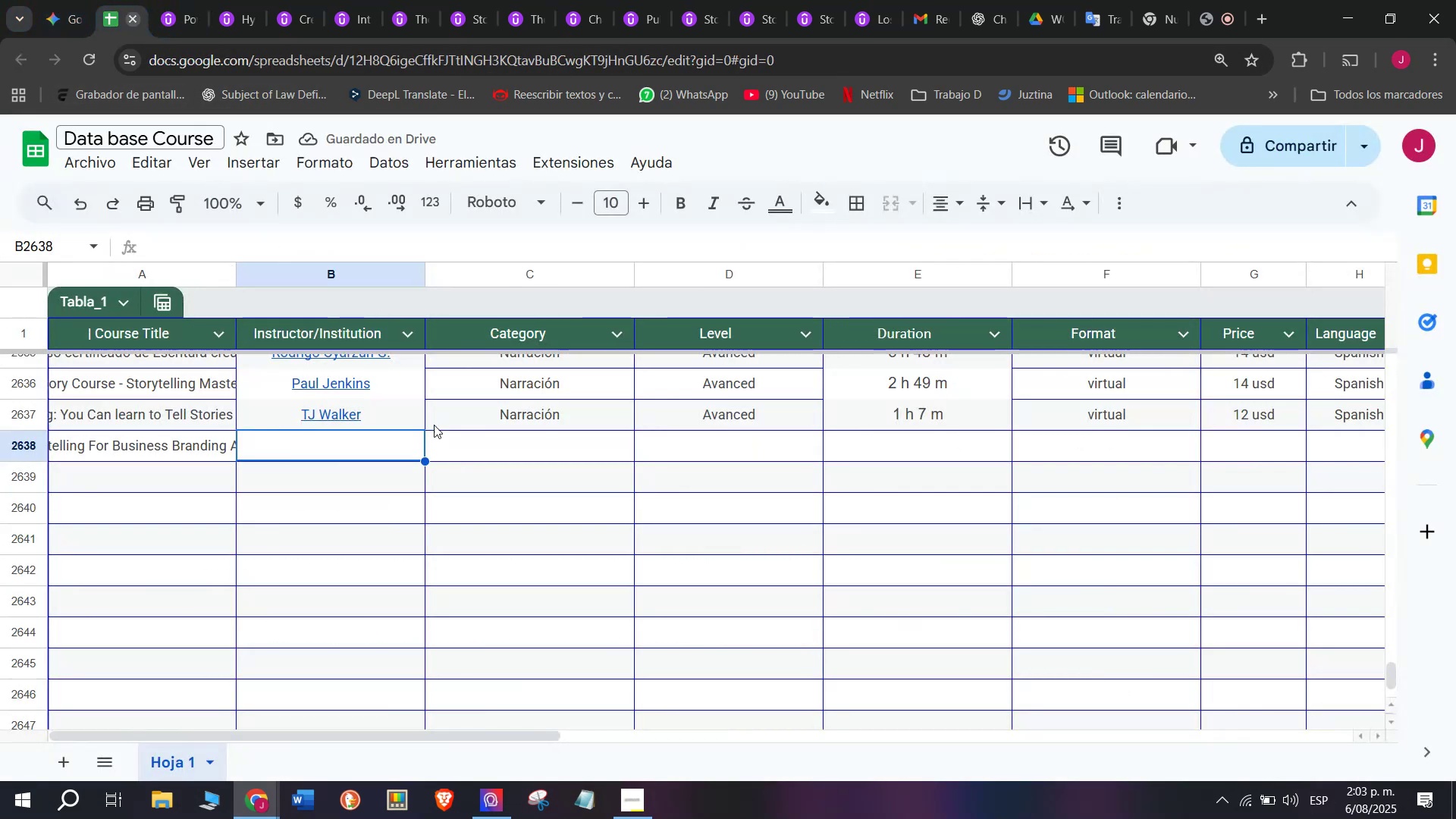 
key(Z)
 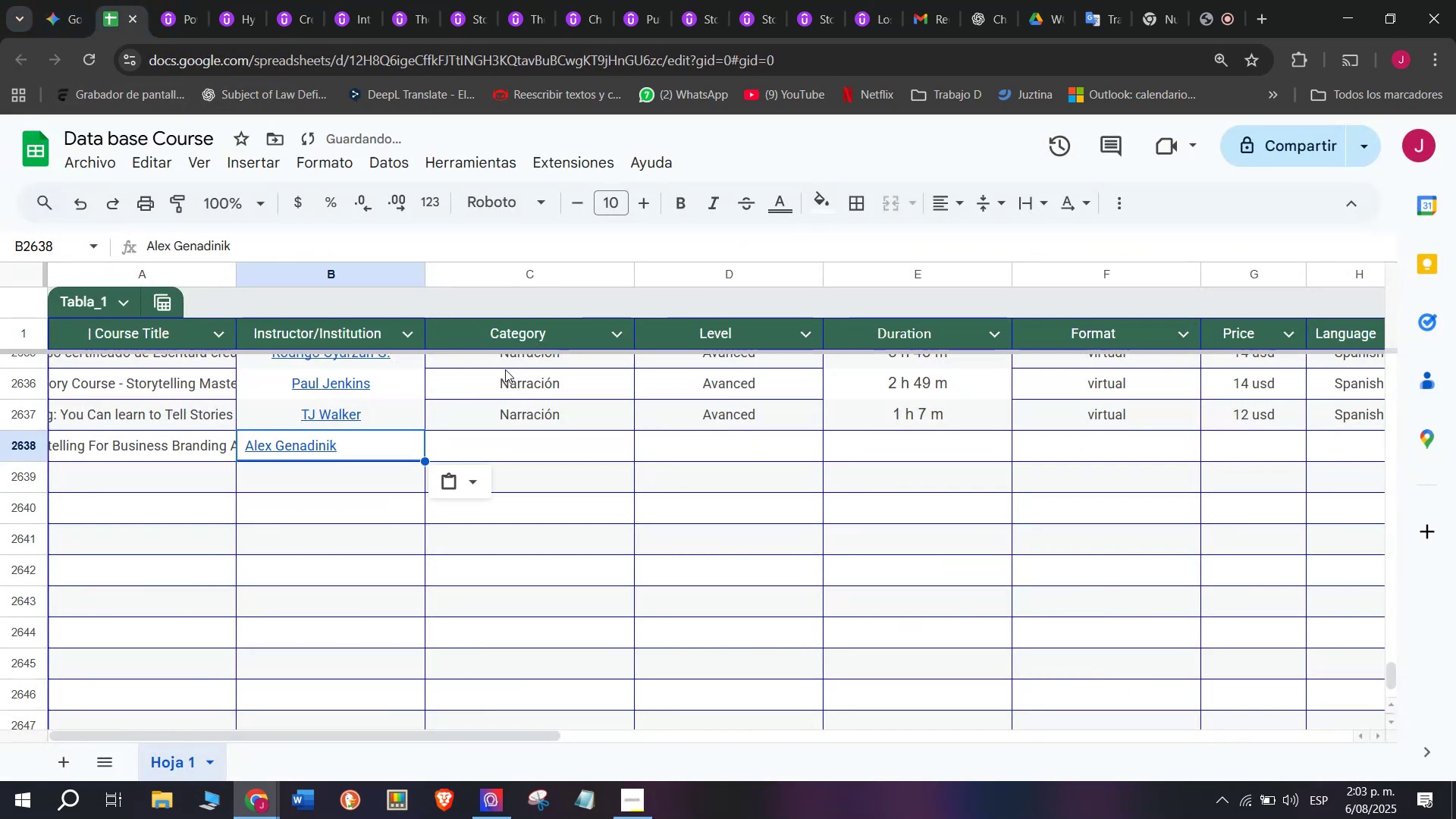 
key(Control+V)
 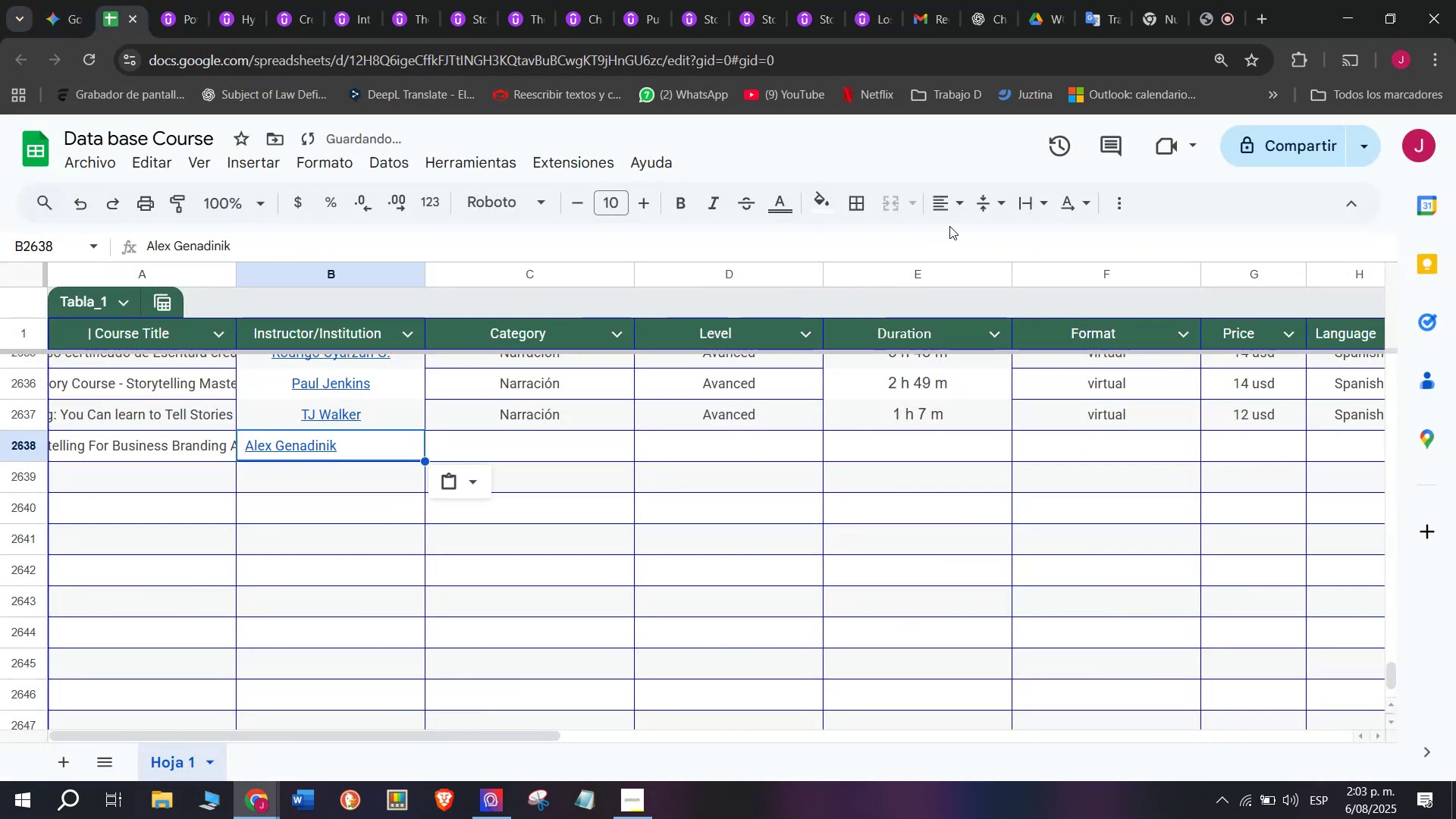 
left_click([958, 202])
 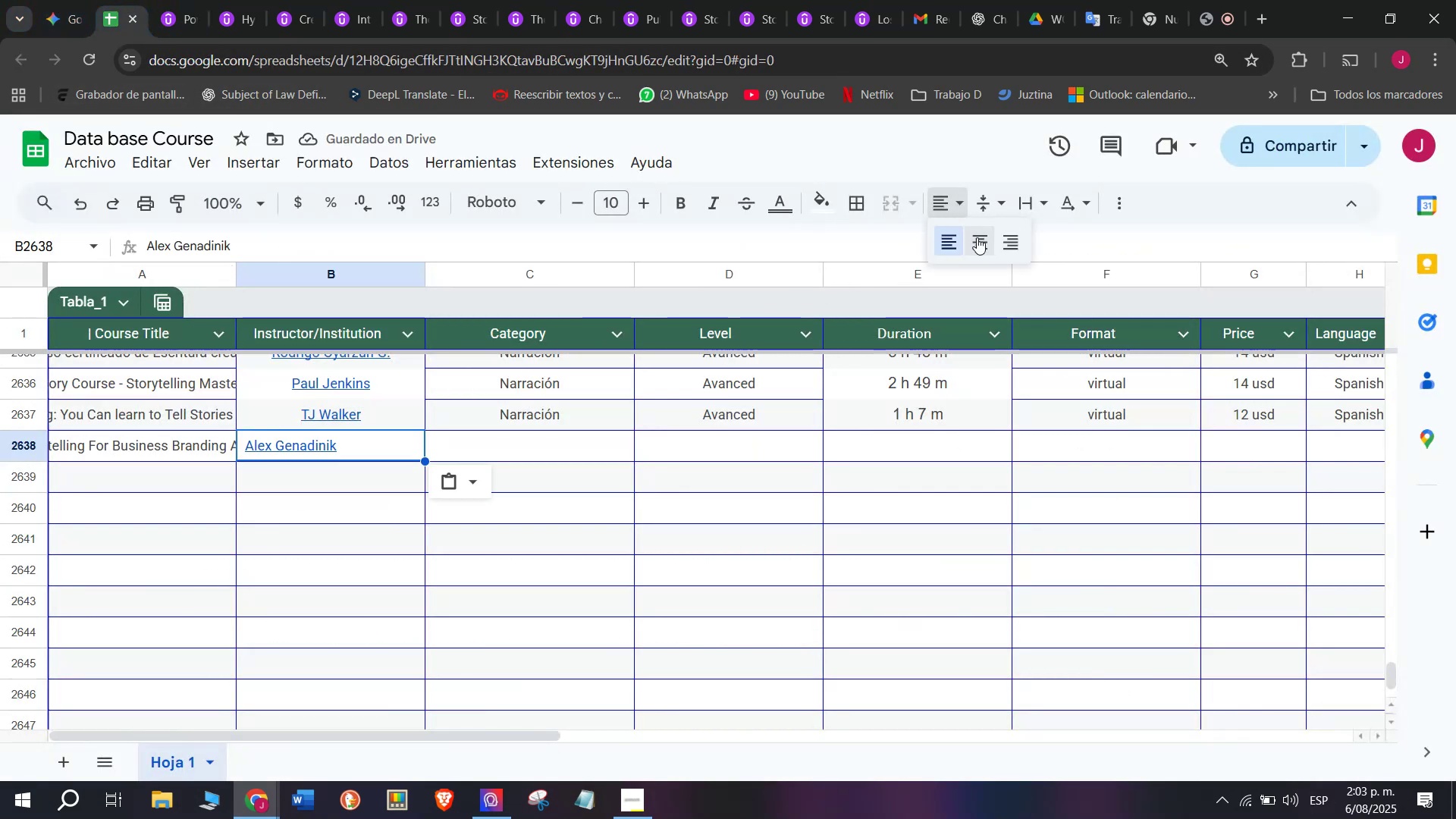 
left_click([977, 237])
 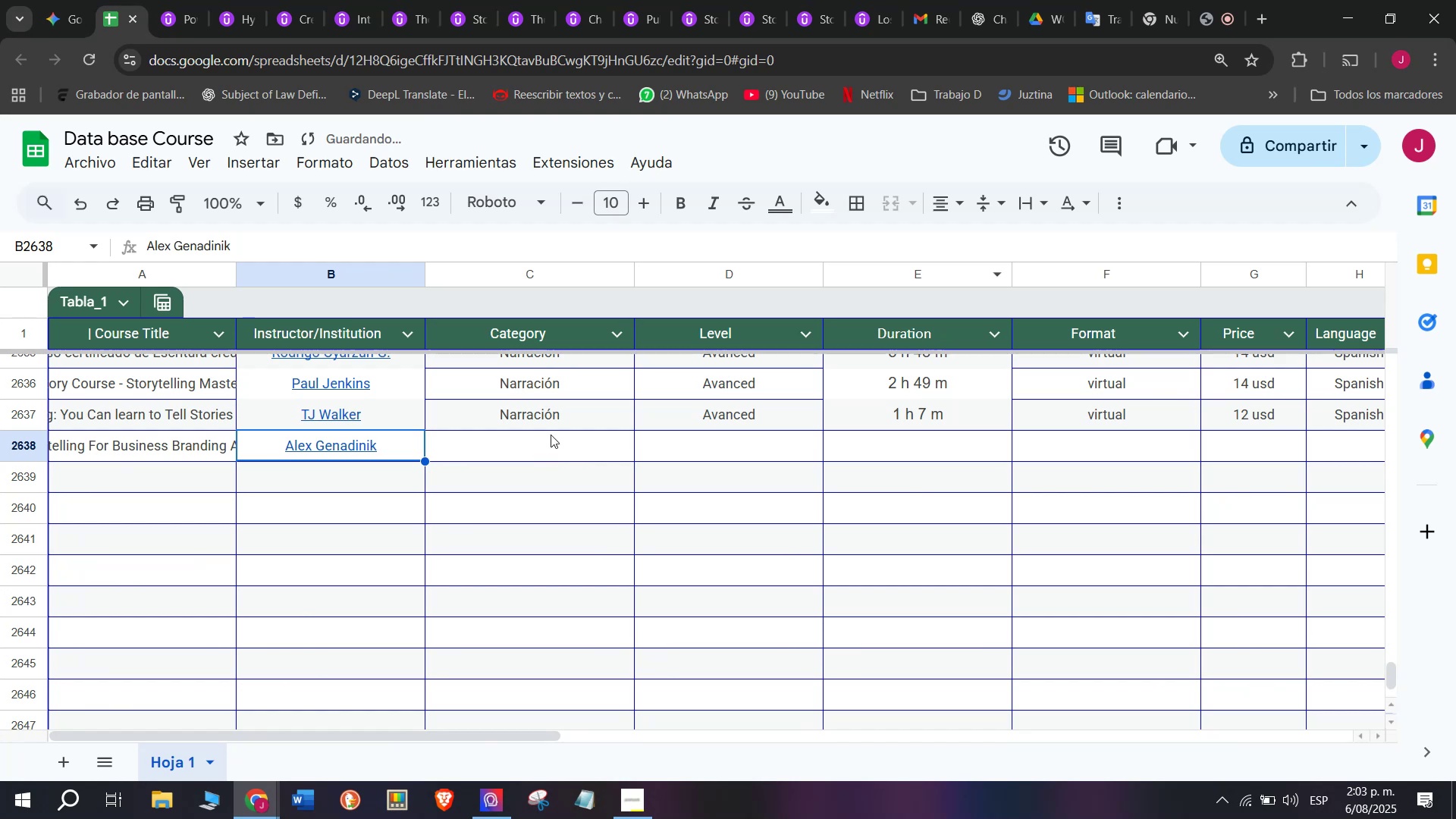 
left_click([547, 418])
 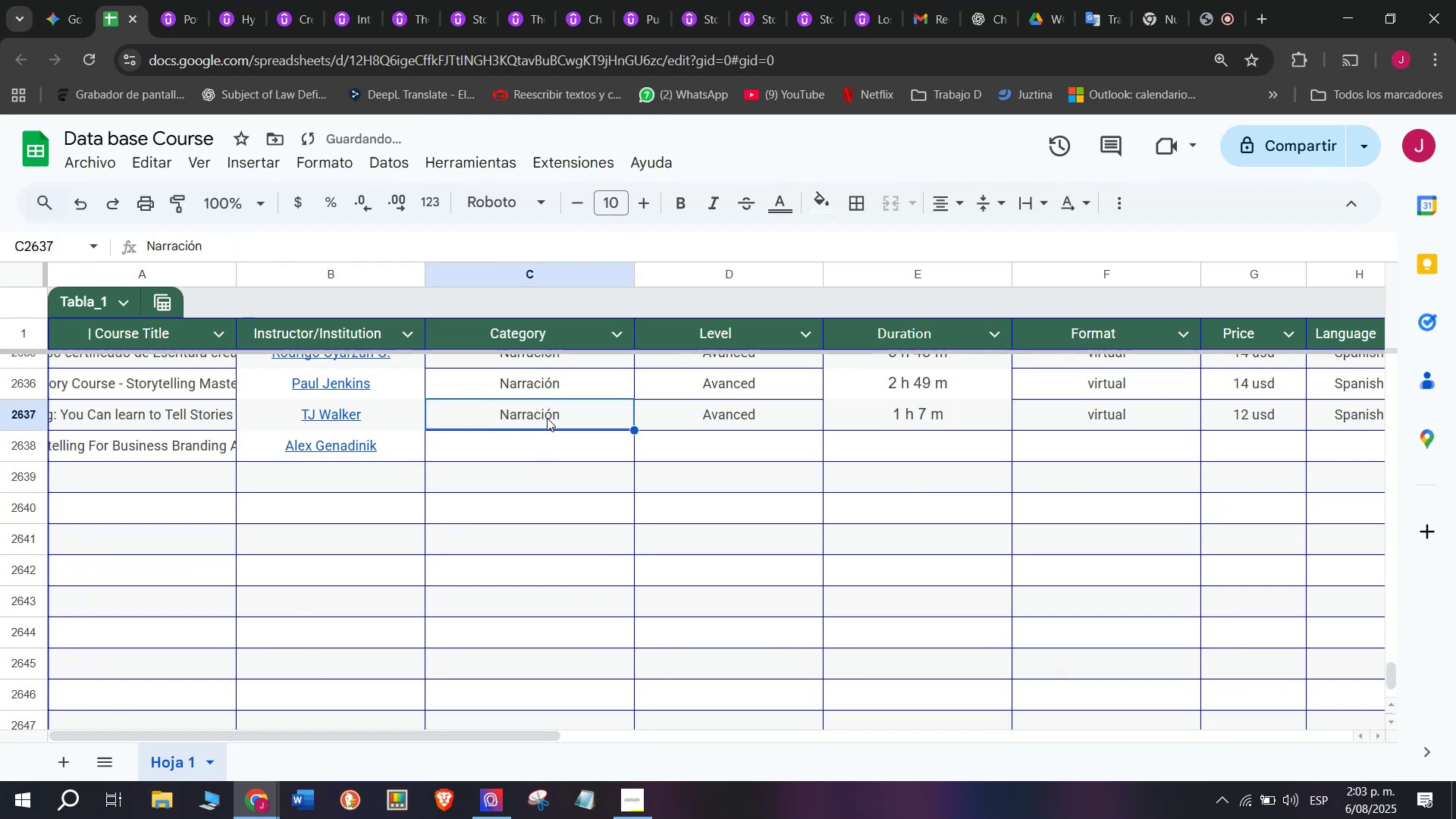 
key(Break)
 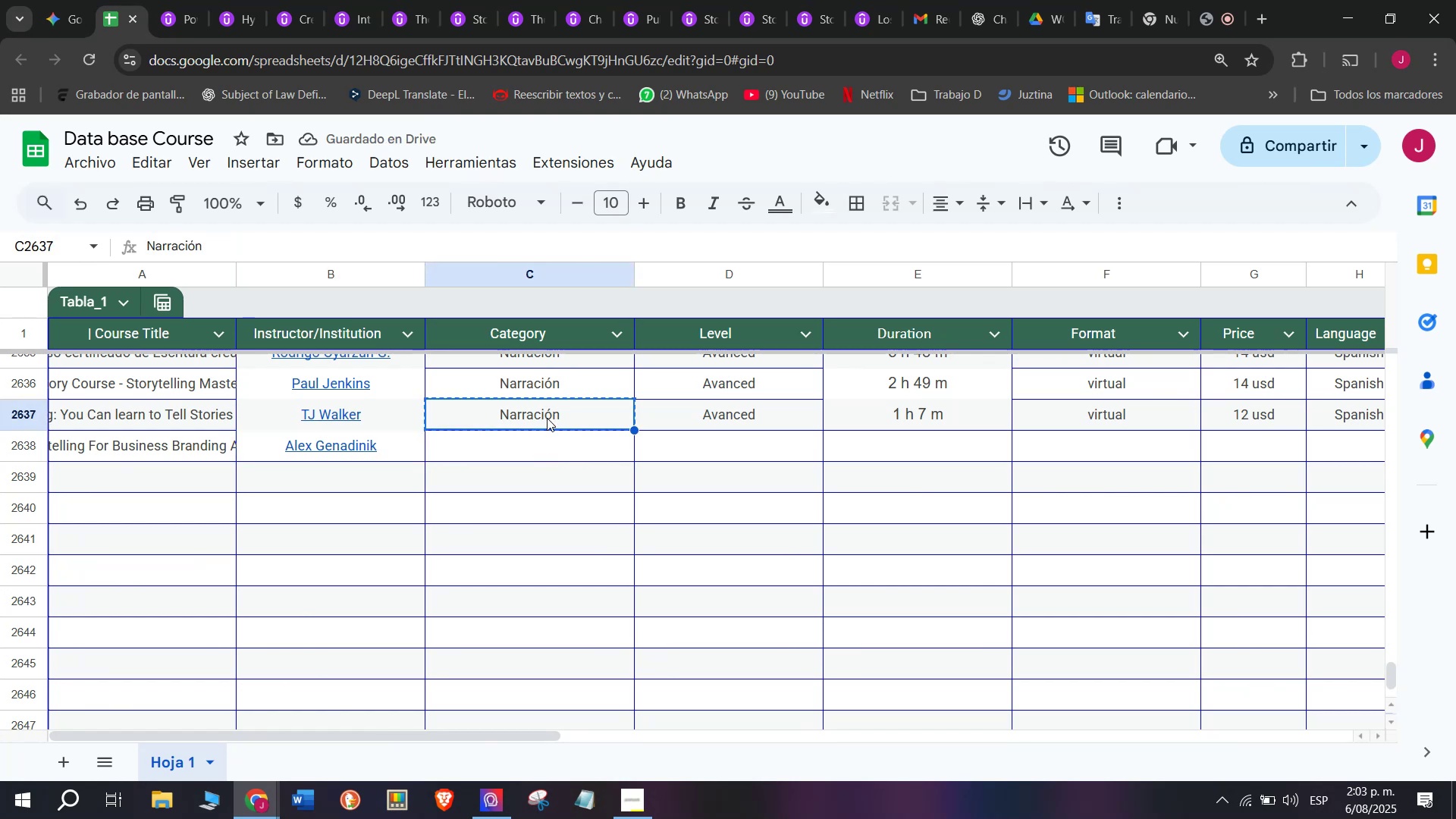 
key(Control+ControlLeft)
 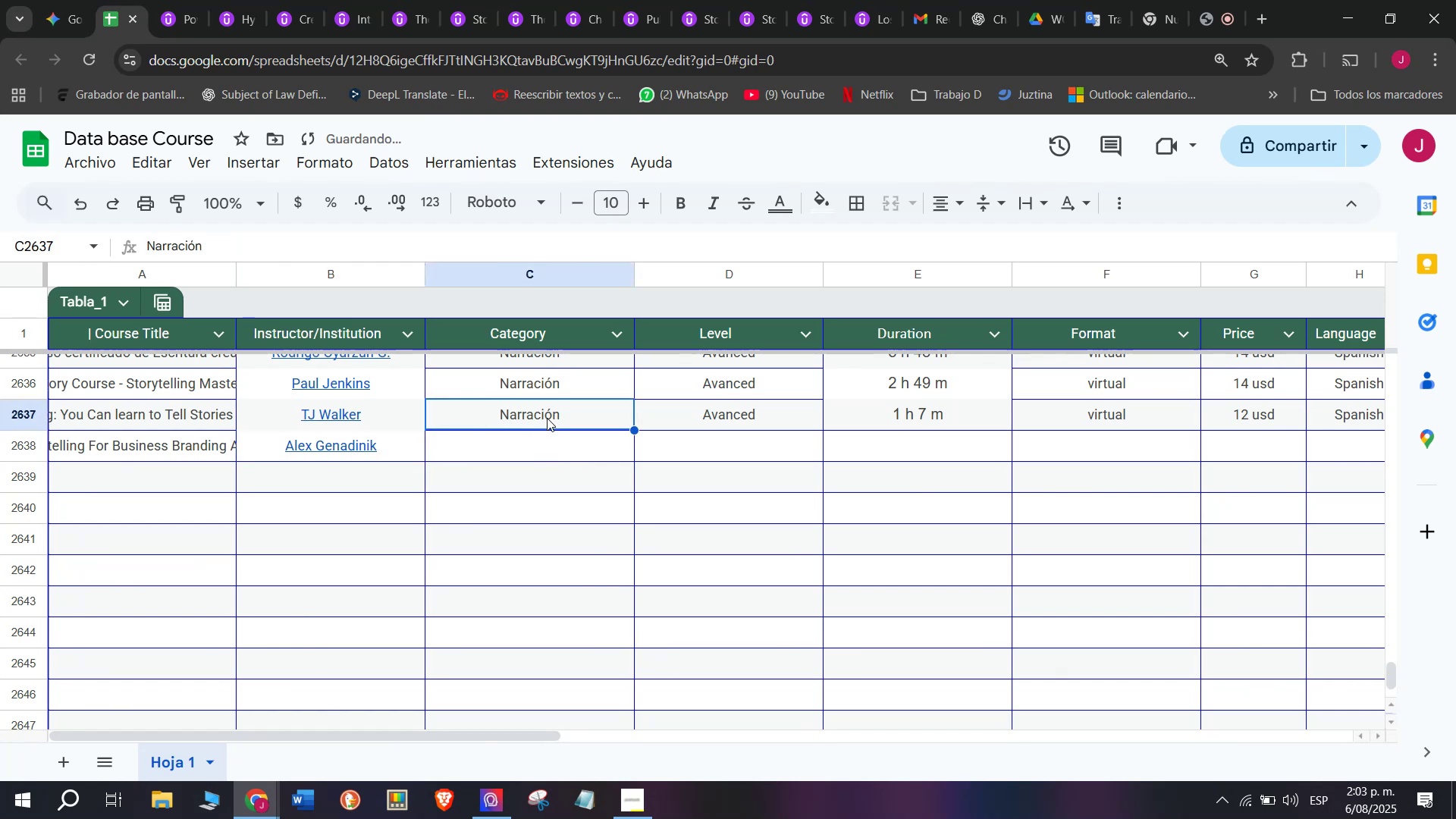 
key(Control+C)
 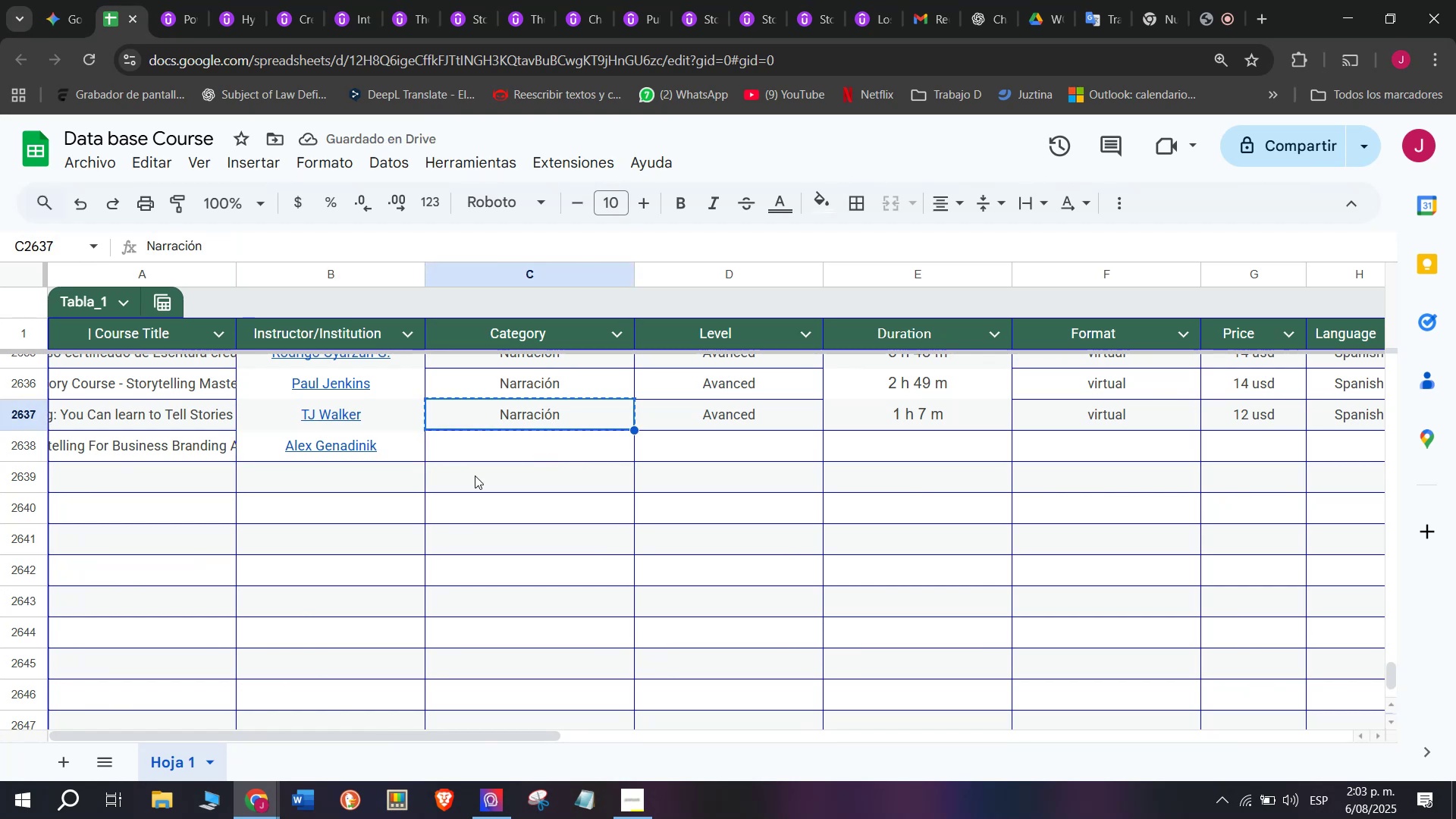 
left_click([507, 451])
 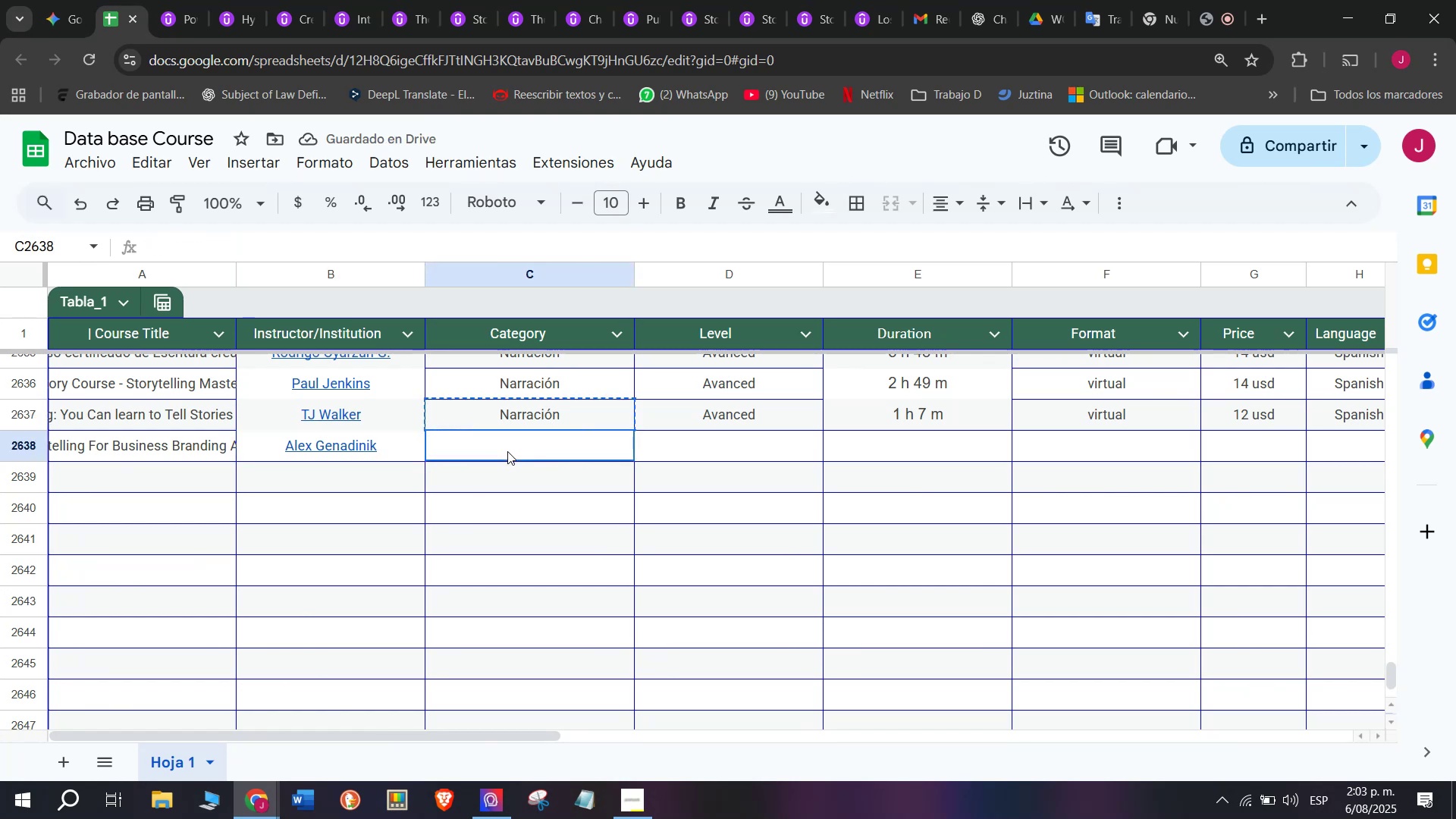 
key(Z)
 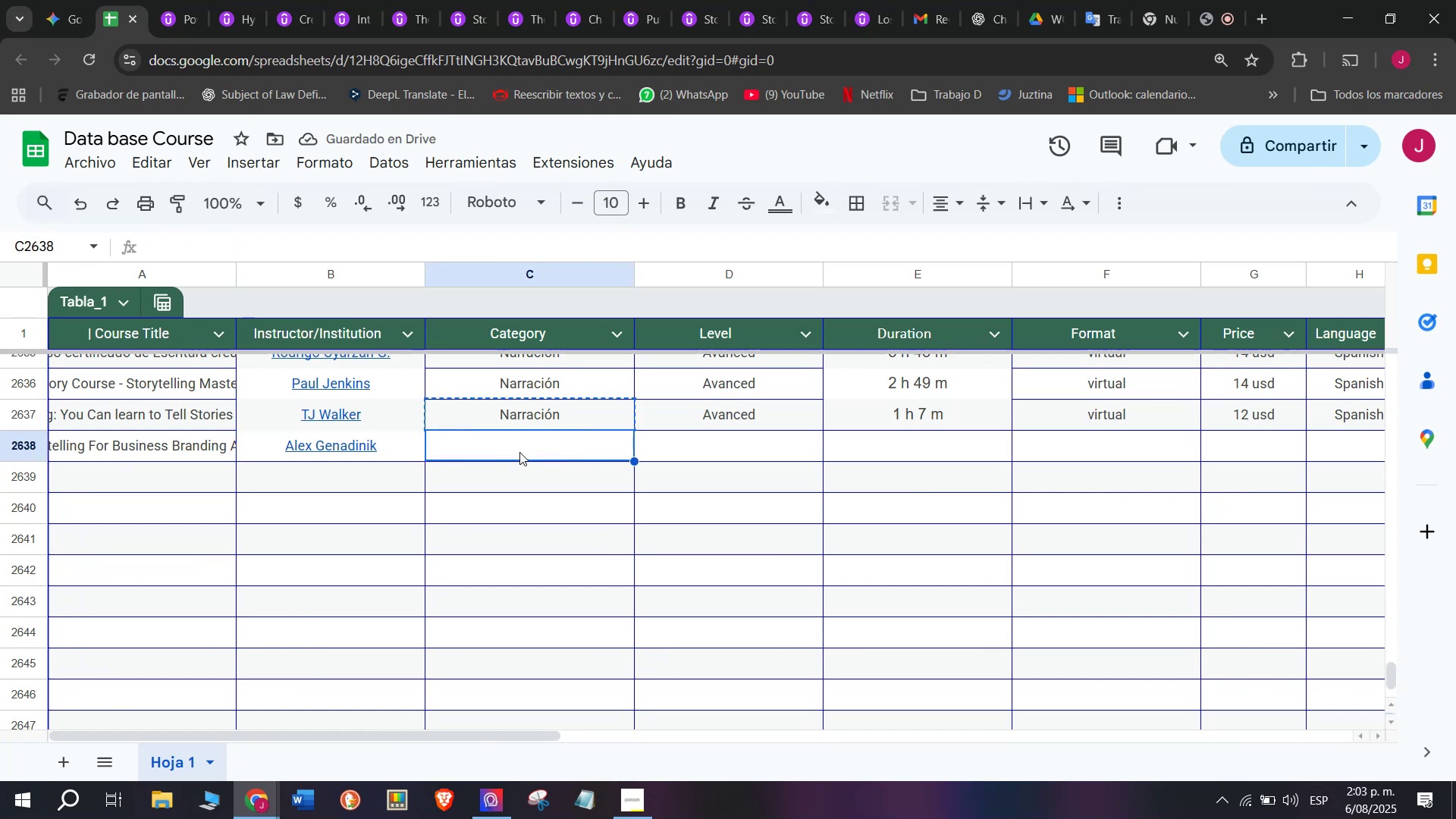 
key(Control+ControlLeft)
 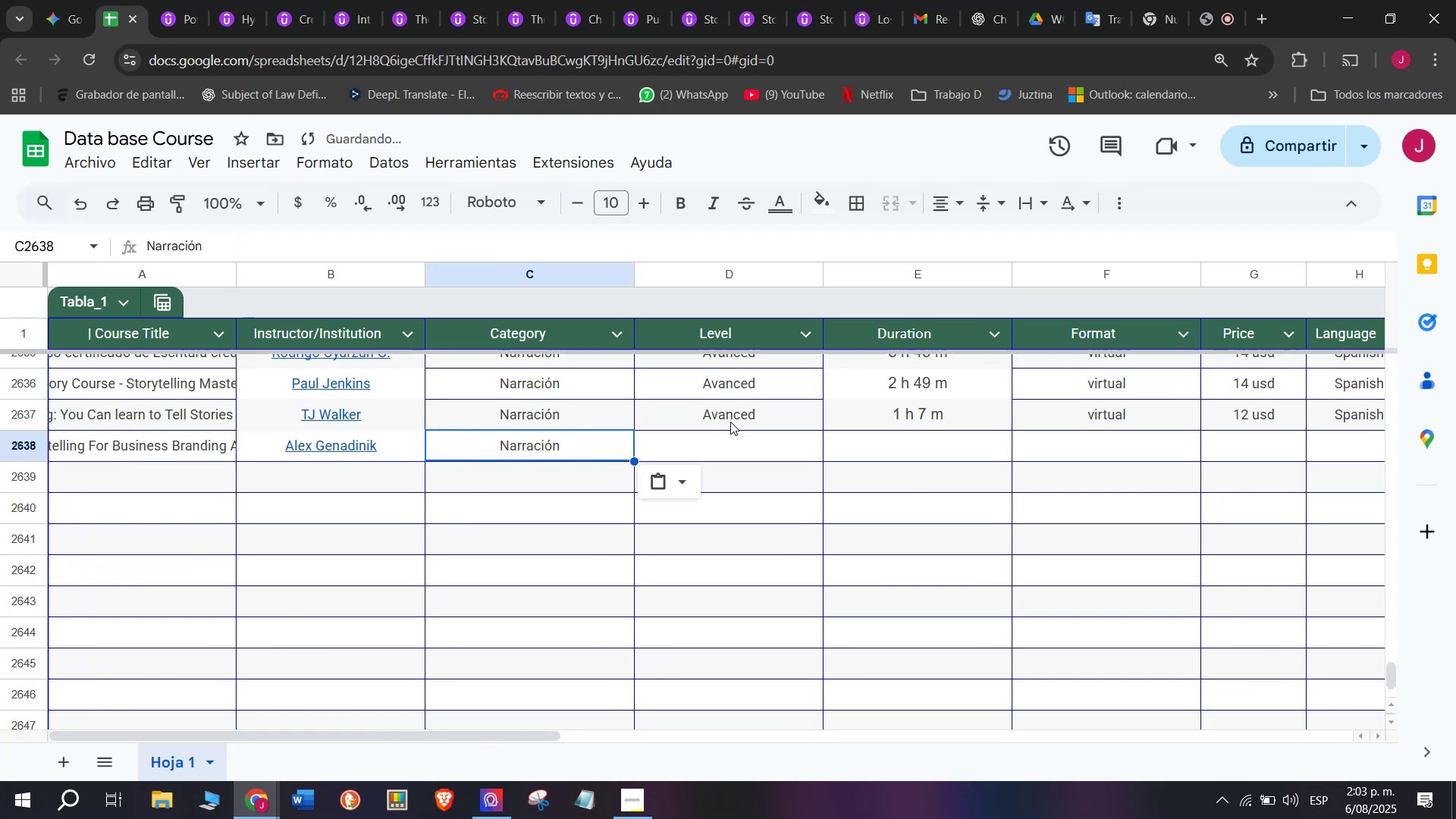 
key(Control+V)
 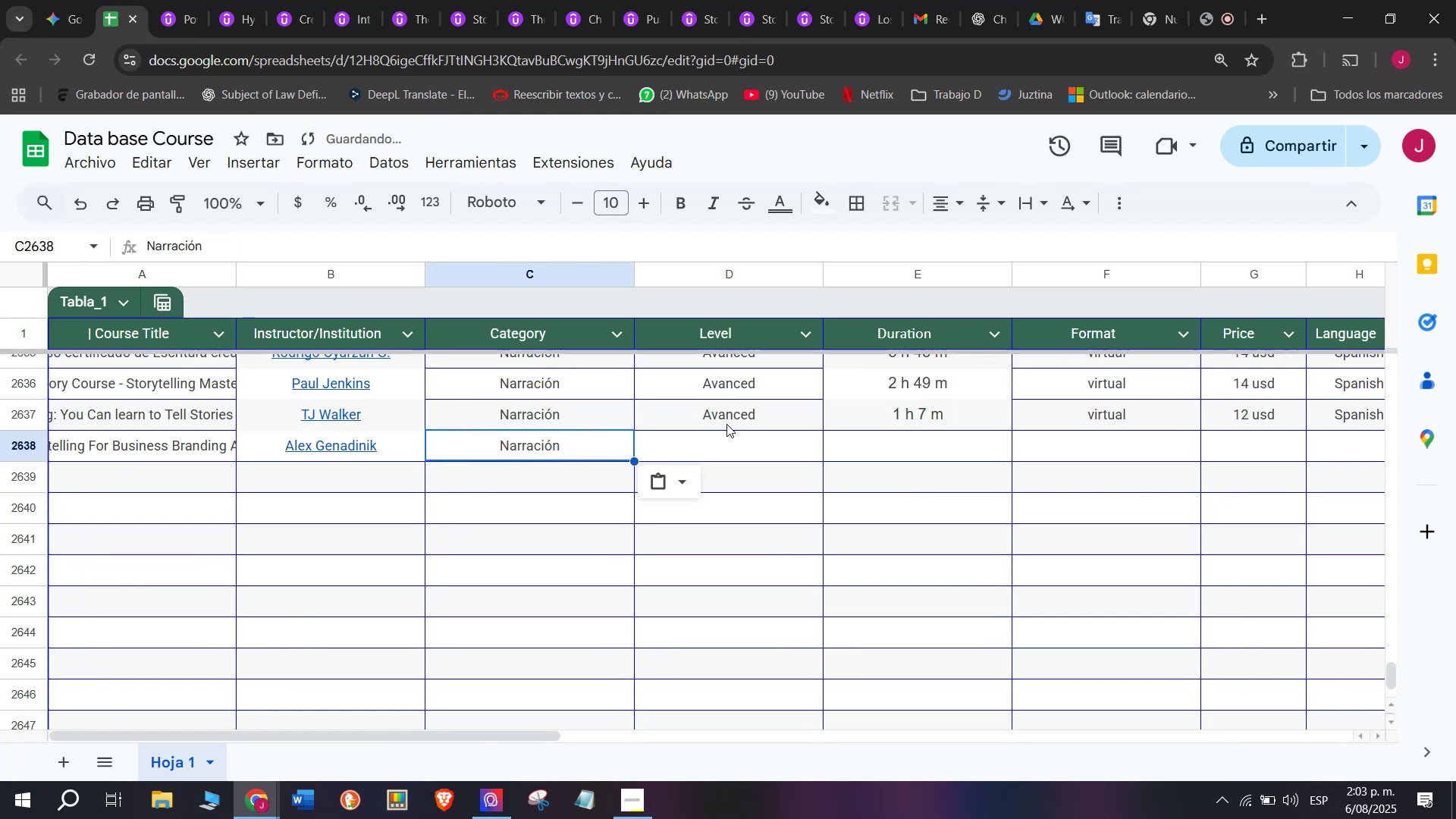 
left_click([730, 420])
 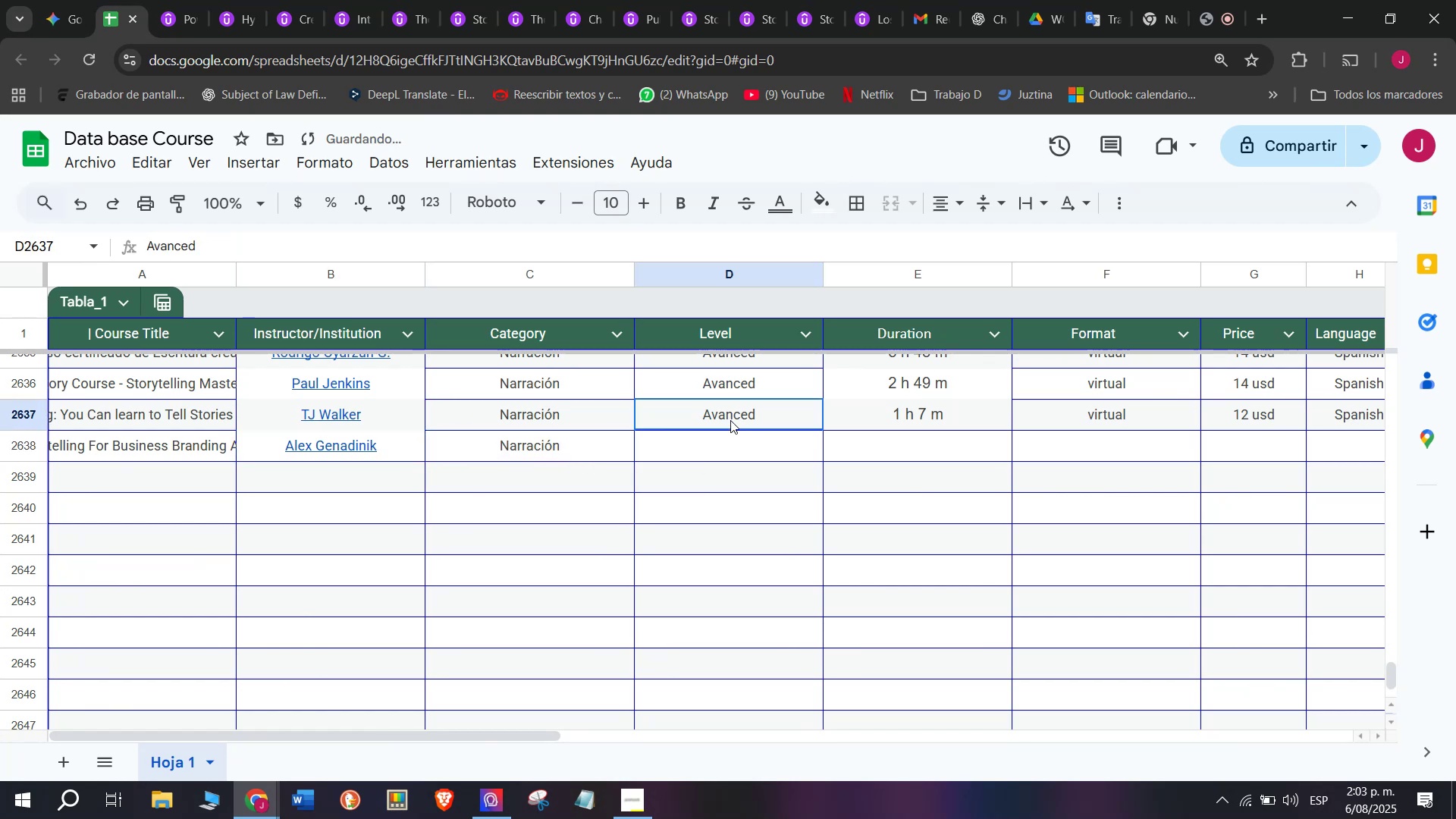 
key(Break)
 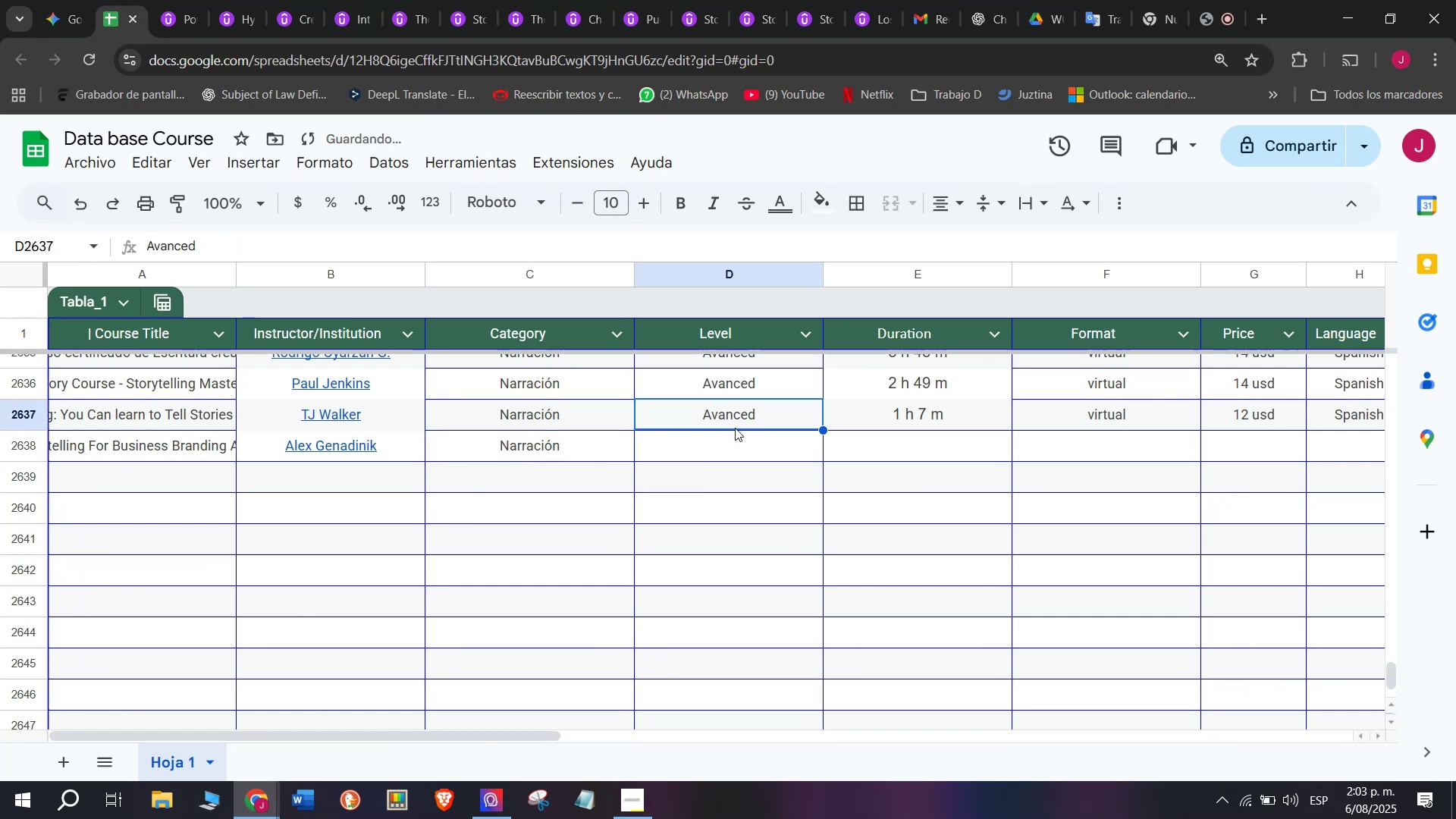 
key(Control+ControlLeft)
 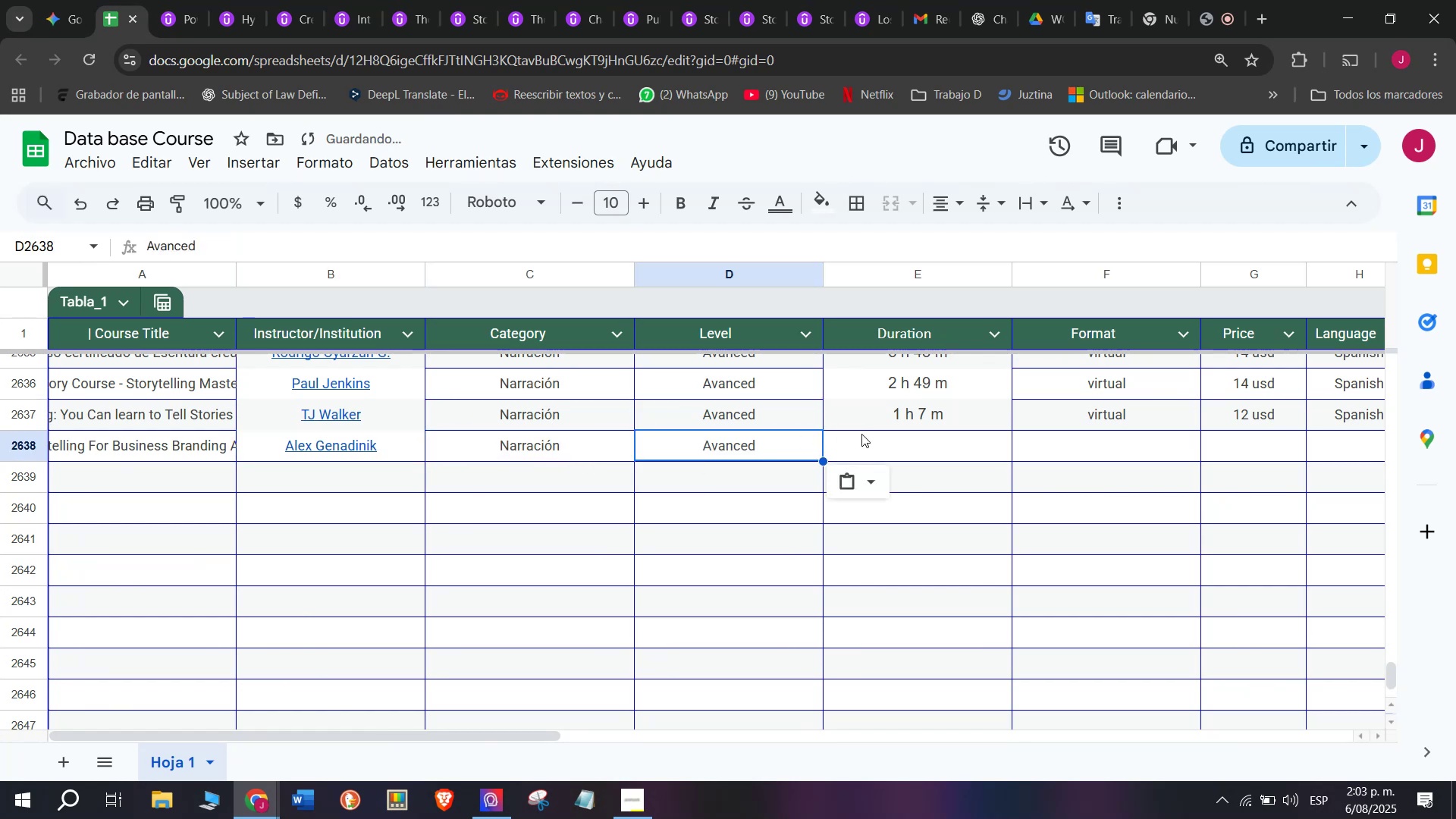 
key(Control+C)
 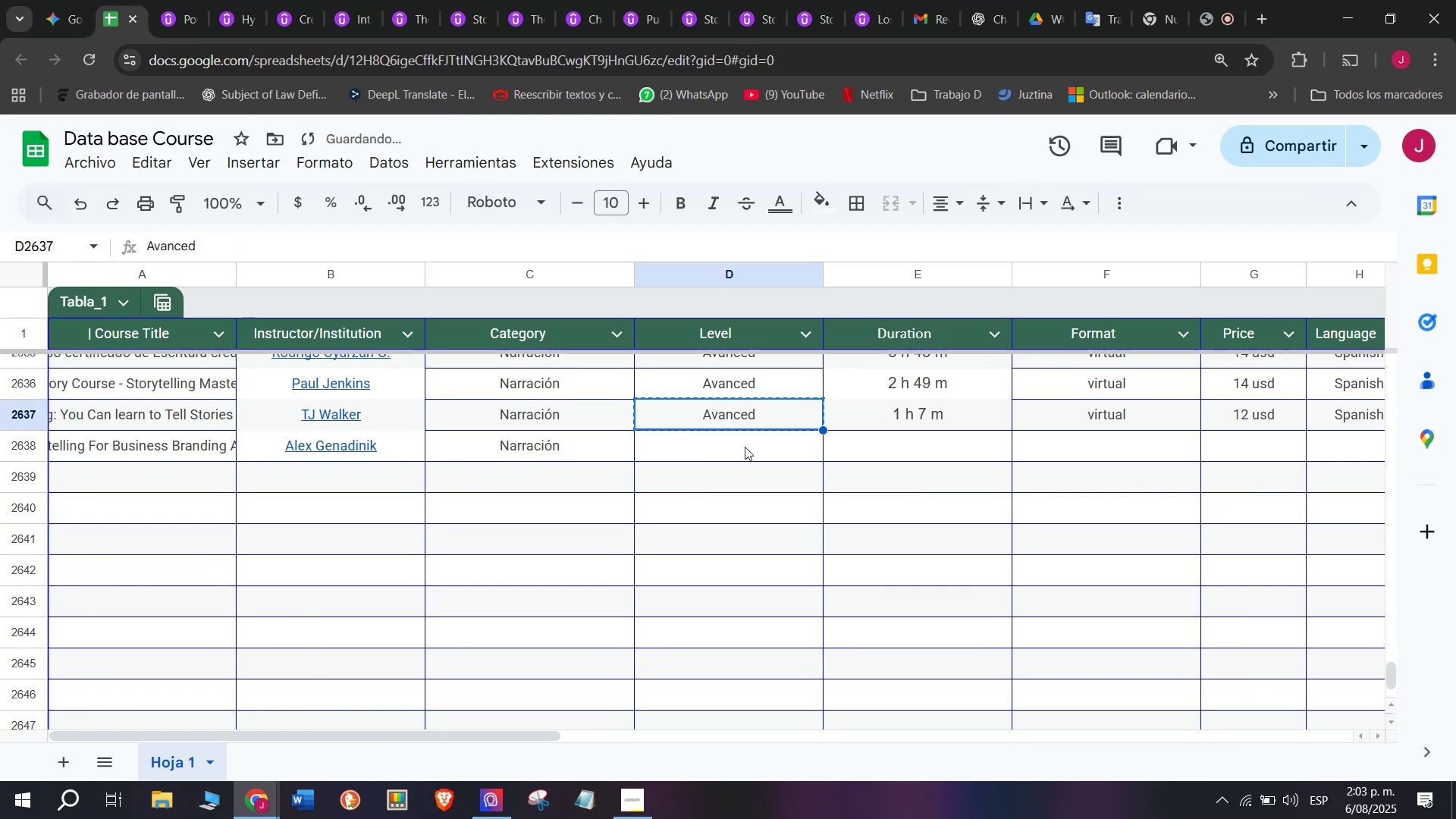 
double_click([745, 447])
 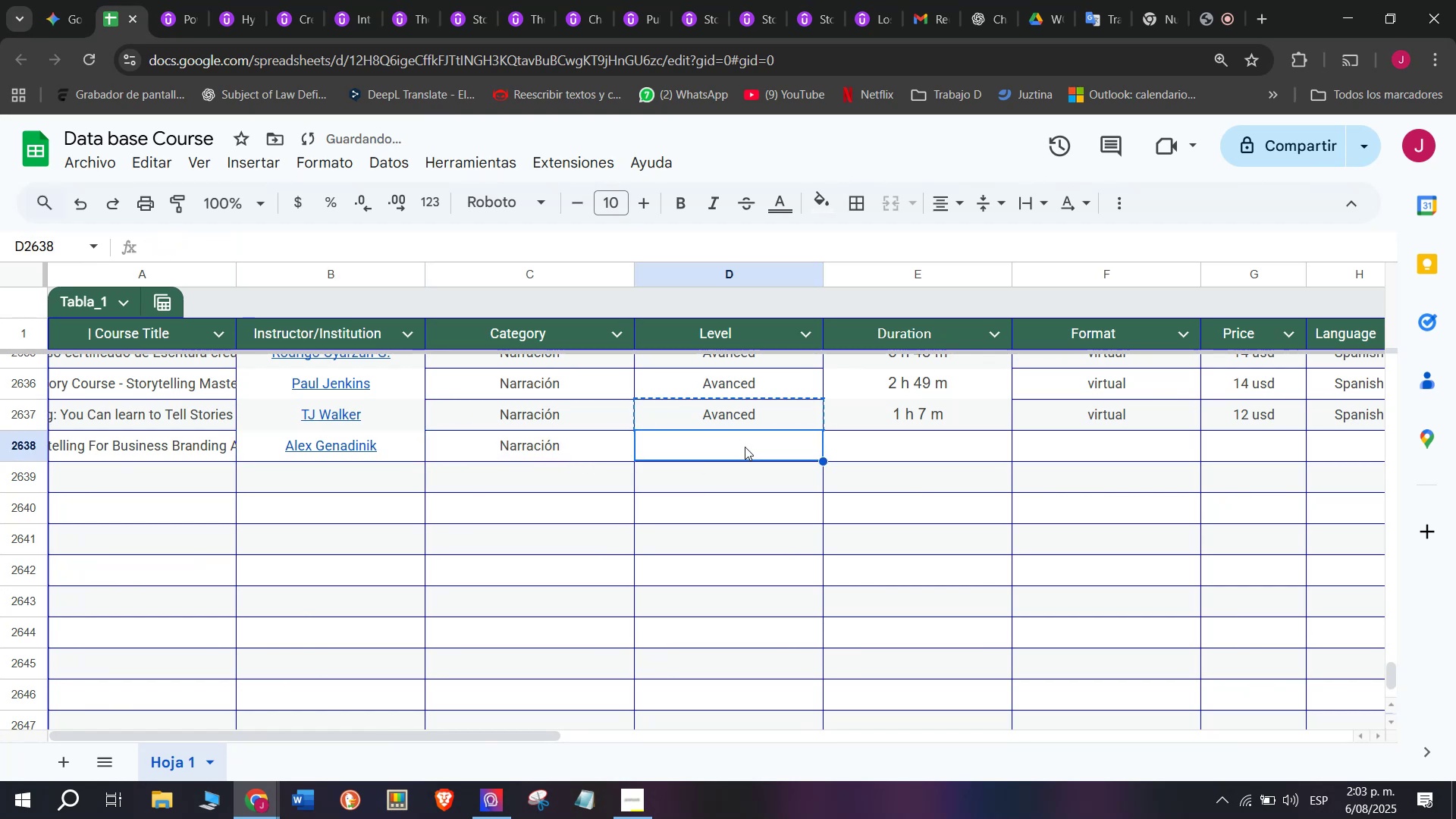 
key(Z)
 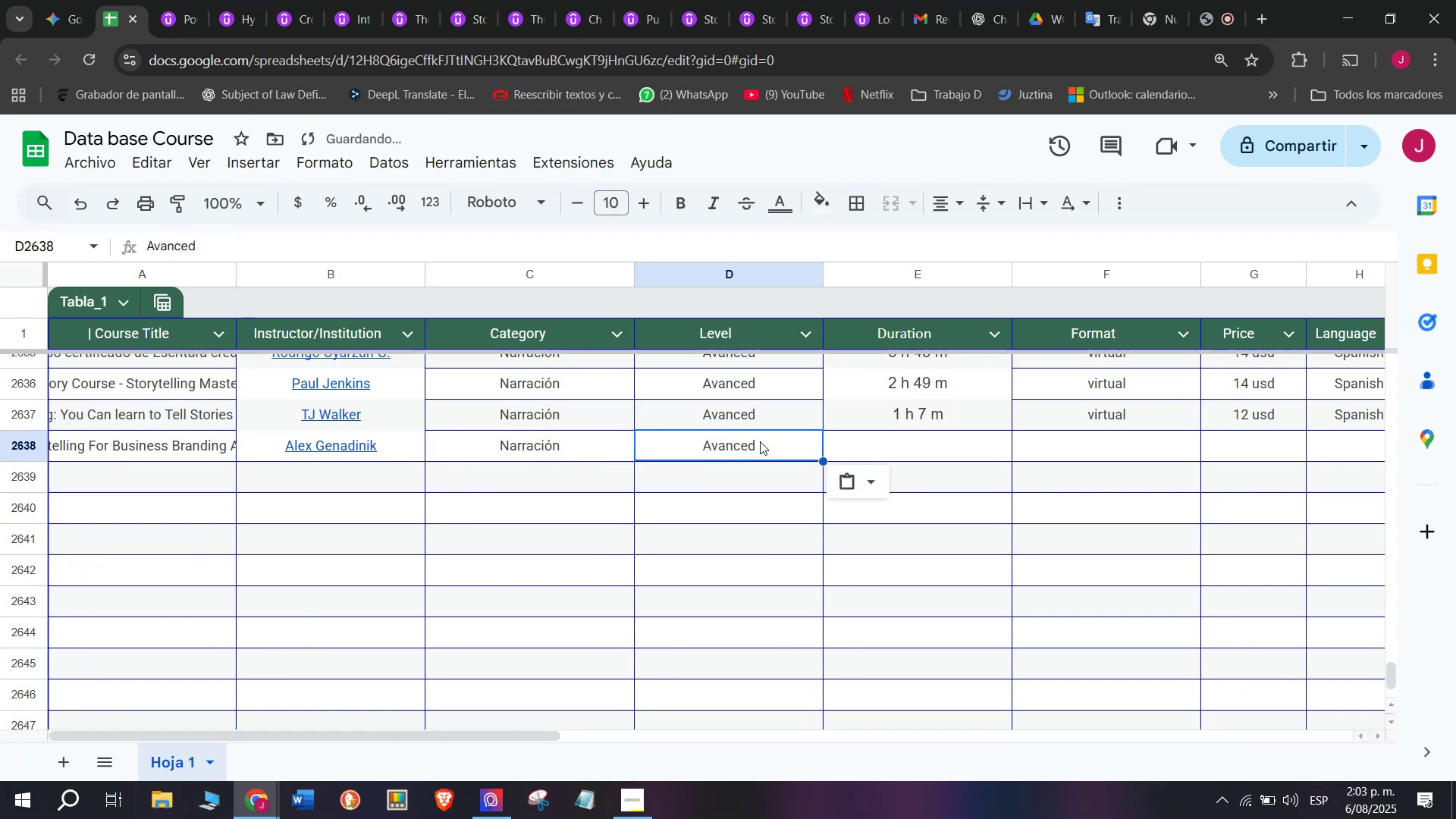 
key(Control+ControlLeft)
 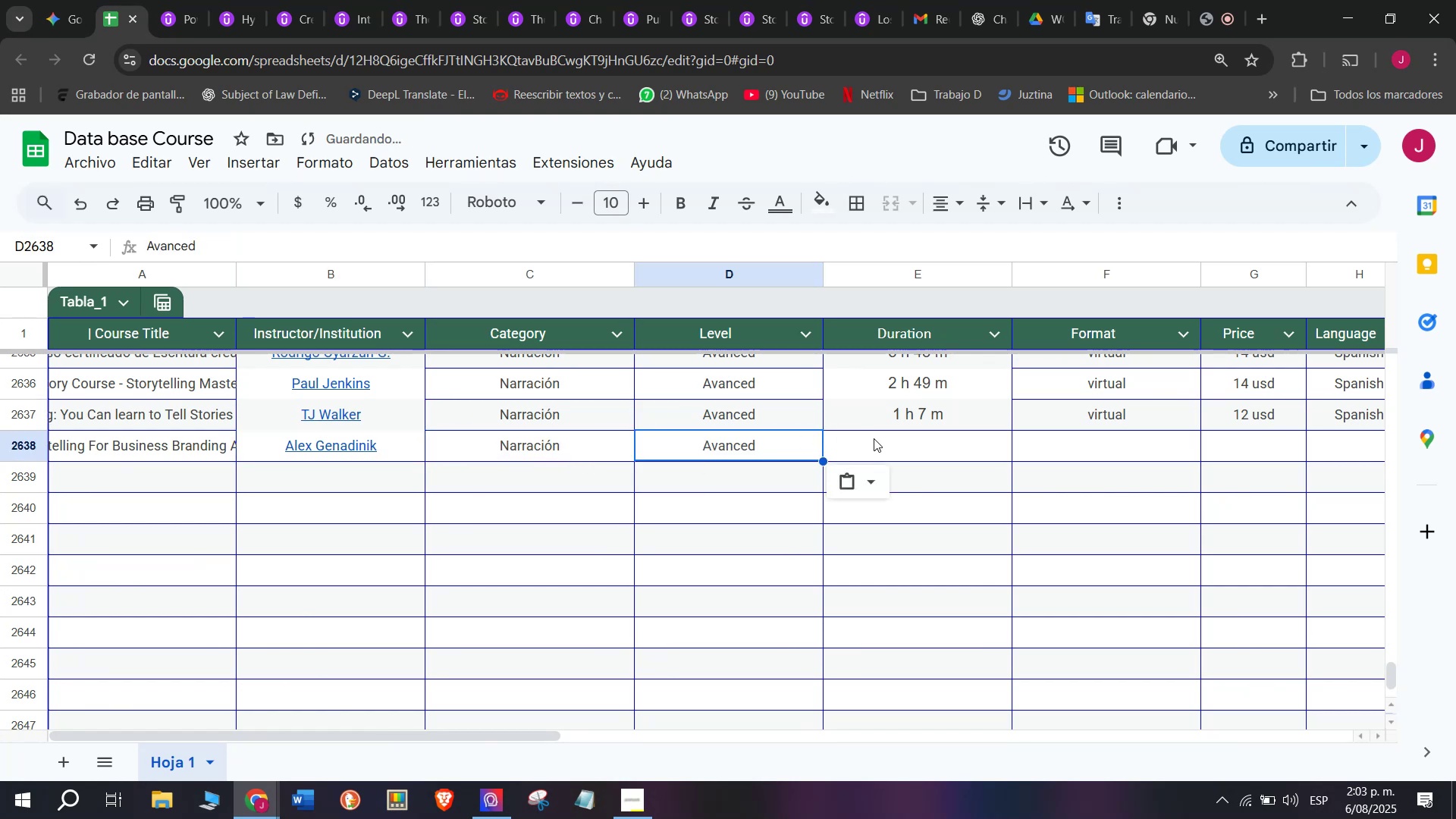 
key(Control+V)
 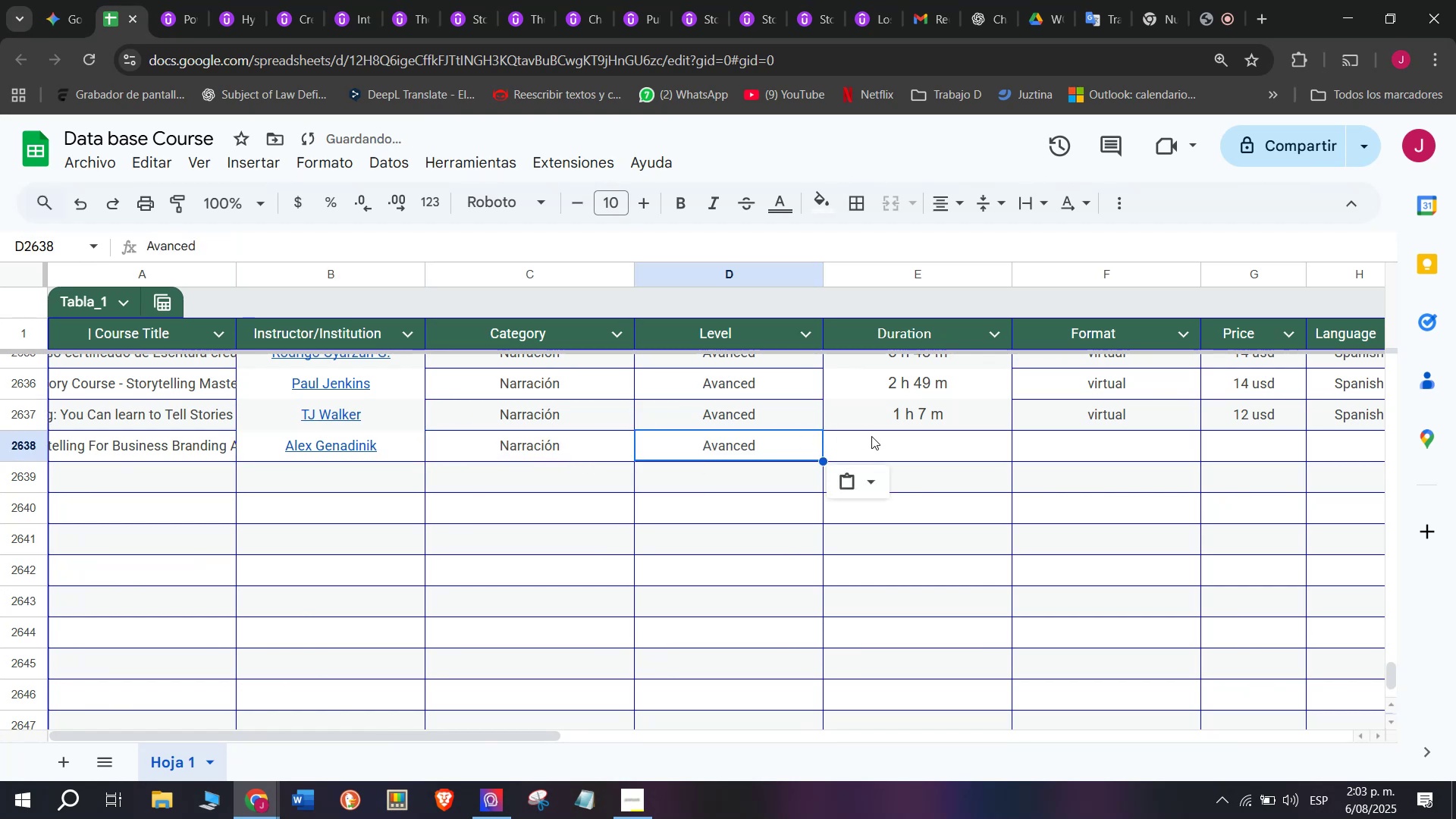 
left_click([874, 438])
 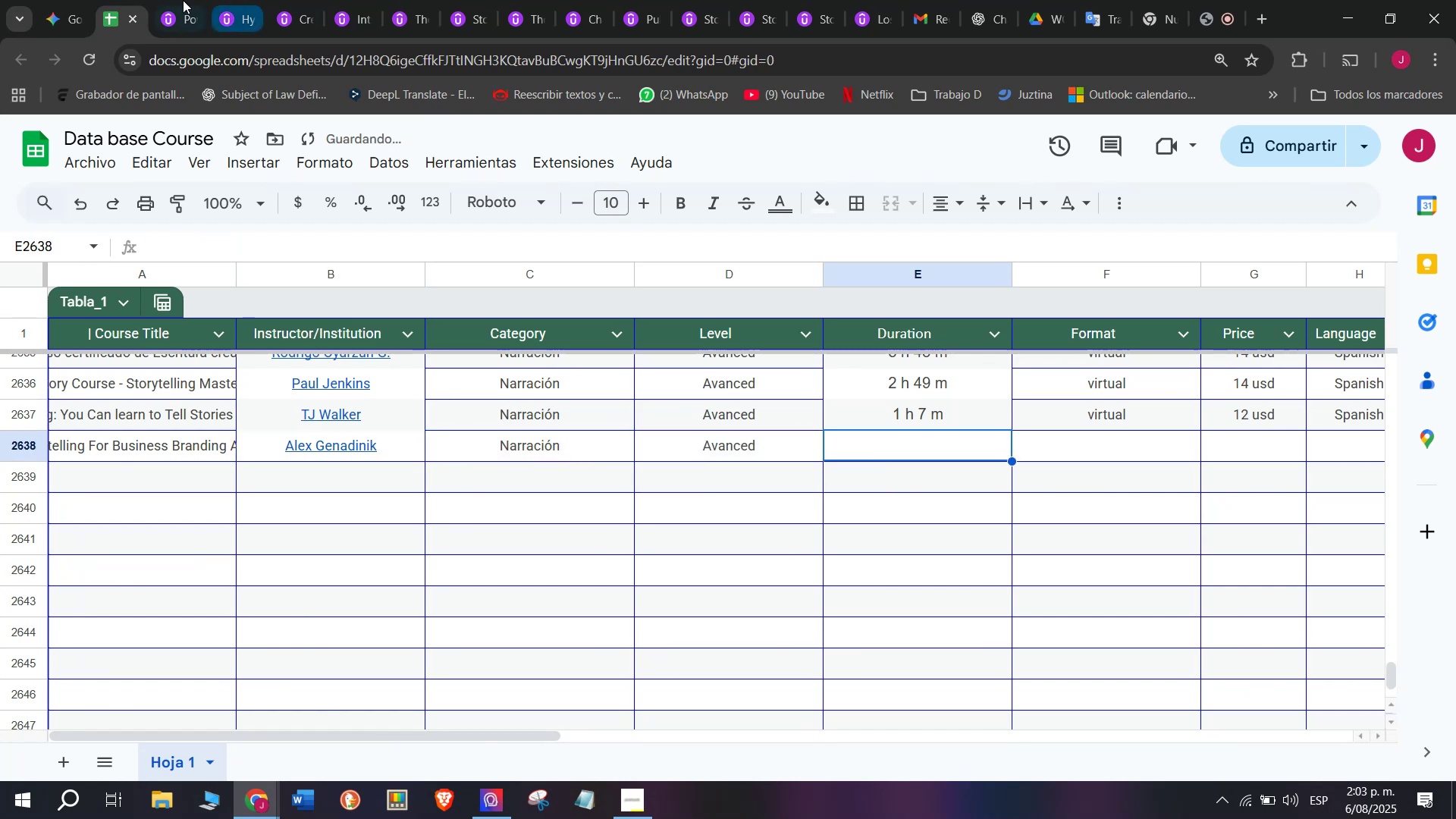 
left_click([141, 0])
 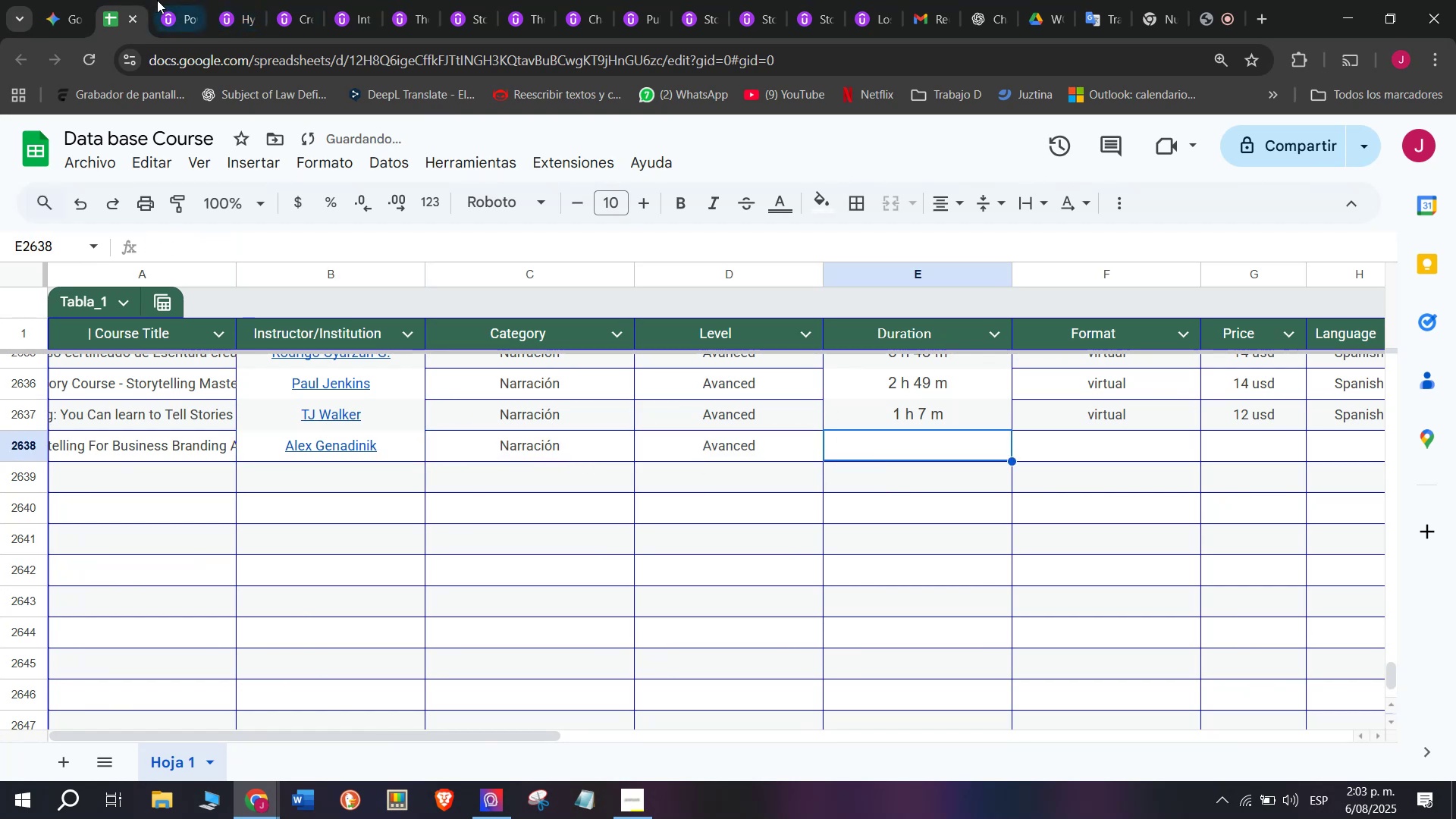 
left_click([158, 0])
 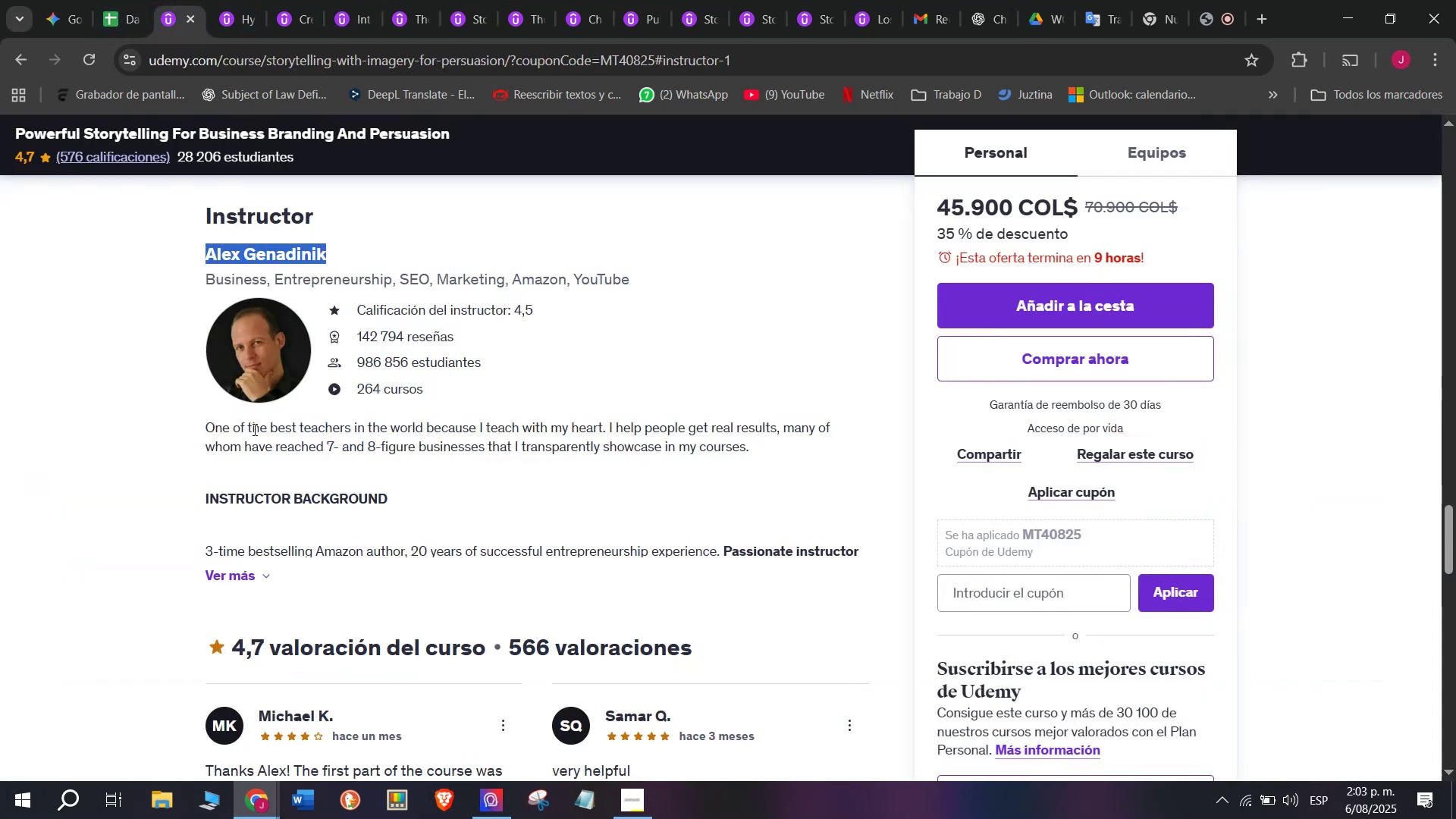 
scroll: coordinate [330, 608], scroll_direction: up, amount: 10.0
 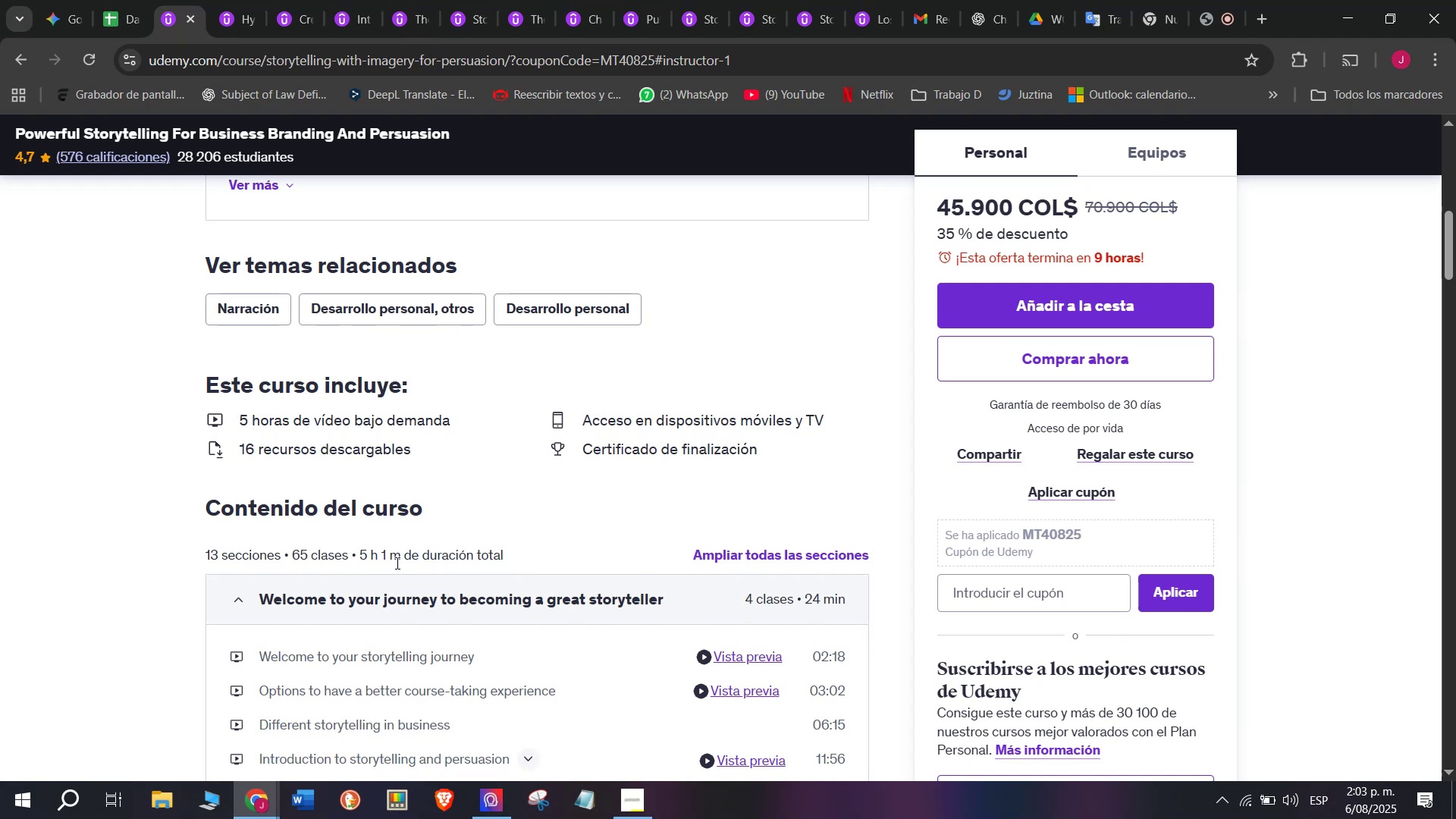 
left_click_drag(start_coordinate=[397, 560], to_coordinate=[355, 560])
 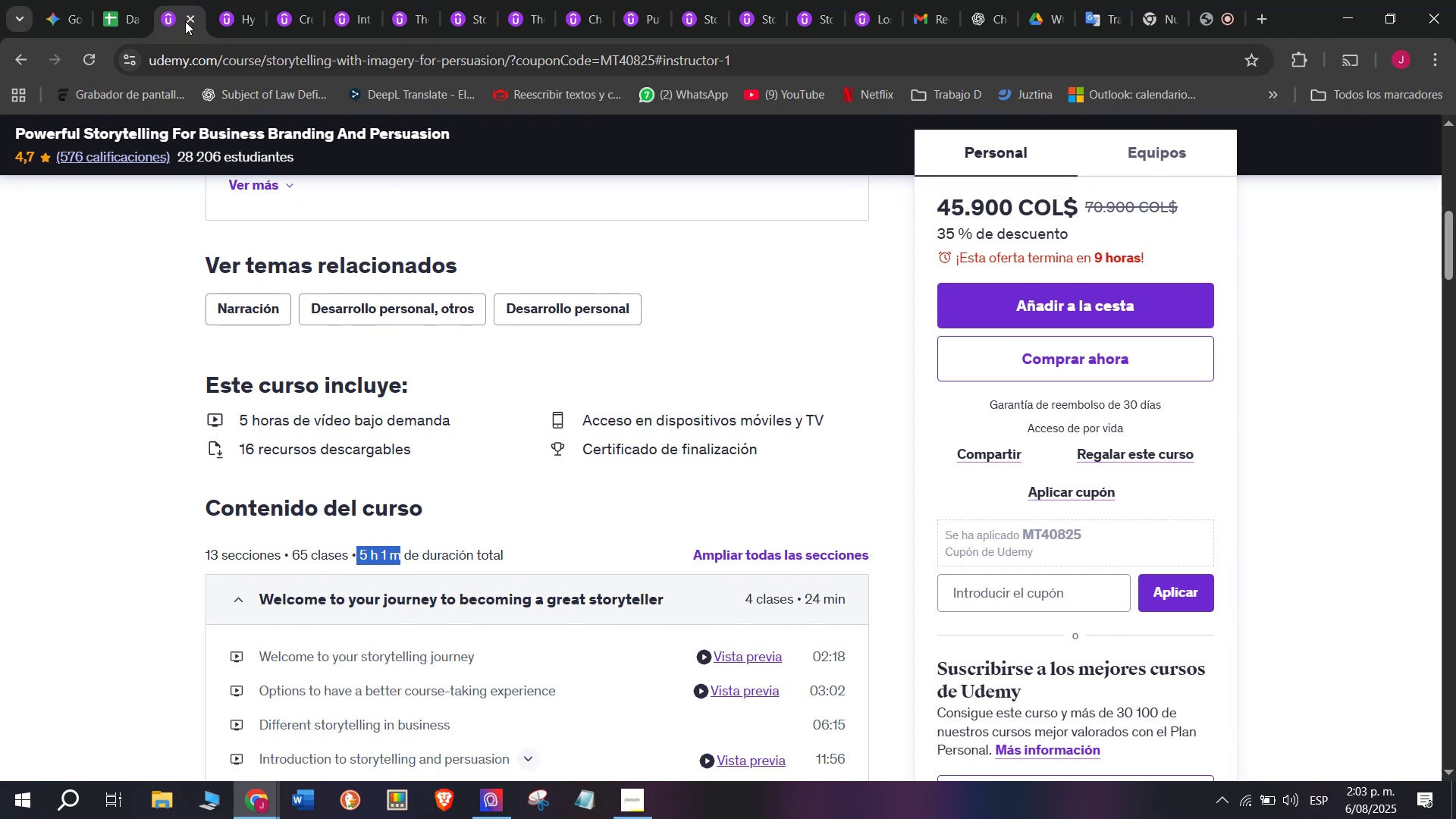 
key(Control+ControlLeft)
 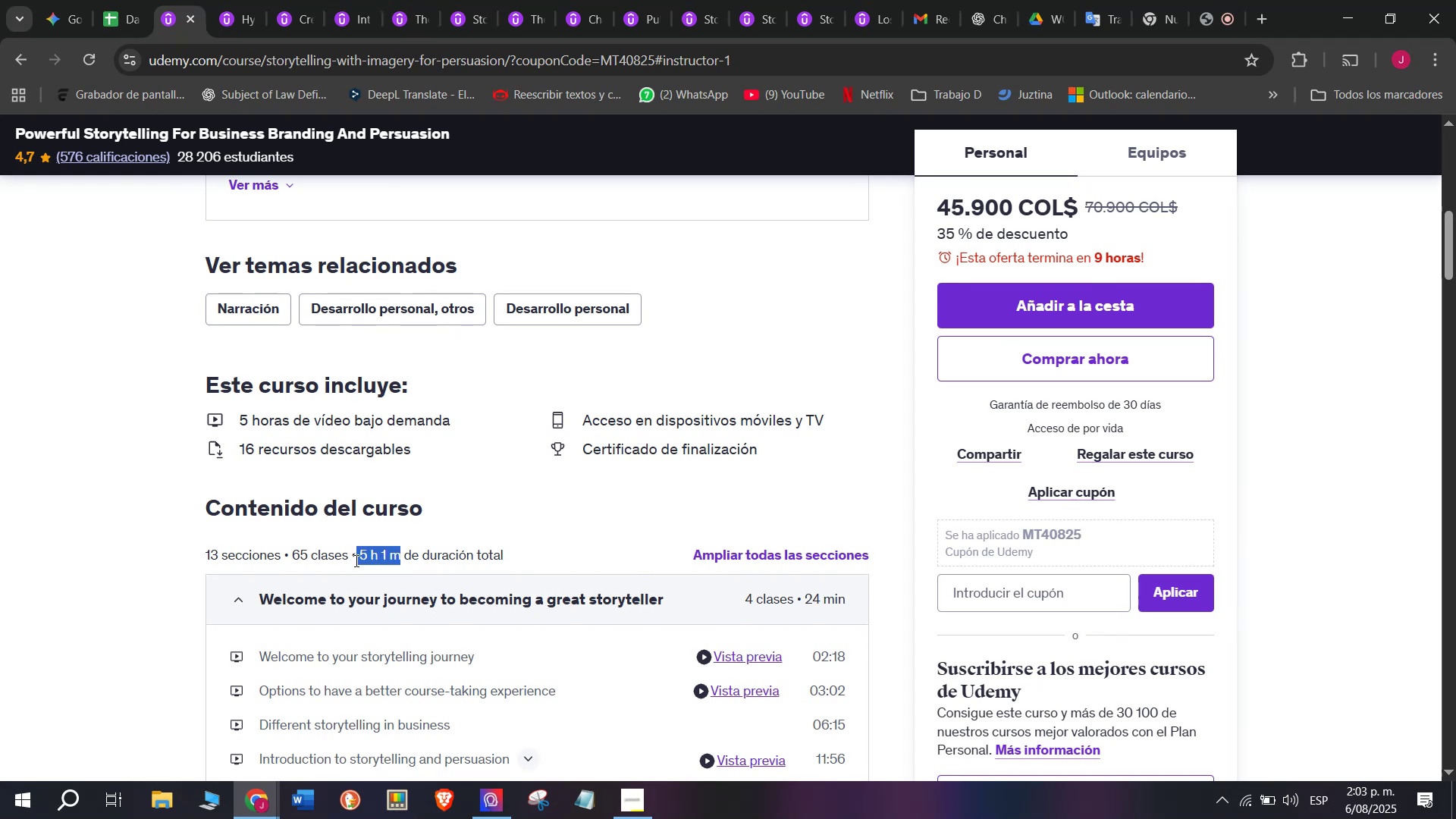 
key(Break)
 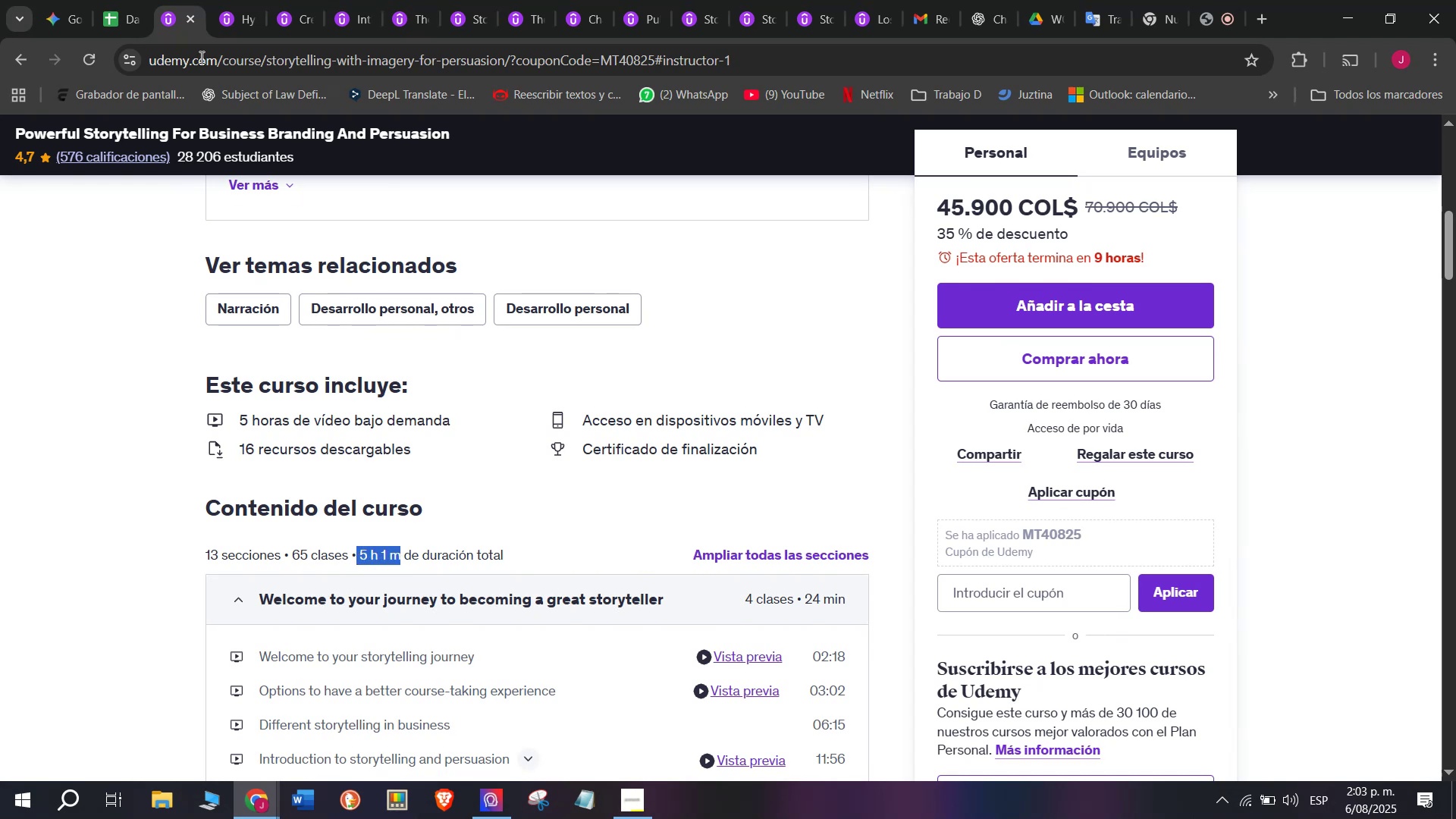 
key(Control+C)
 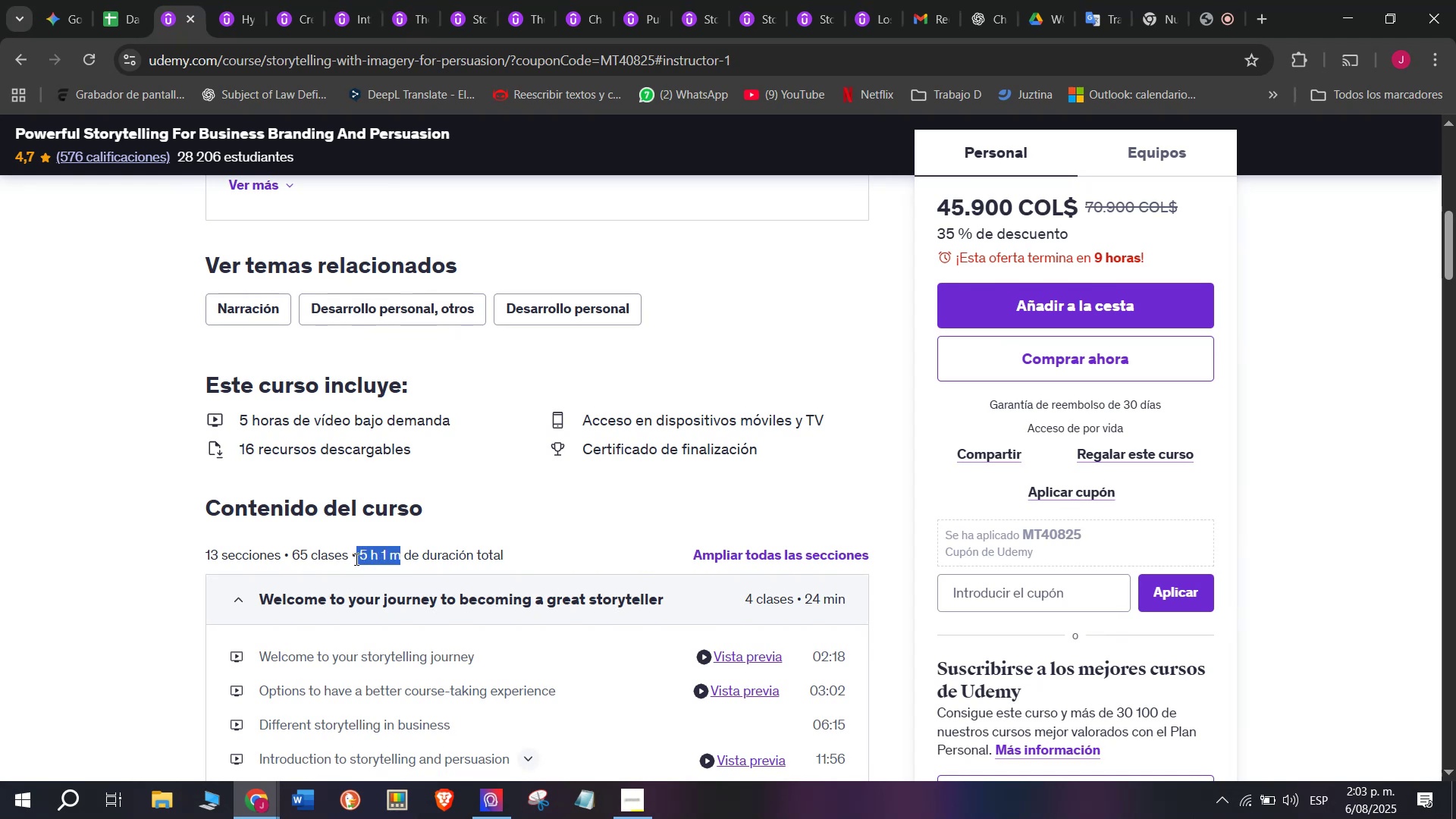 
key(Control+ControlLeft)
 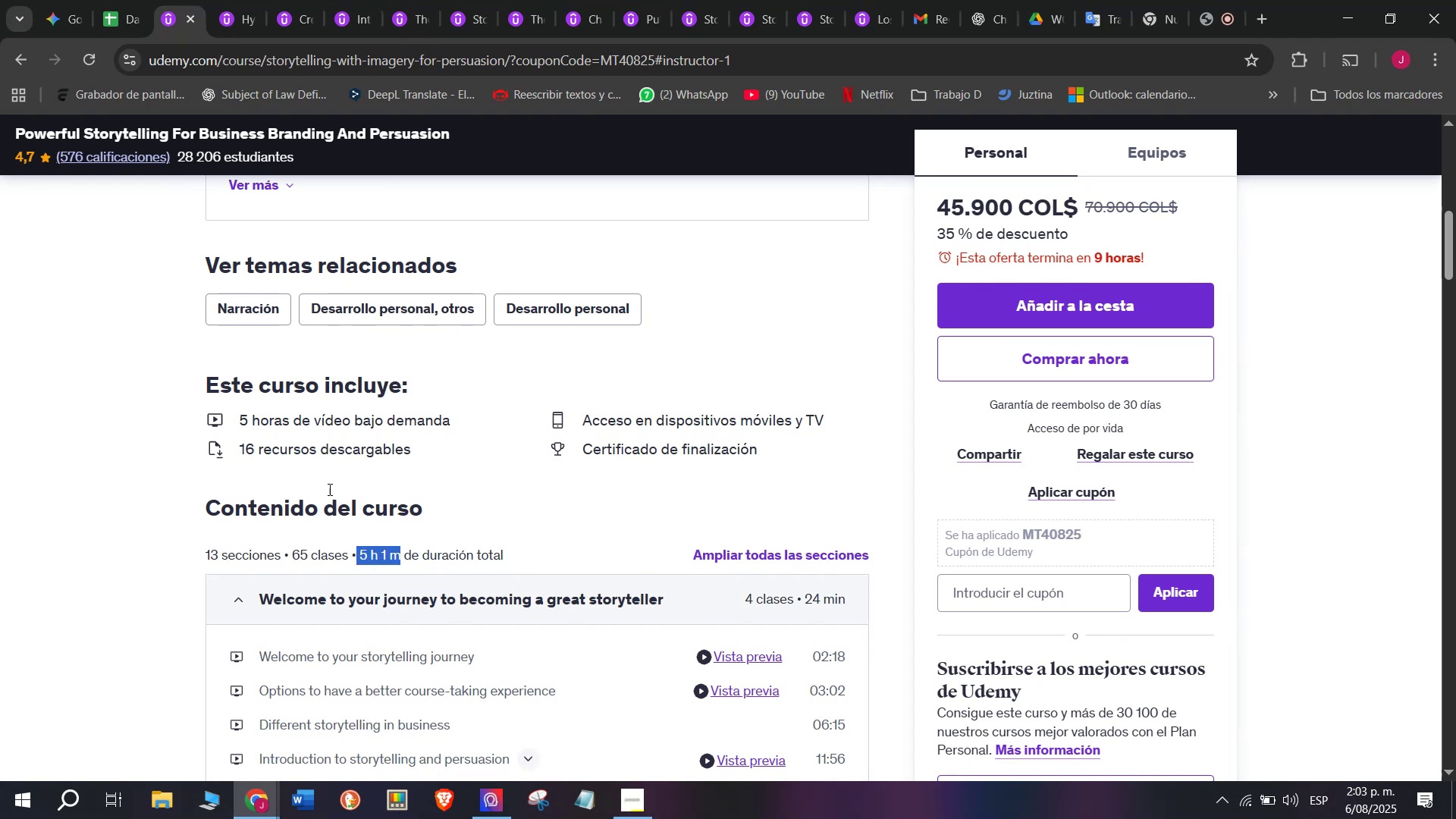 
key(Break)
 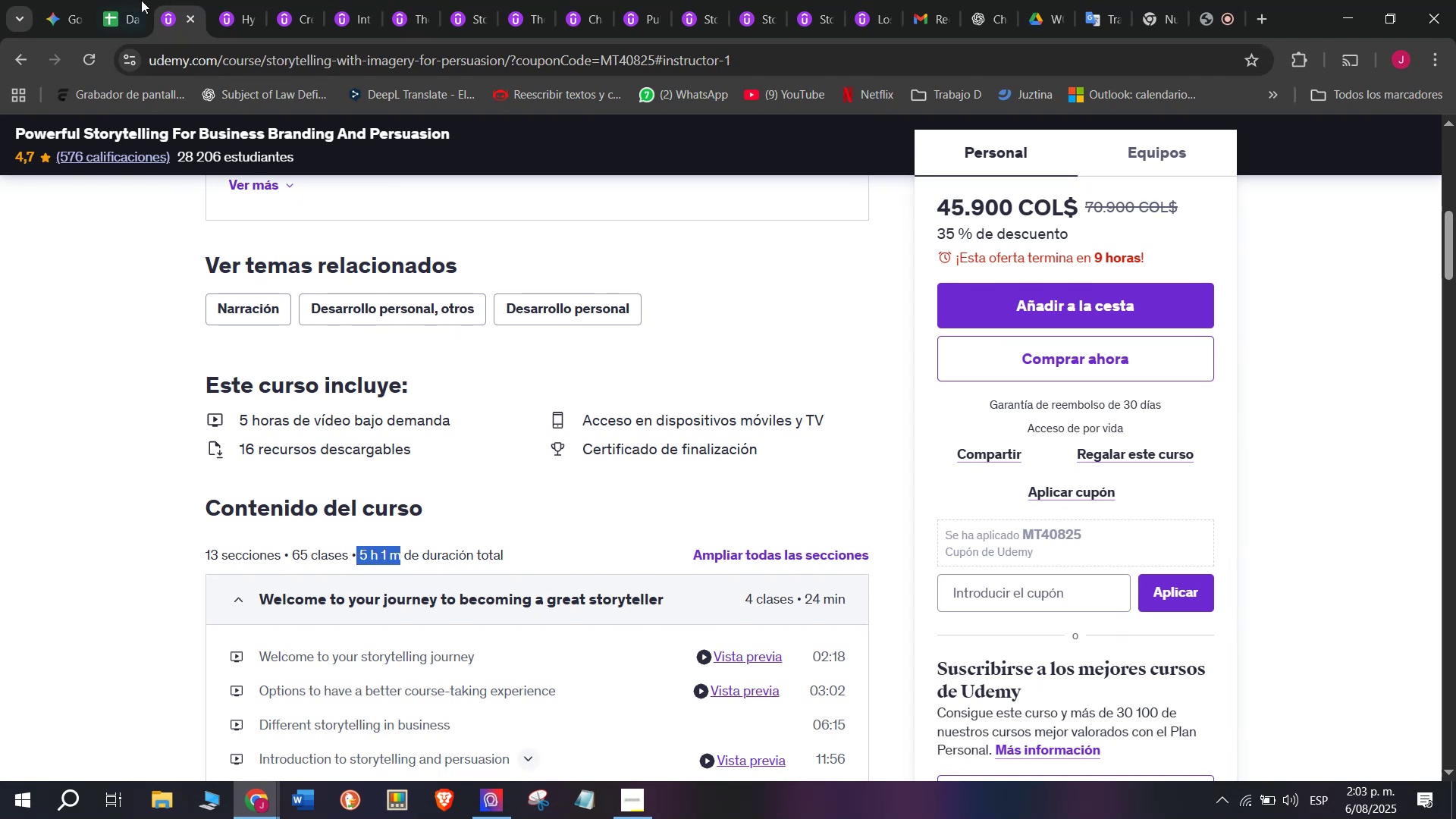 
key(Control+C)
 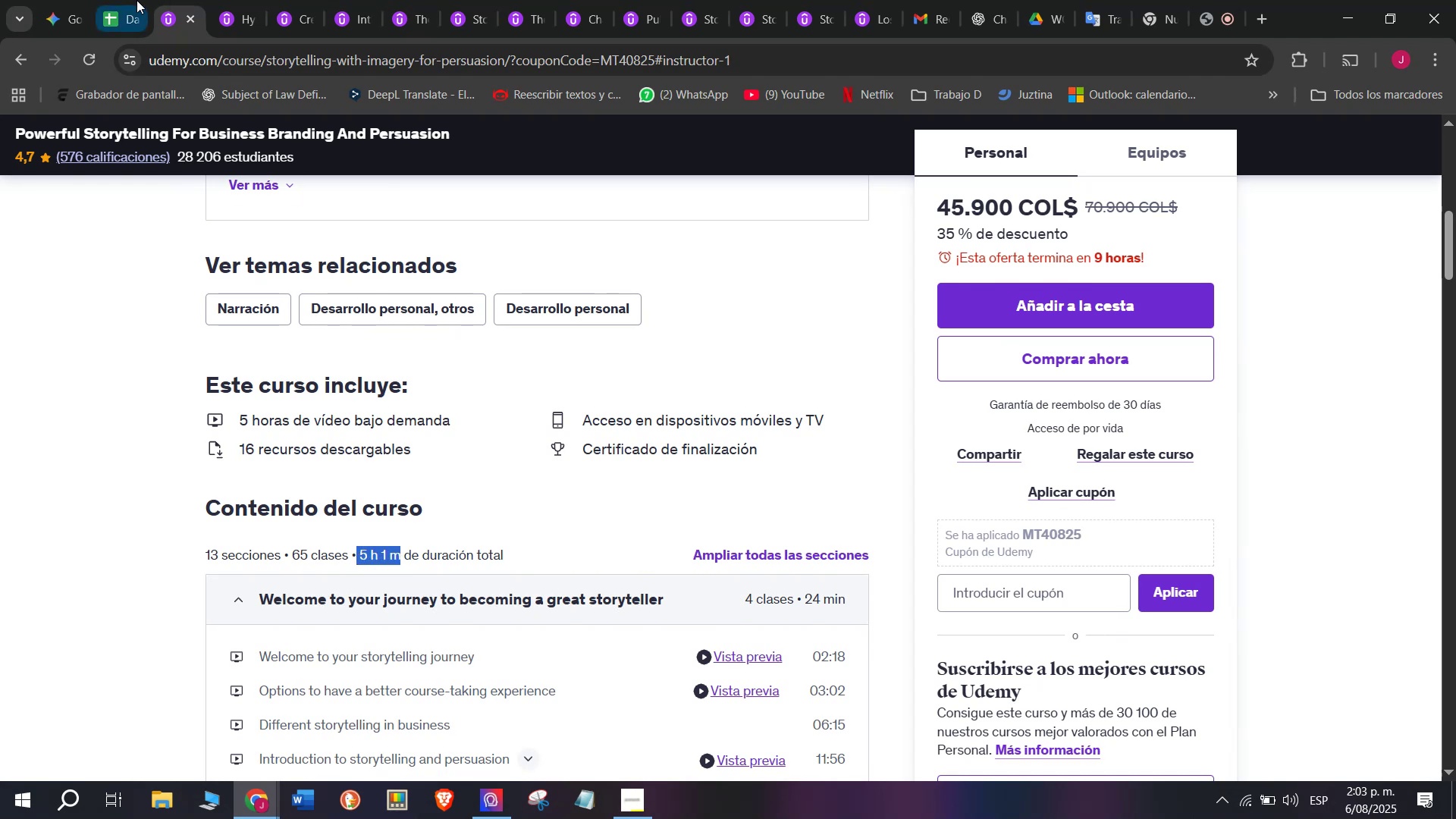 
left_click([136, 0])
 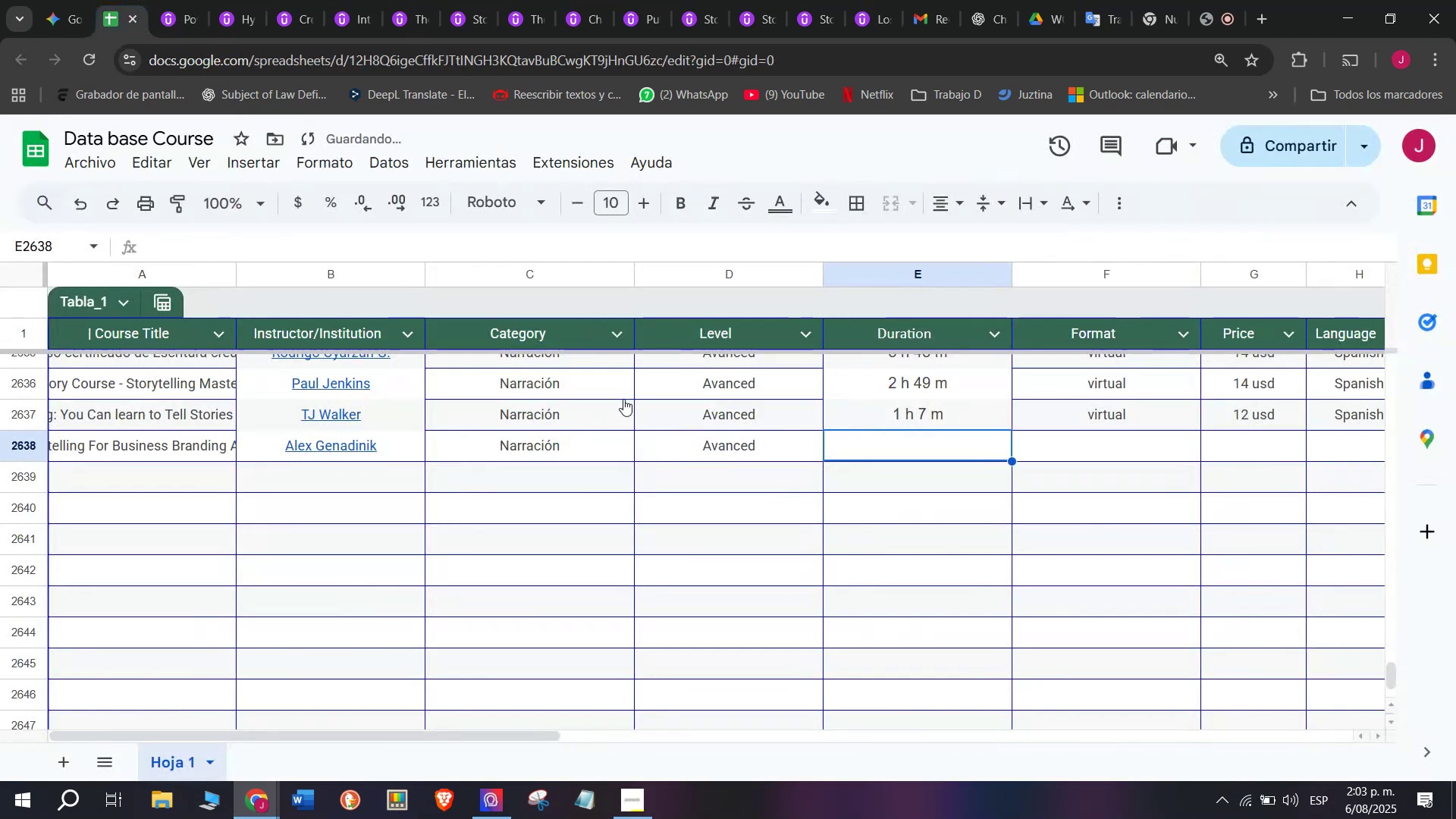 
key(Control+ControlLeft)
 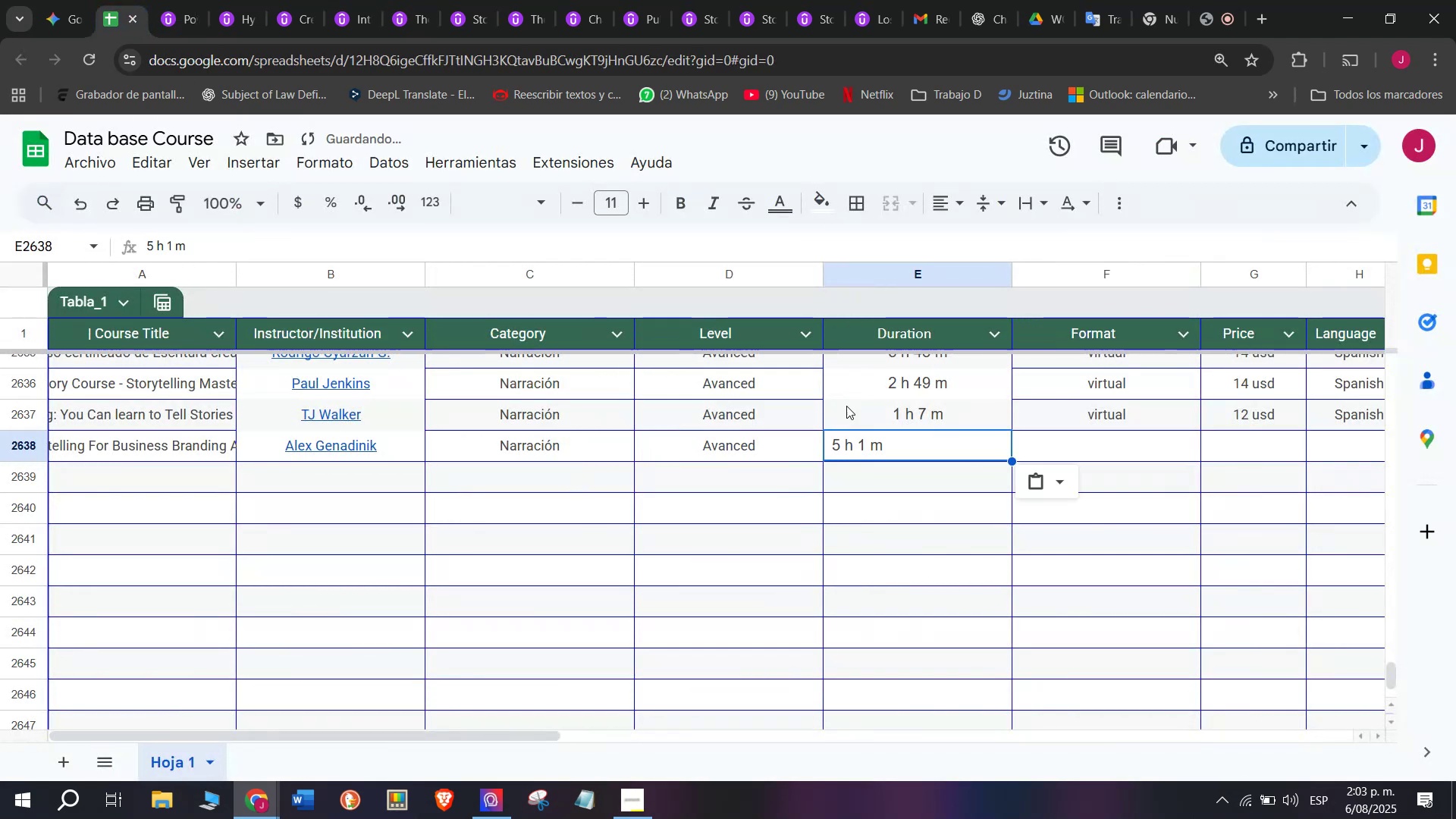 
key(Z)
 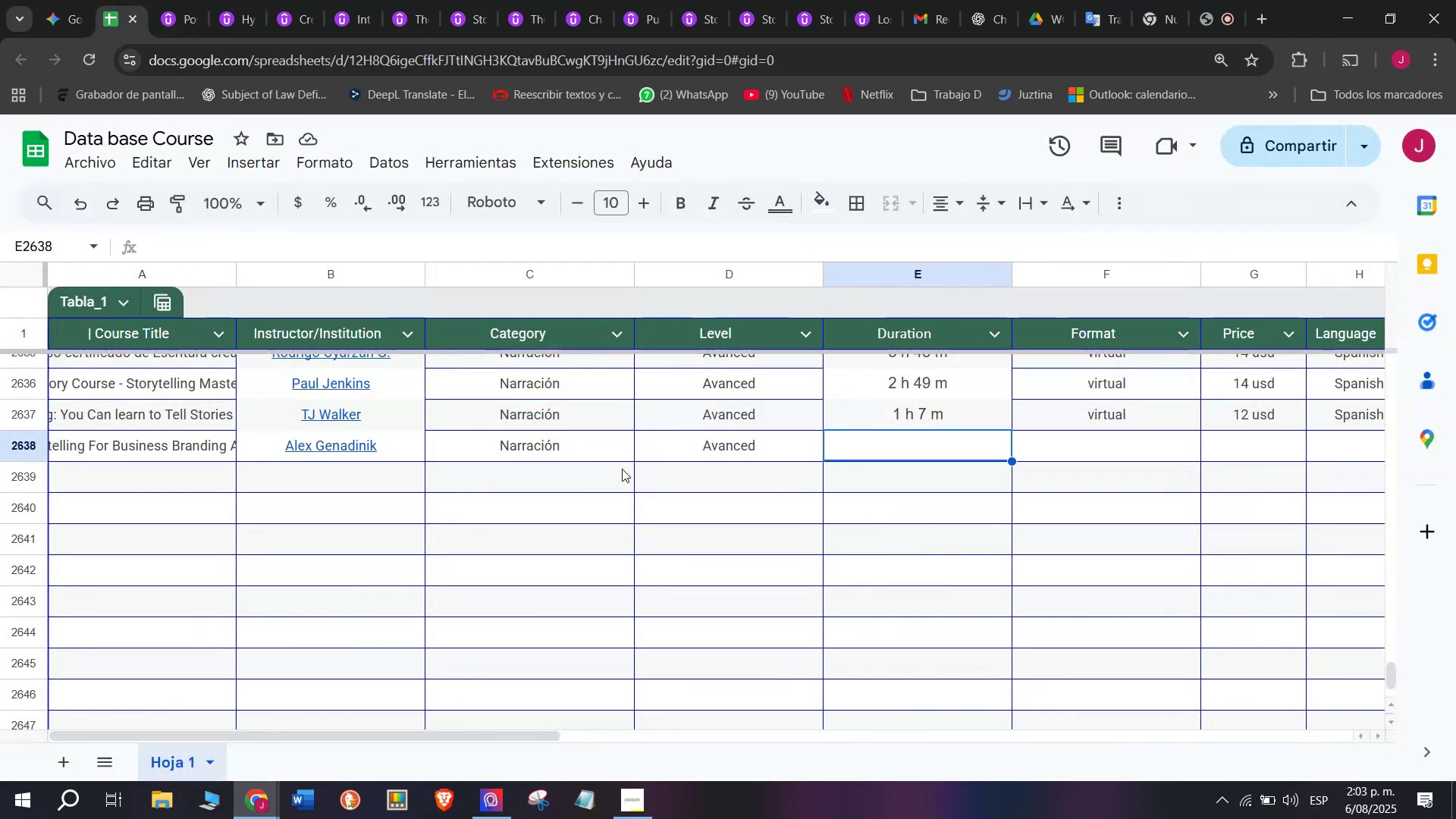 
key(Control+V)
 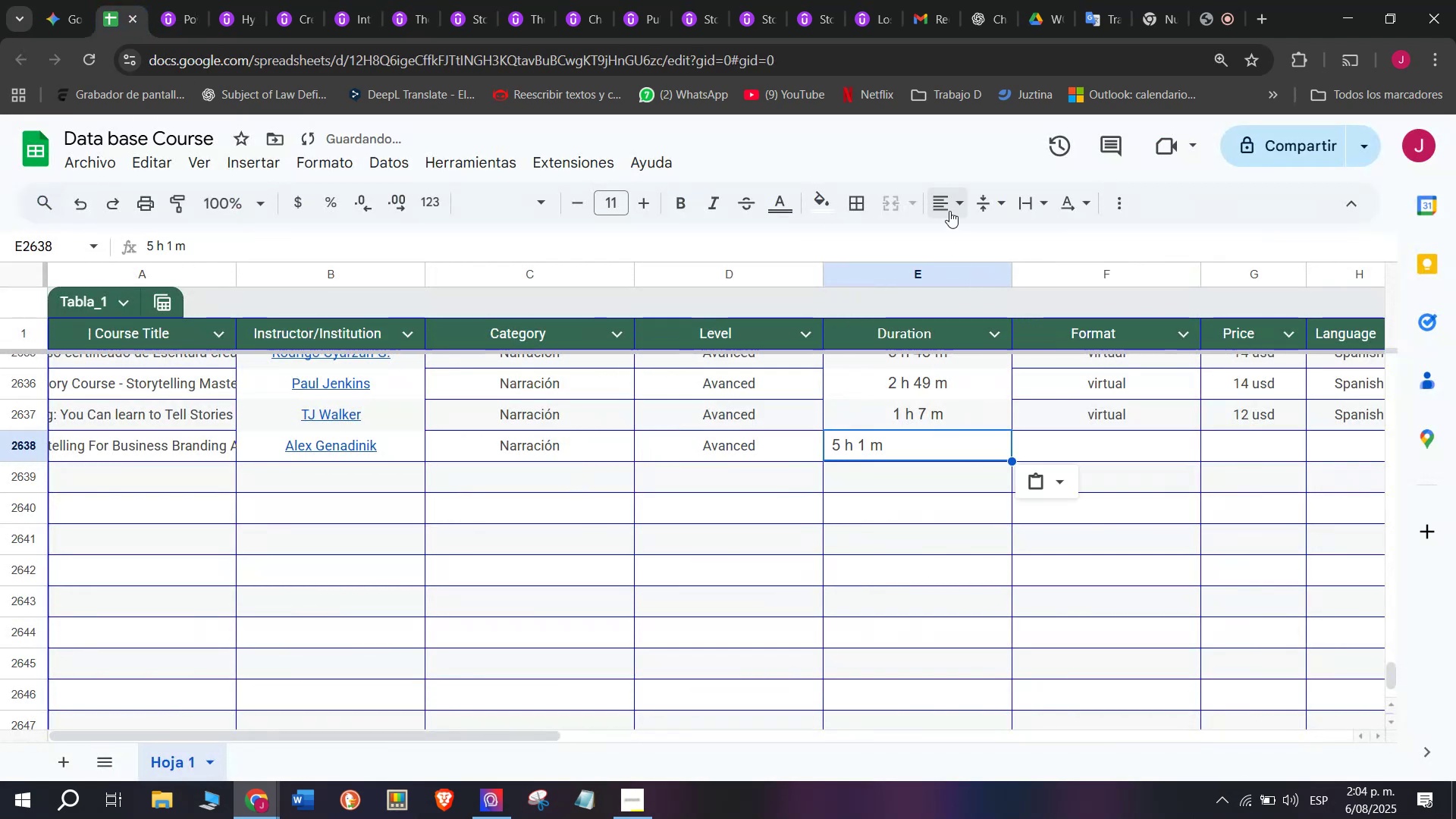 
double_click([971, 241])
 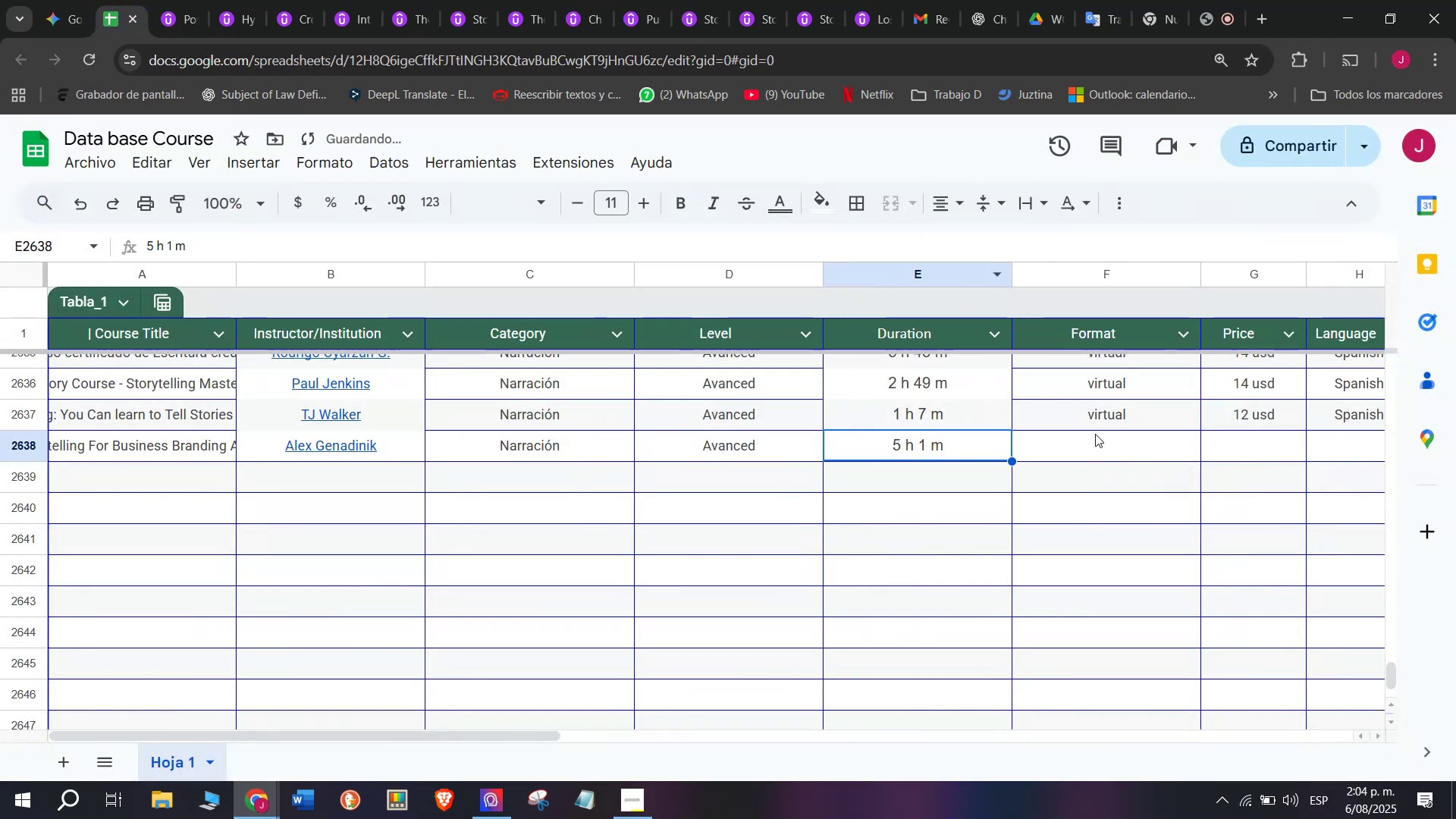 
left_click([1095, 421])
 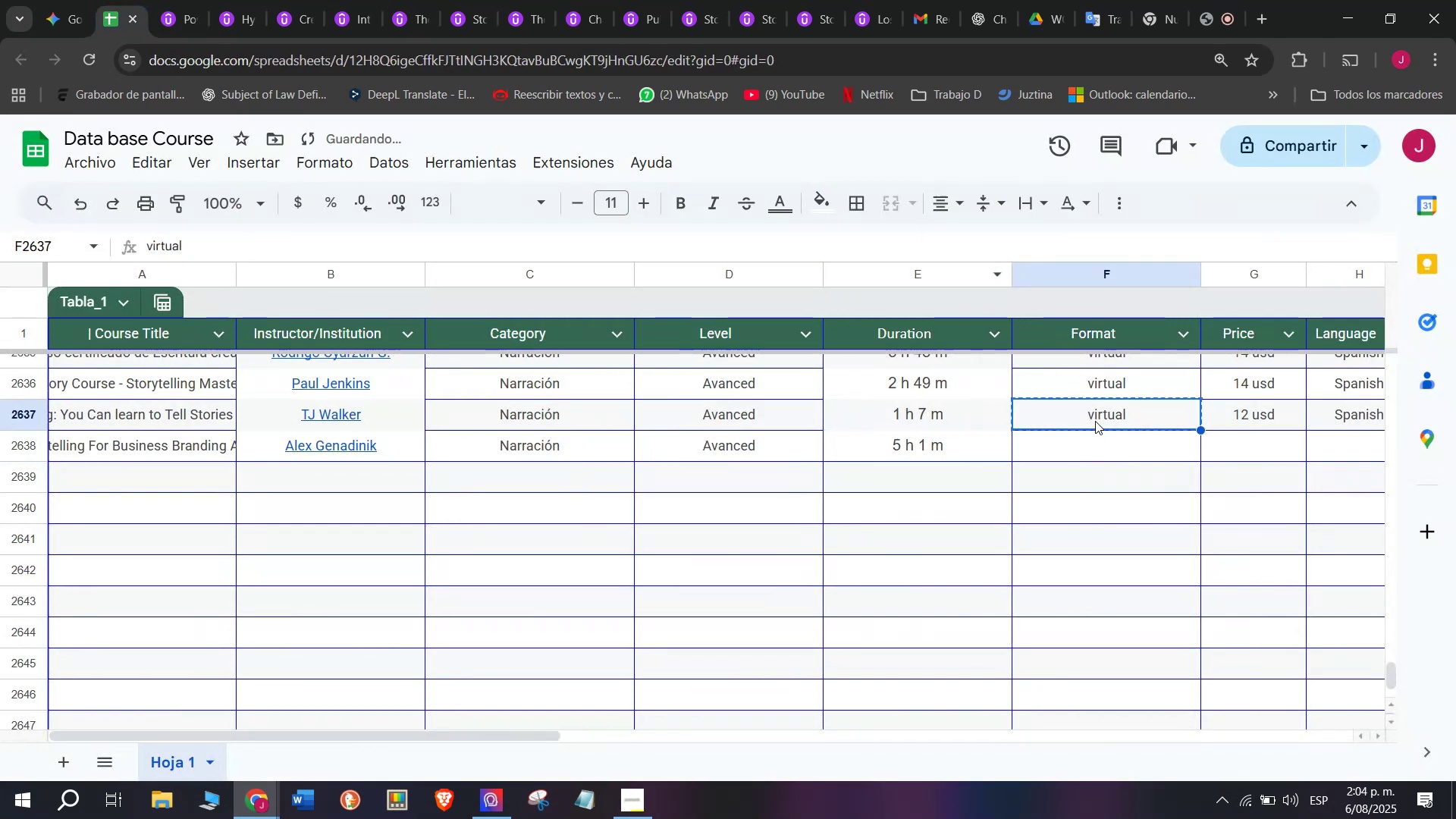 
key(Control+ControlLeft)
 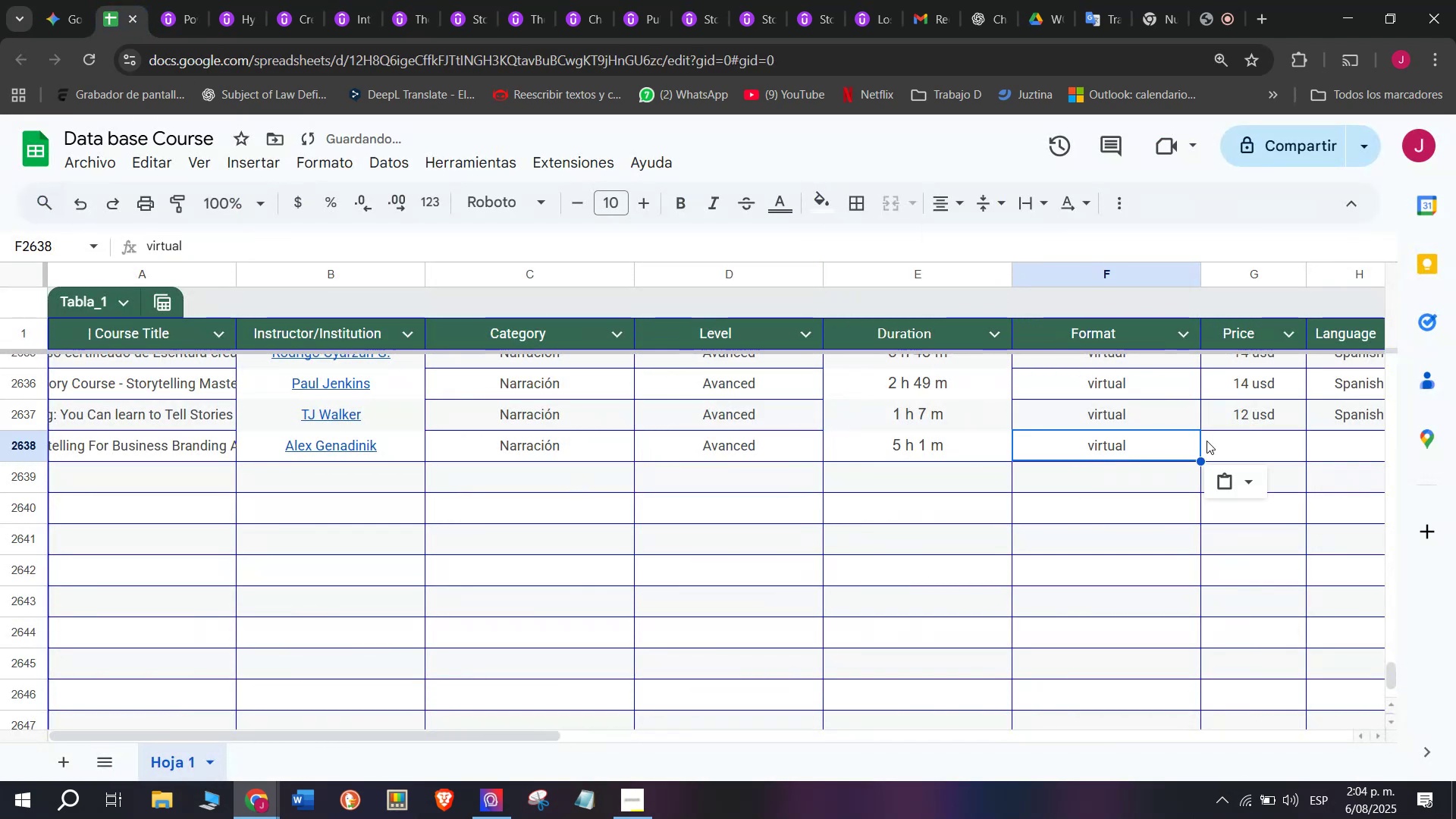 
key(Break)
 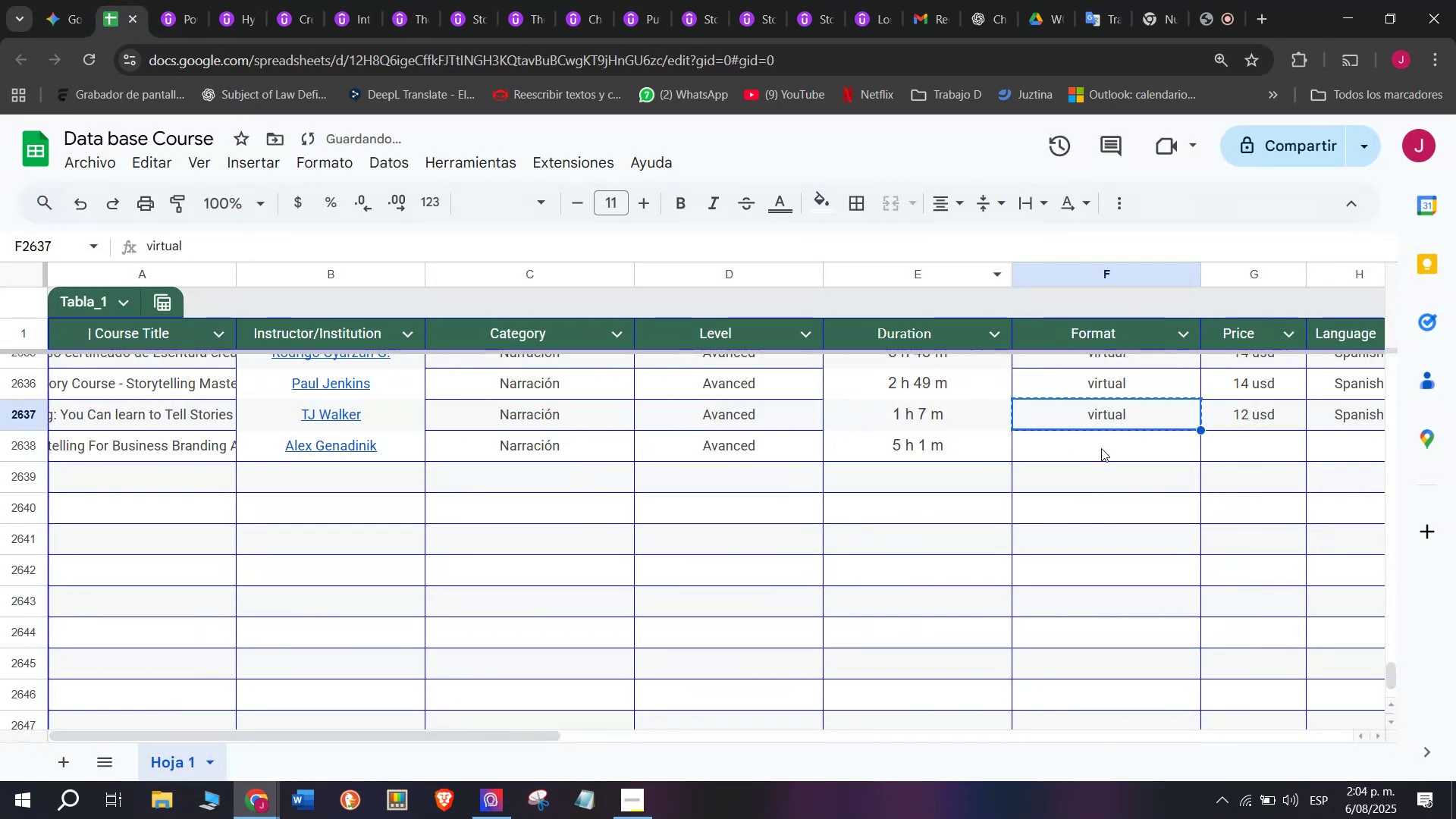 
key(Control+C)
 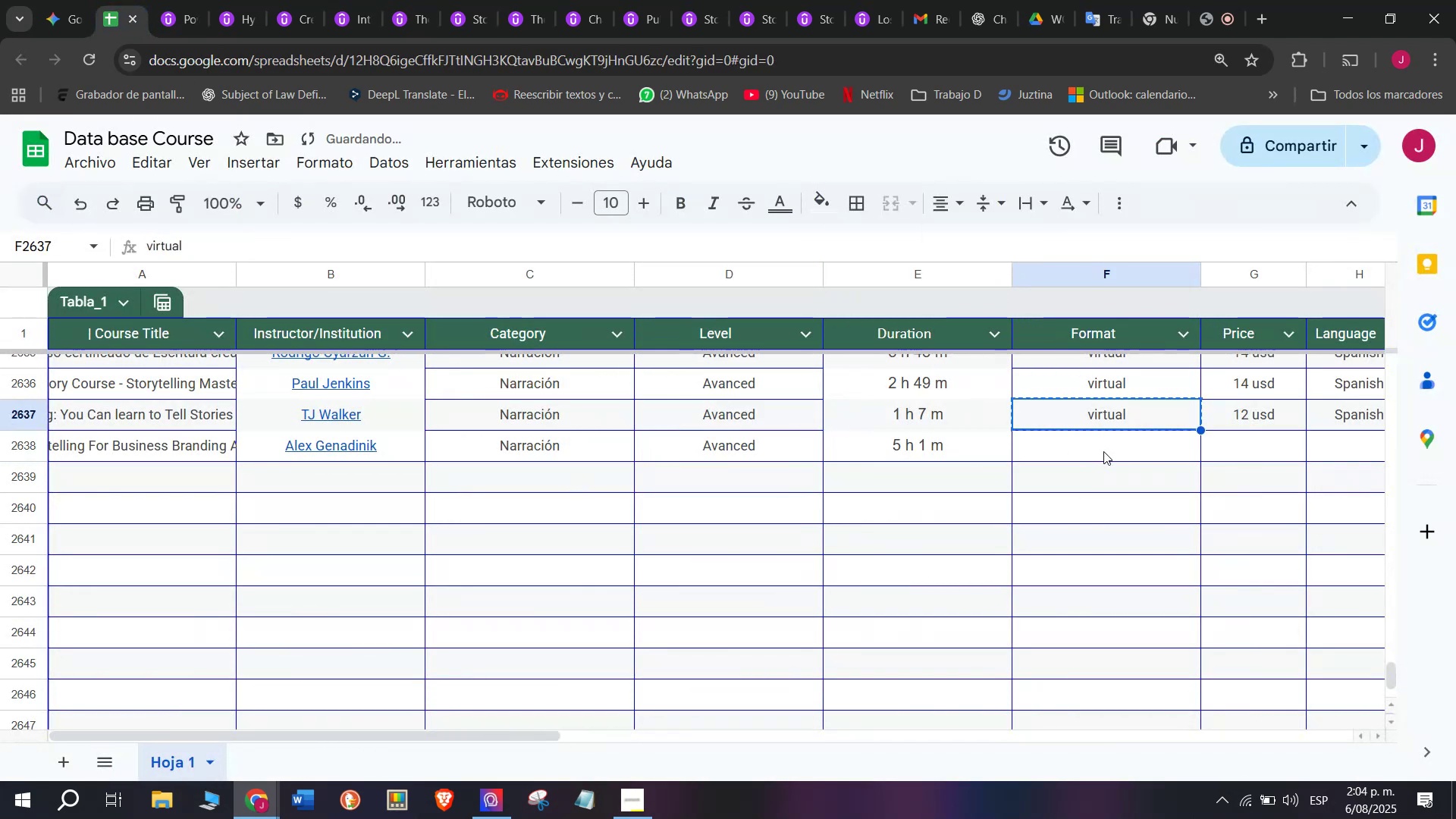 
double_click([1103, 451])
 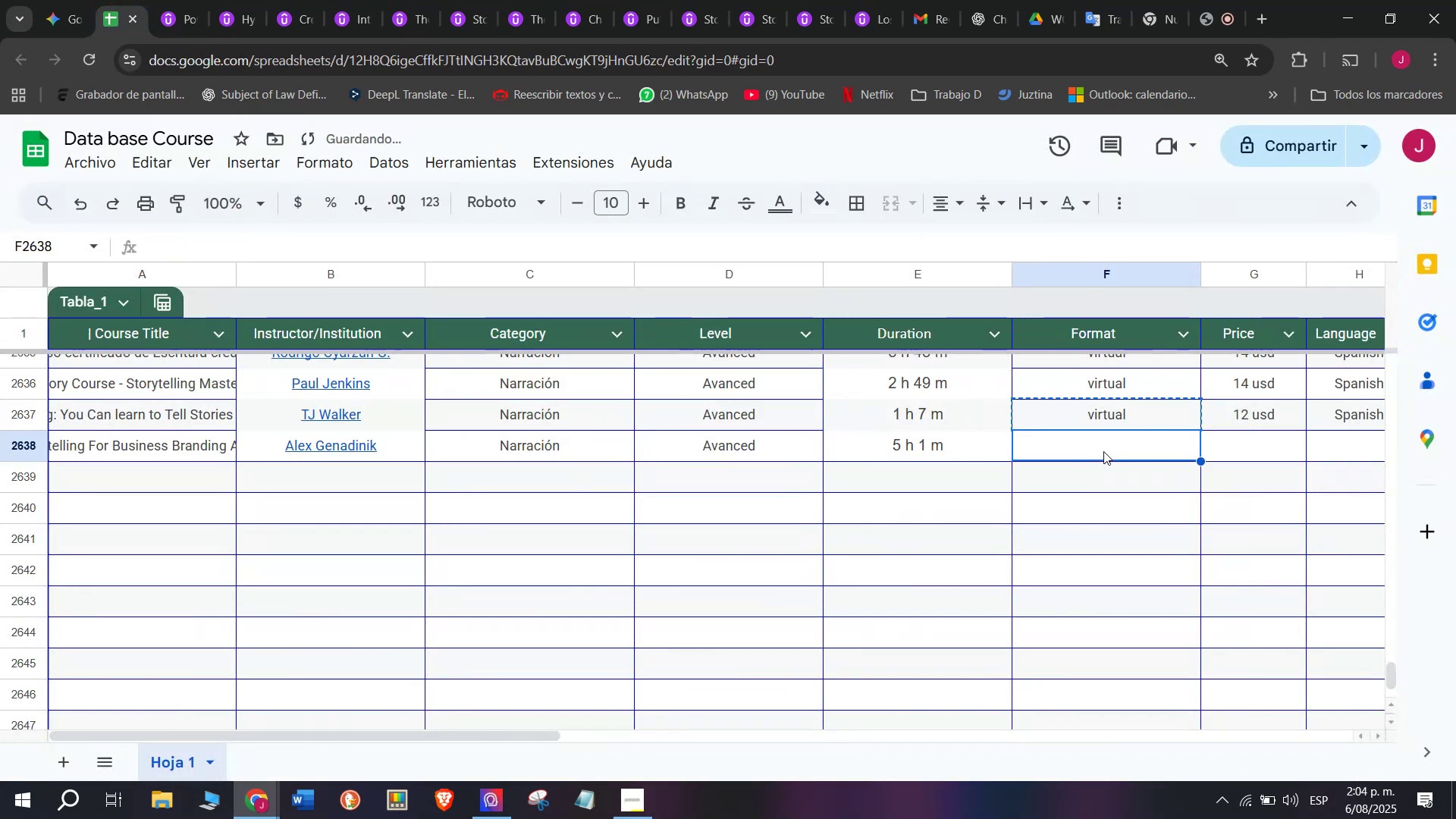 
key(Z)
 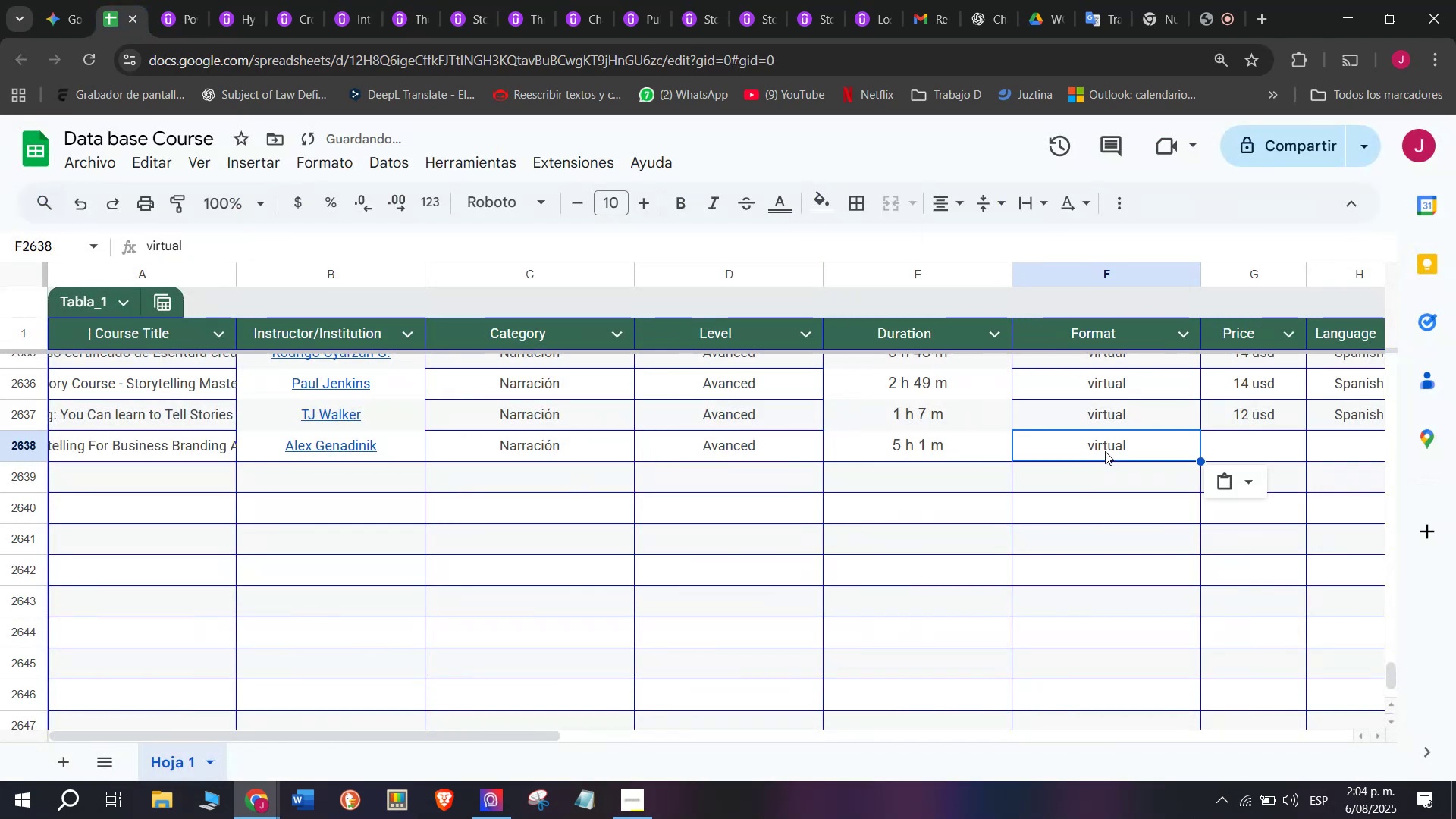 
key(Control+ControlLeft)
 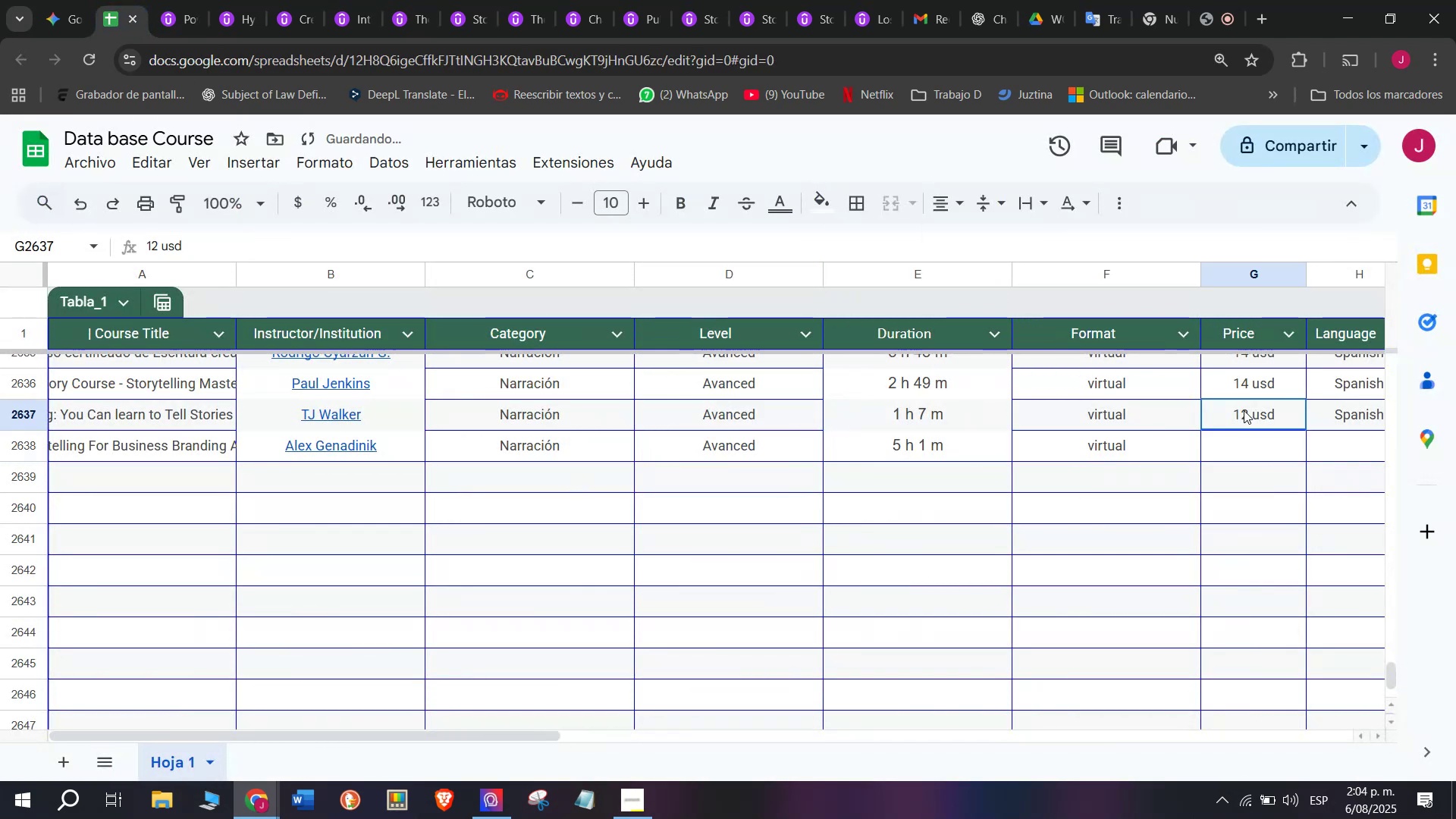 
key(Control+V)
 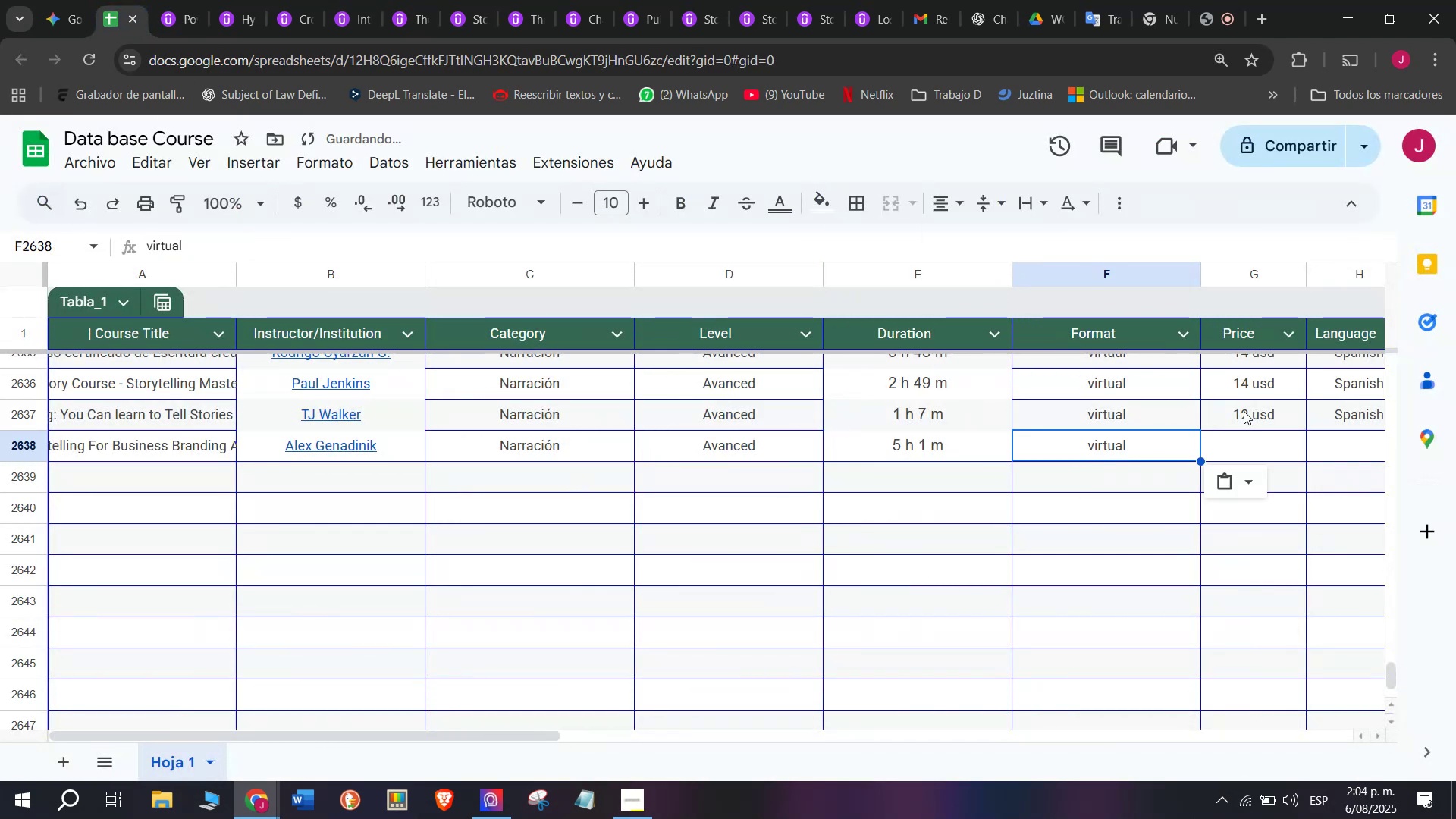 
triple_click([1244, 410])
 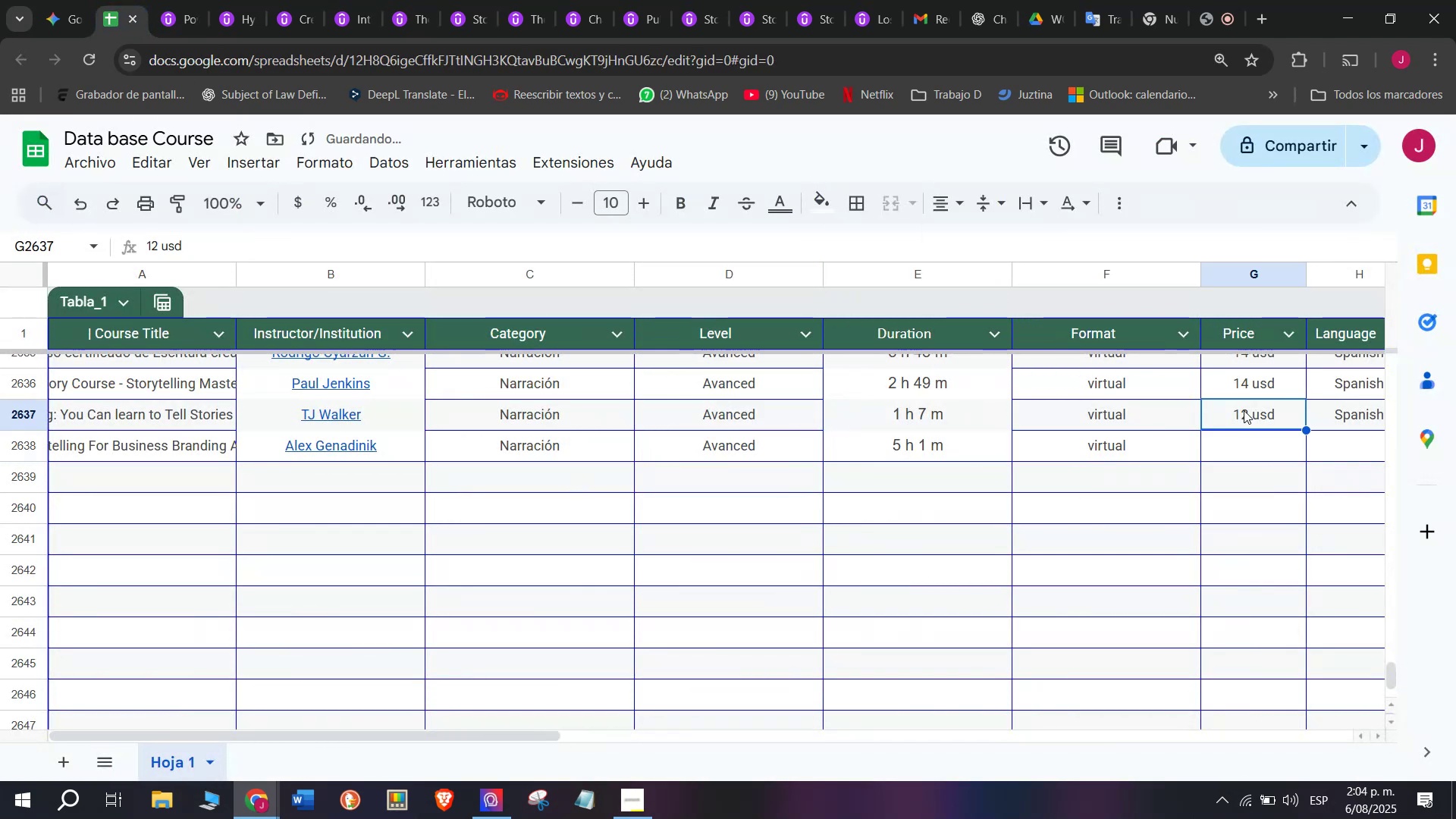 
key(Break)
 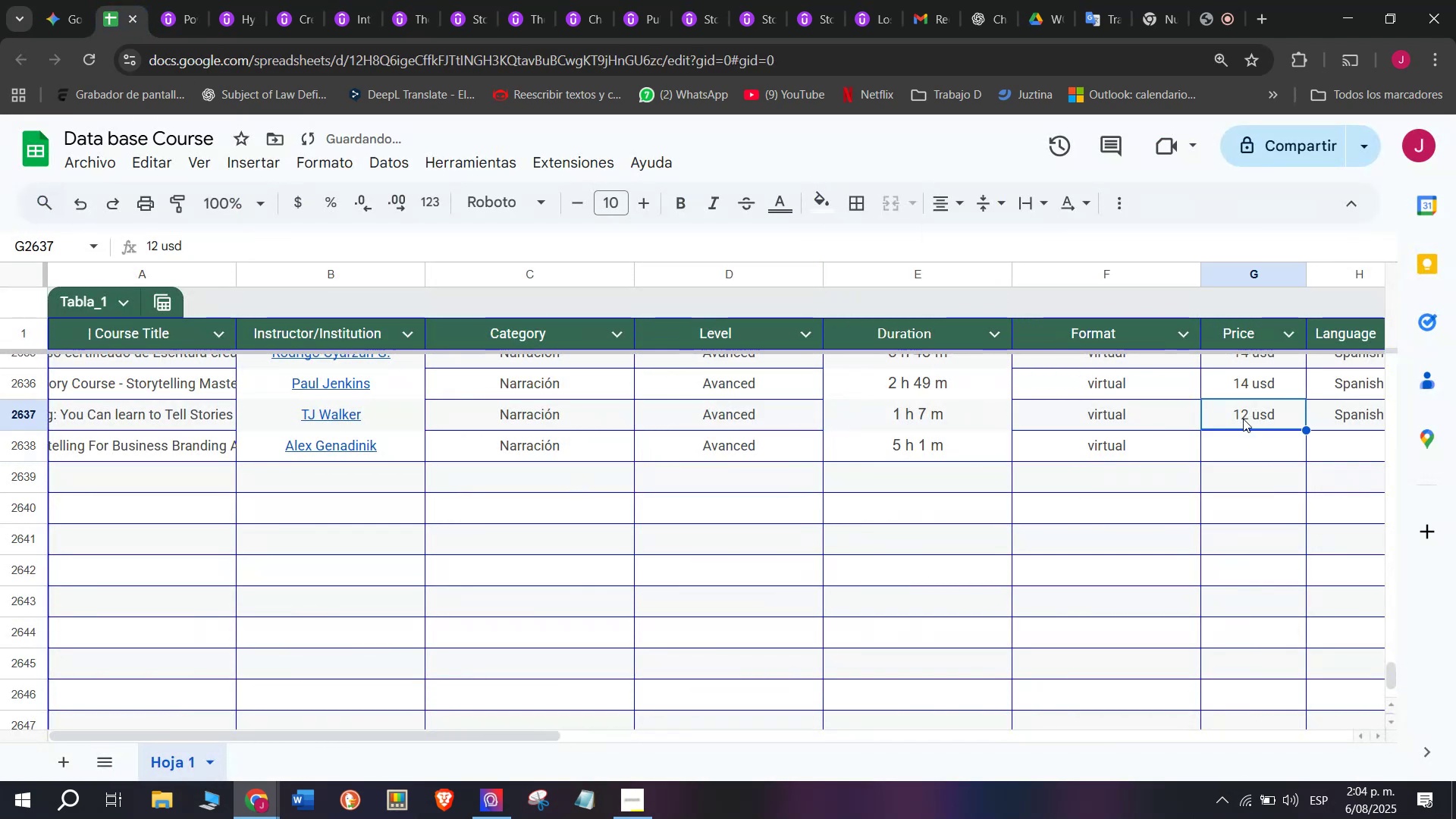 
key(Control+ControlLeft)
 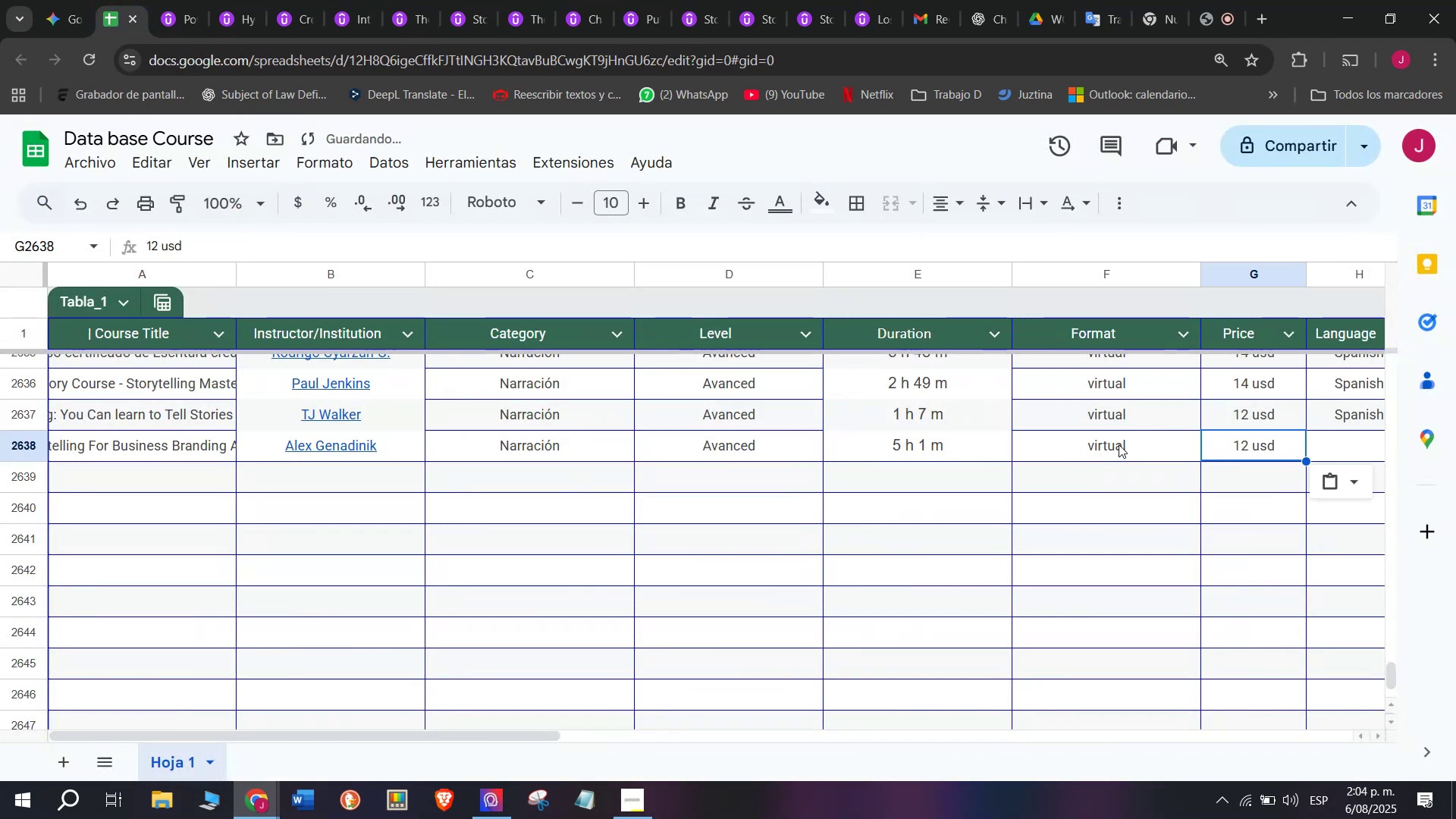 
key(Control+C)
 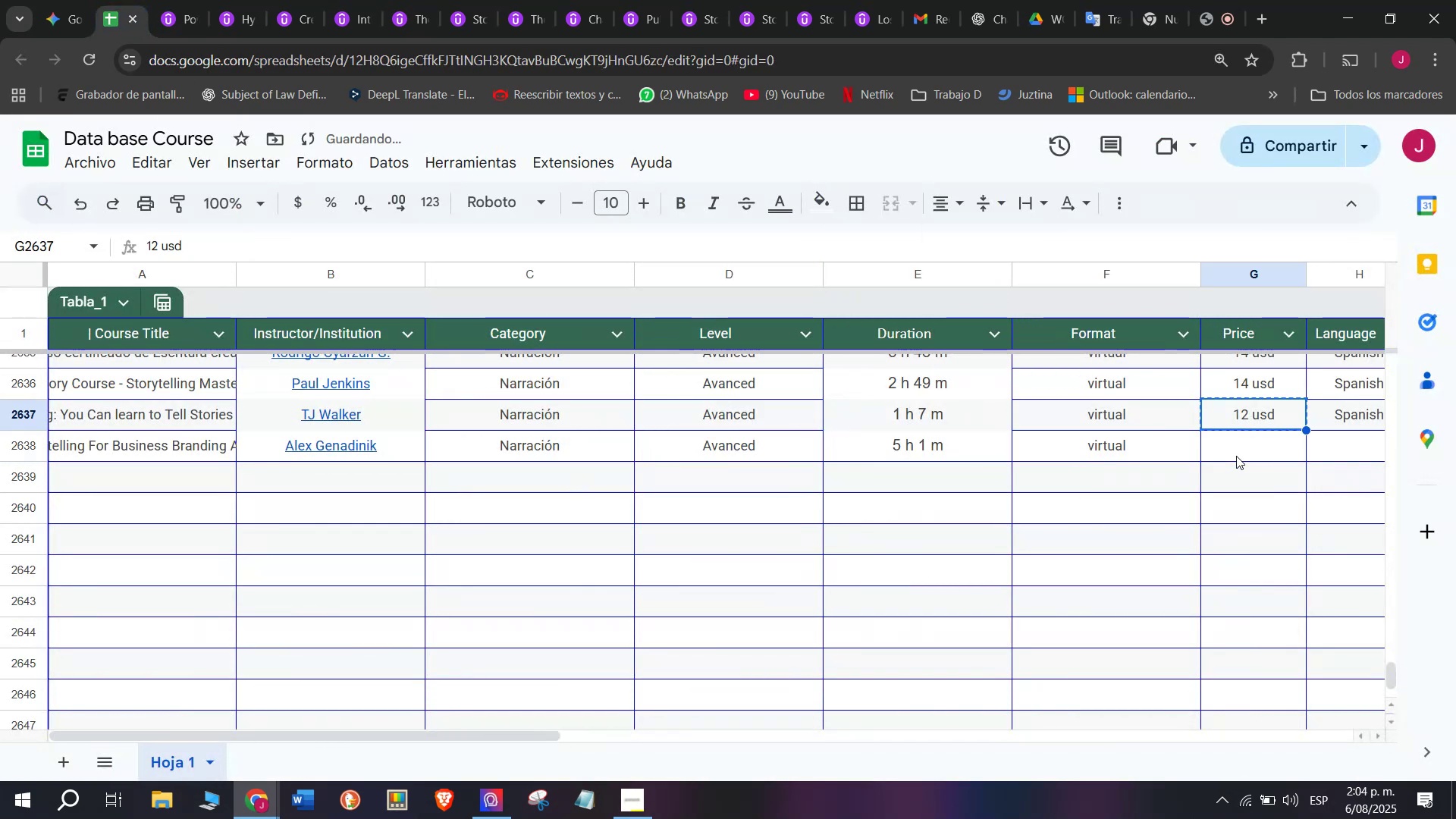 
key(Z)
 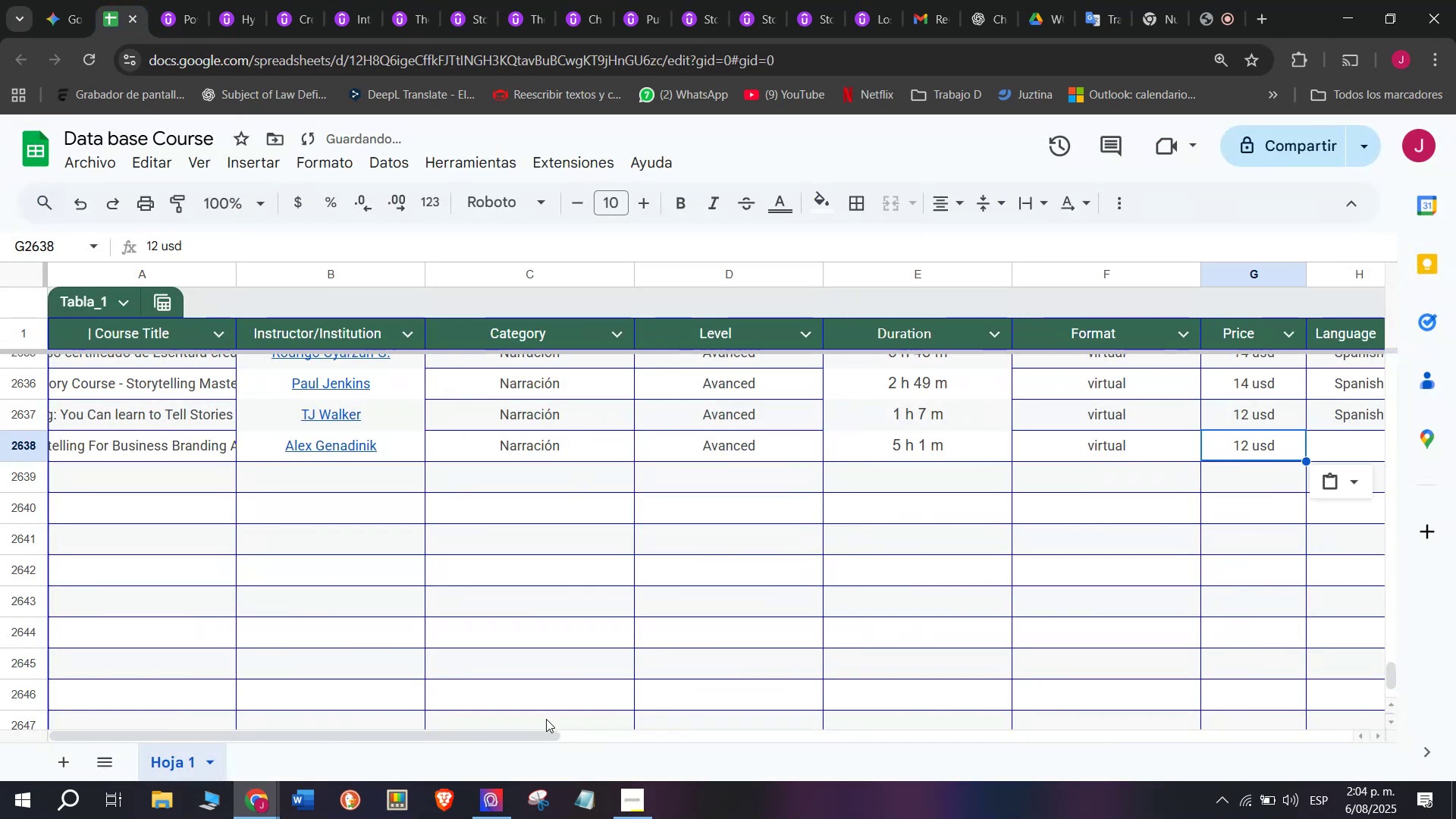 
triple_click([1236, 456])
 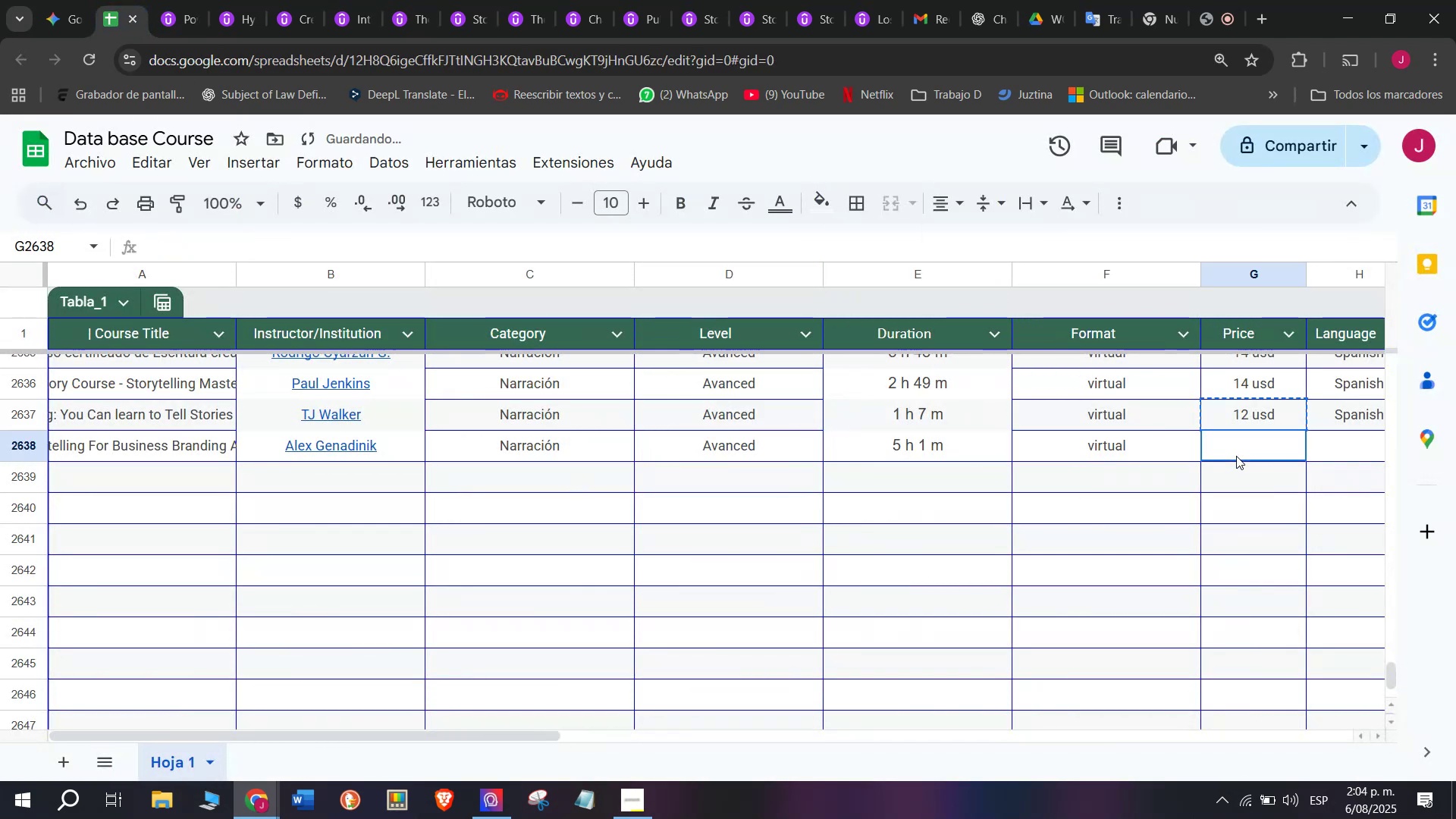 
key(Control+ControlLeft)
 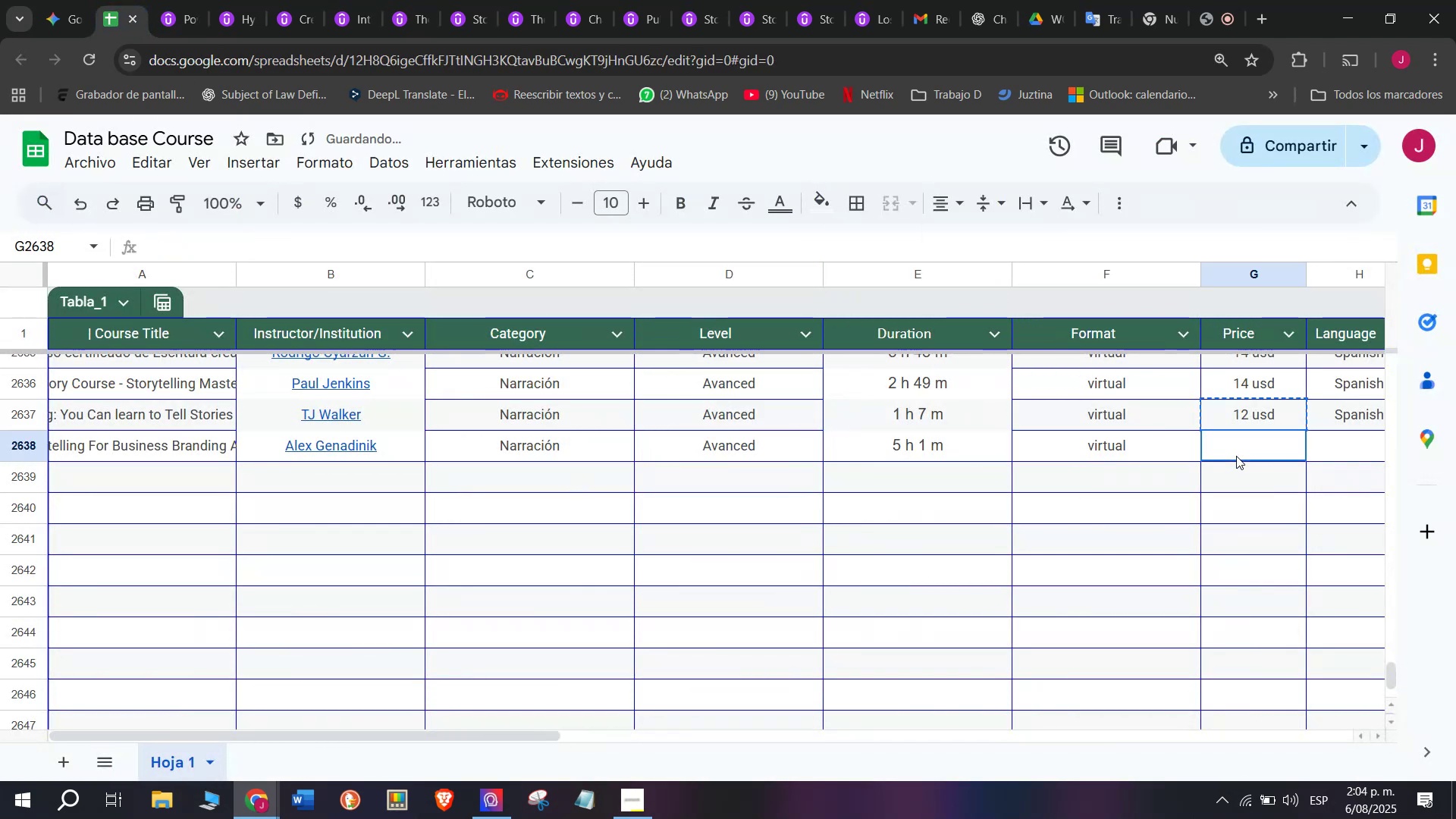 
key(Control+V)
 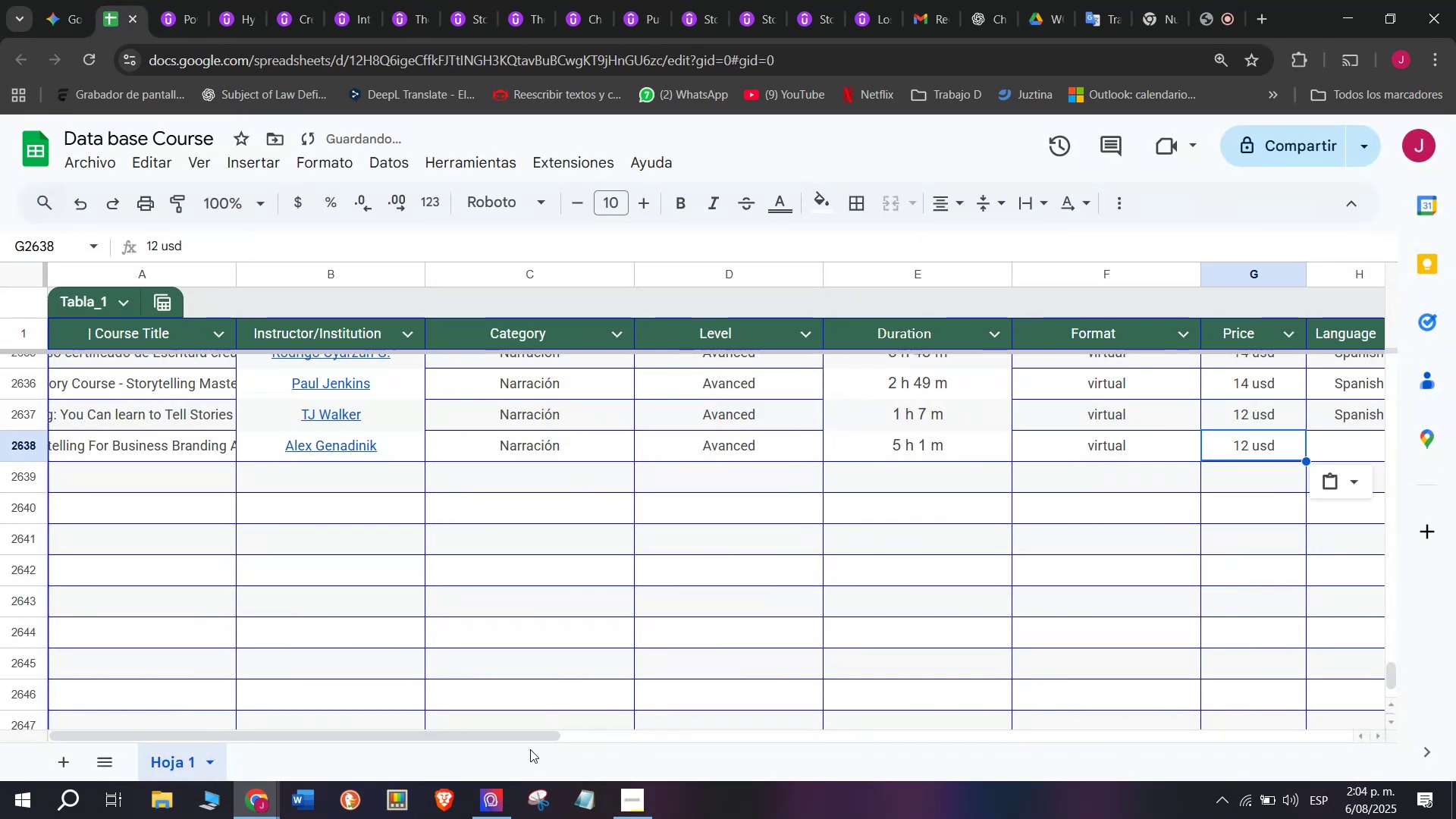 
left_click_drag(start_coordinate=[535, 739], to_coordinate=[825, 762])
 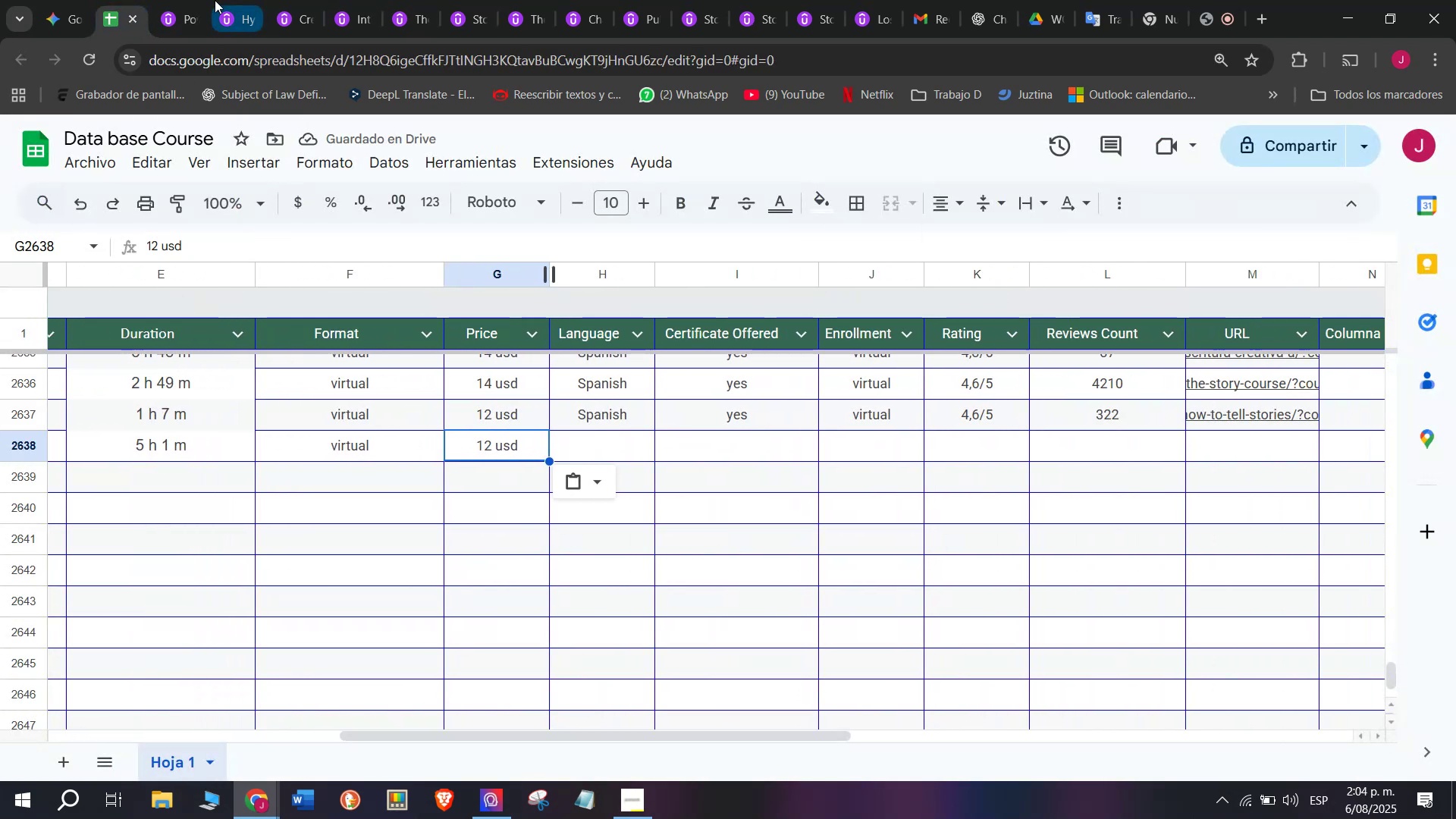 
left_click([167, 0])
 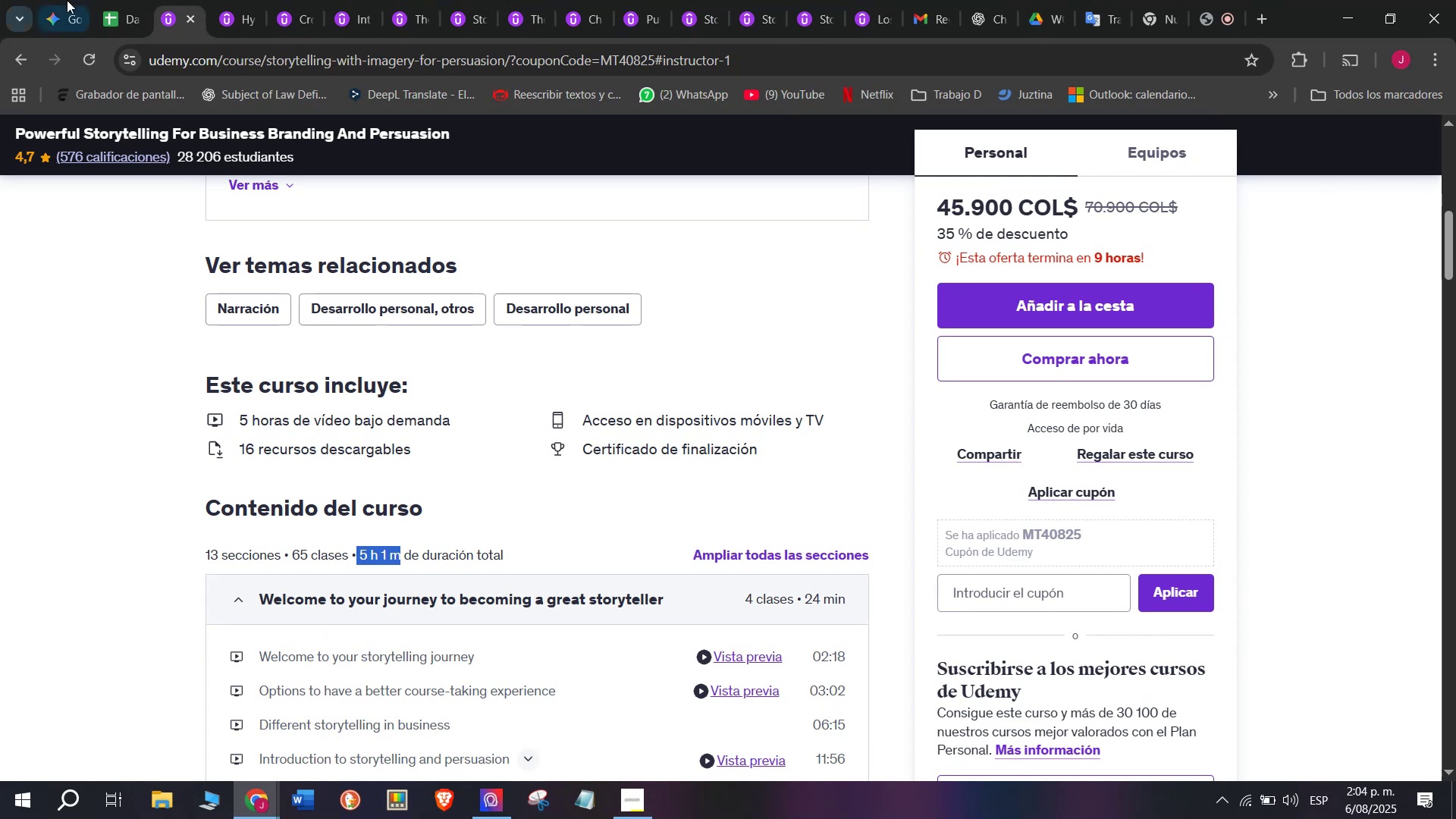 
left_click([128, 0])
 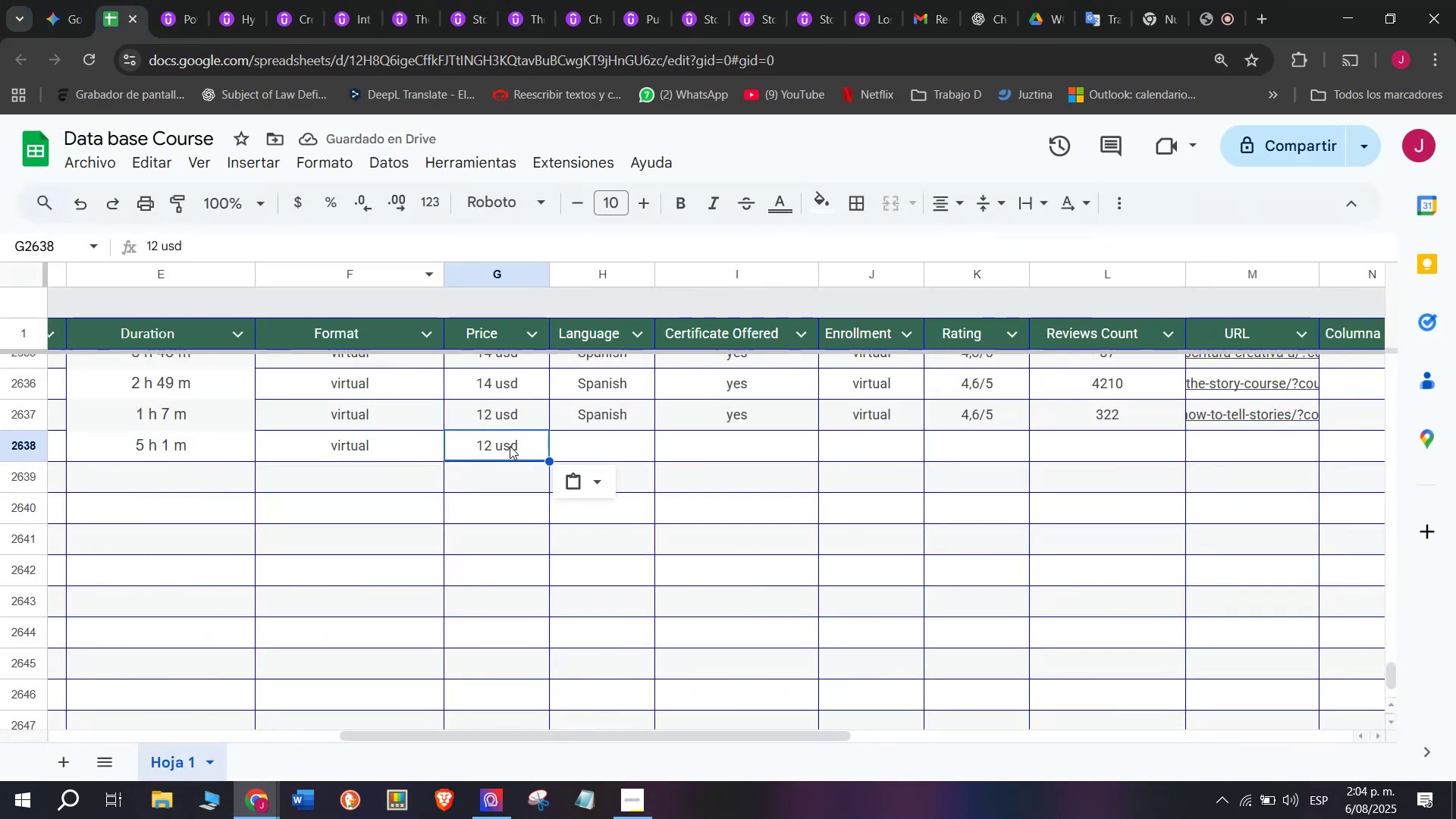 
left_click([510, 463])
 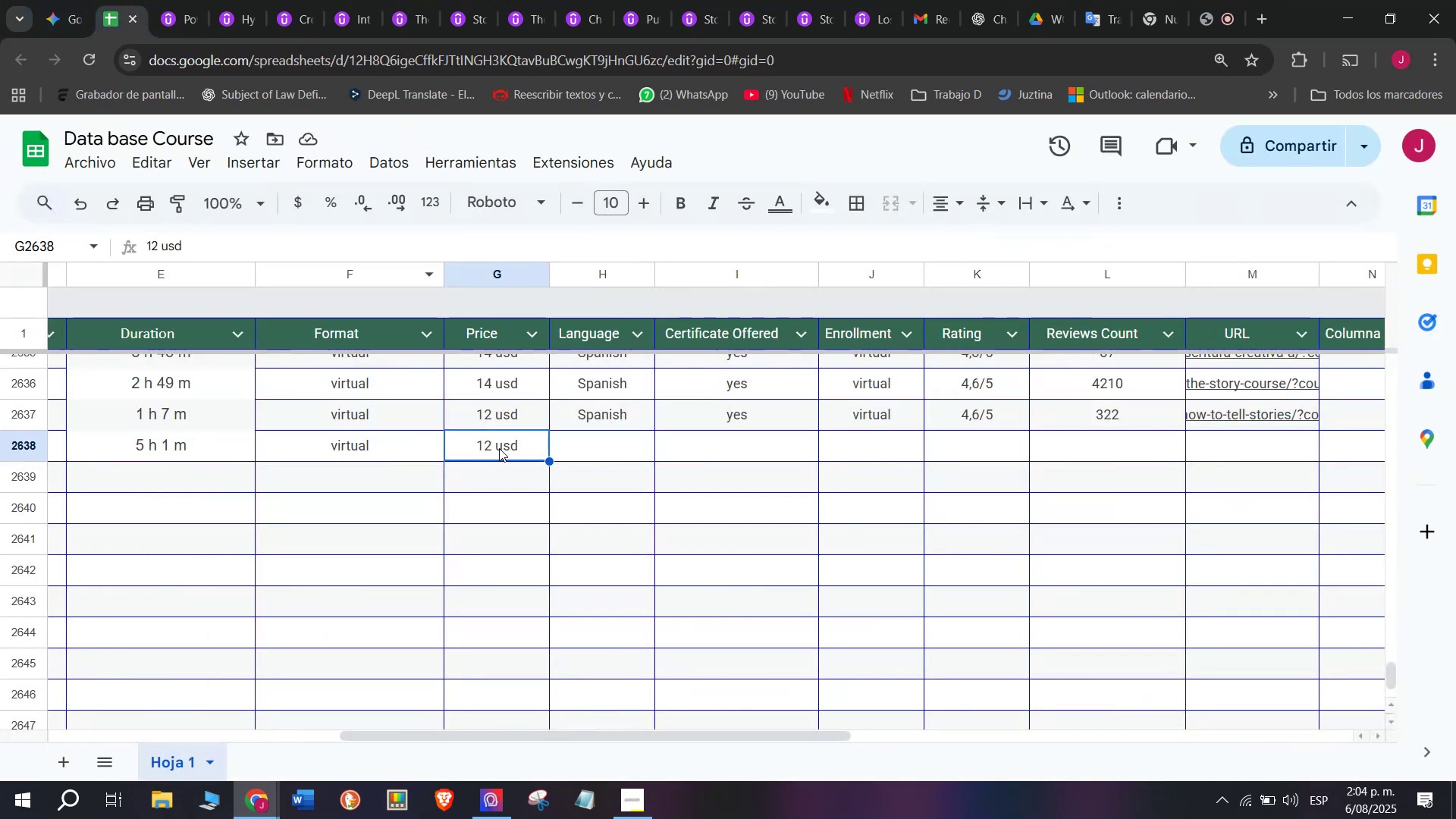 
triple_click([499, 448])
 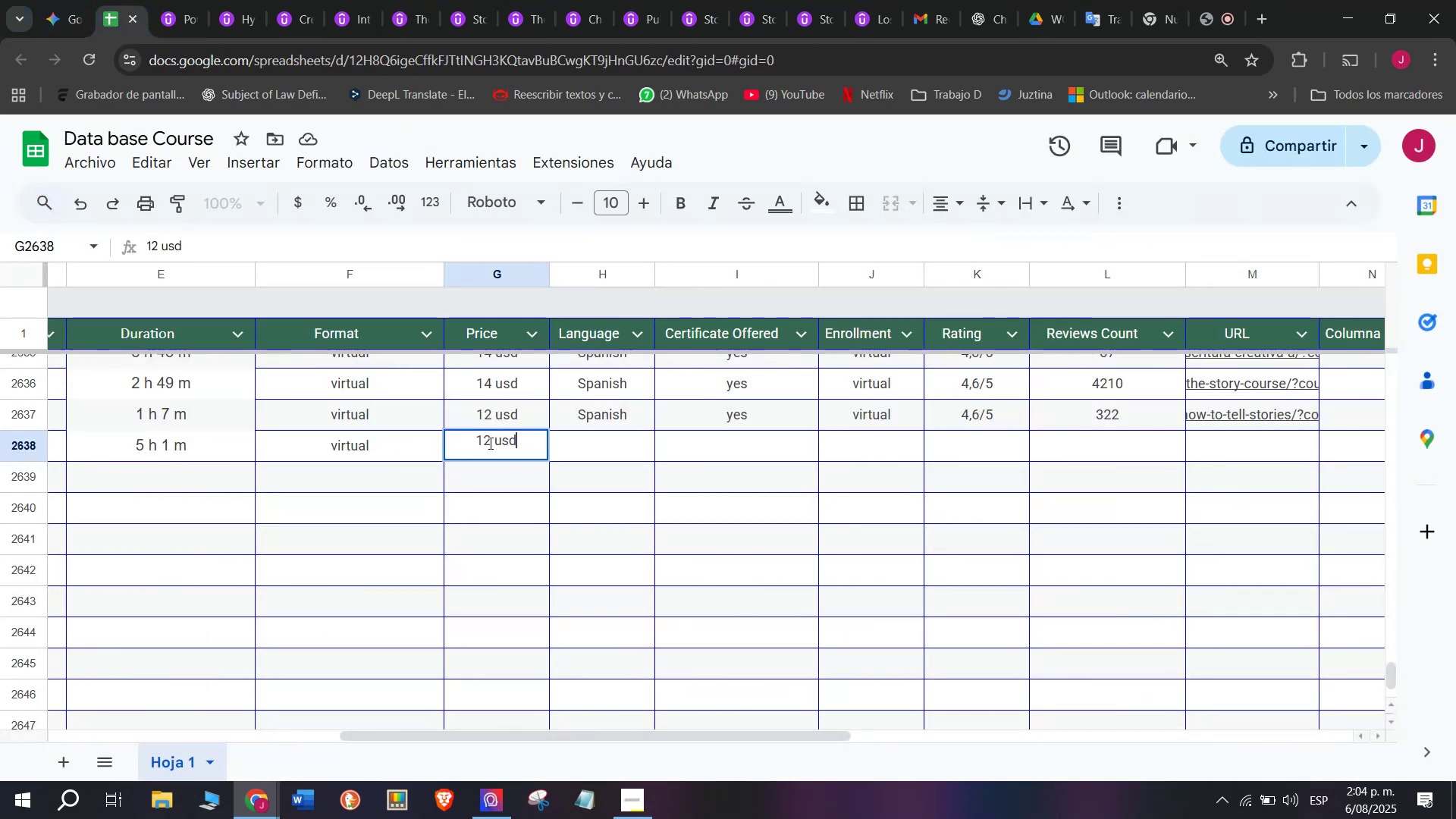 
triple_click([489, 443])
 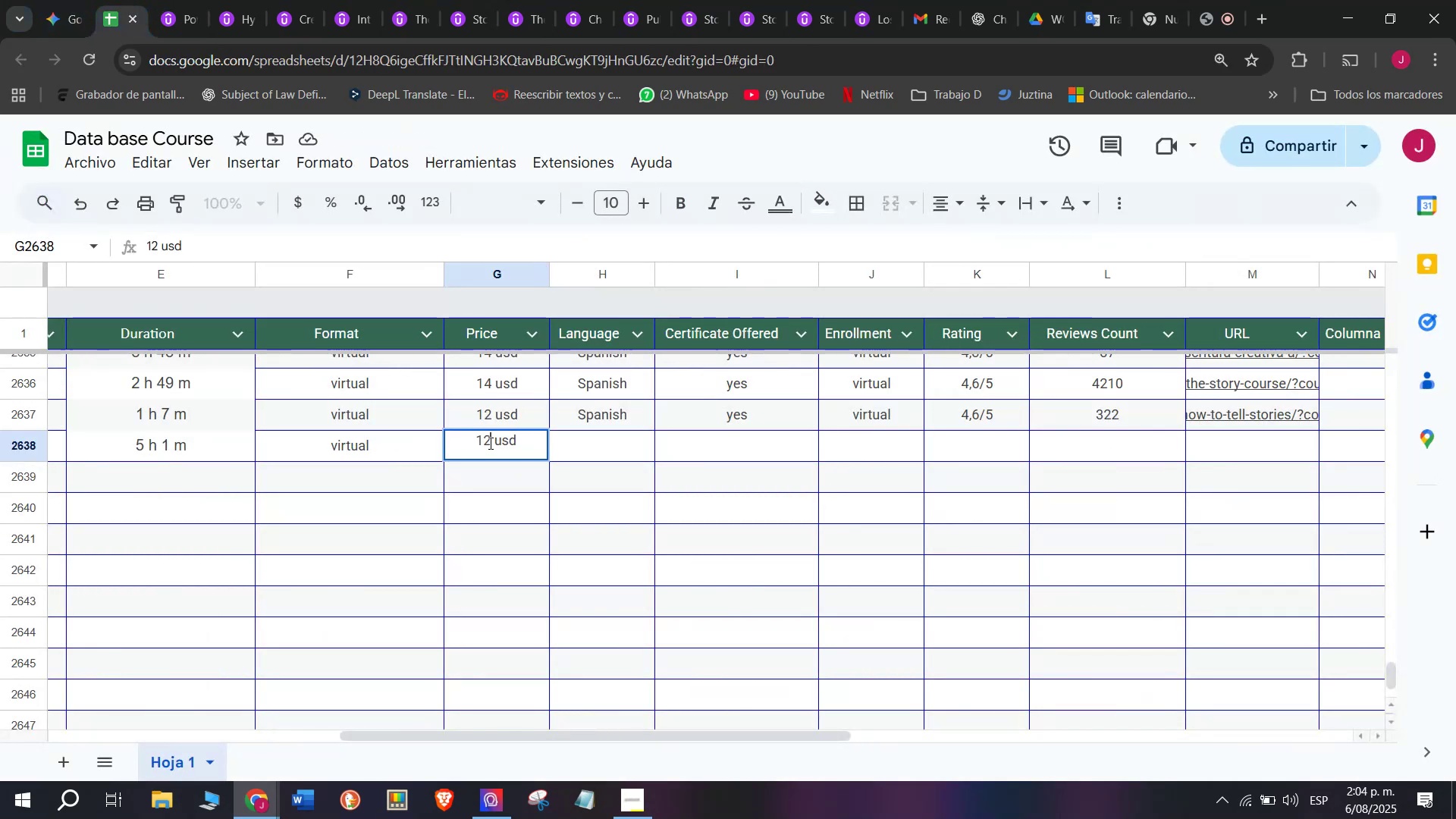 
key(Q)
 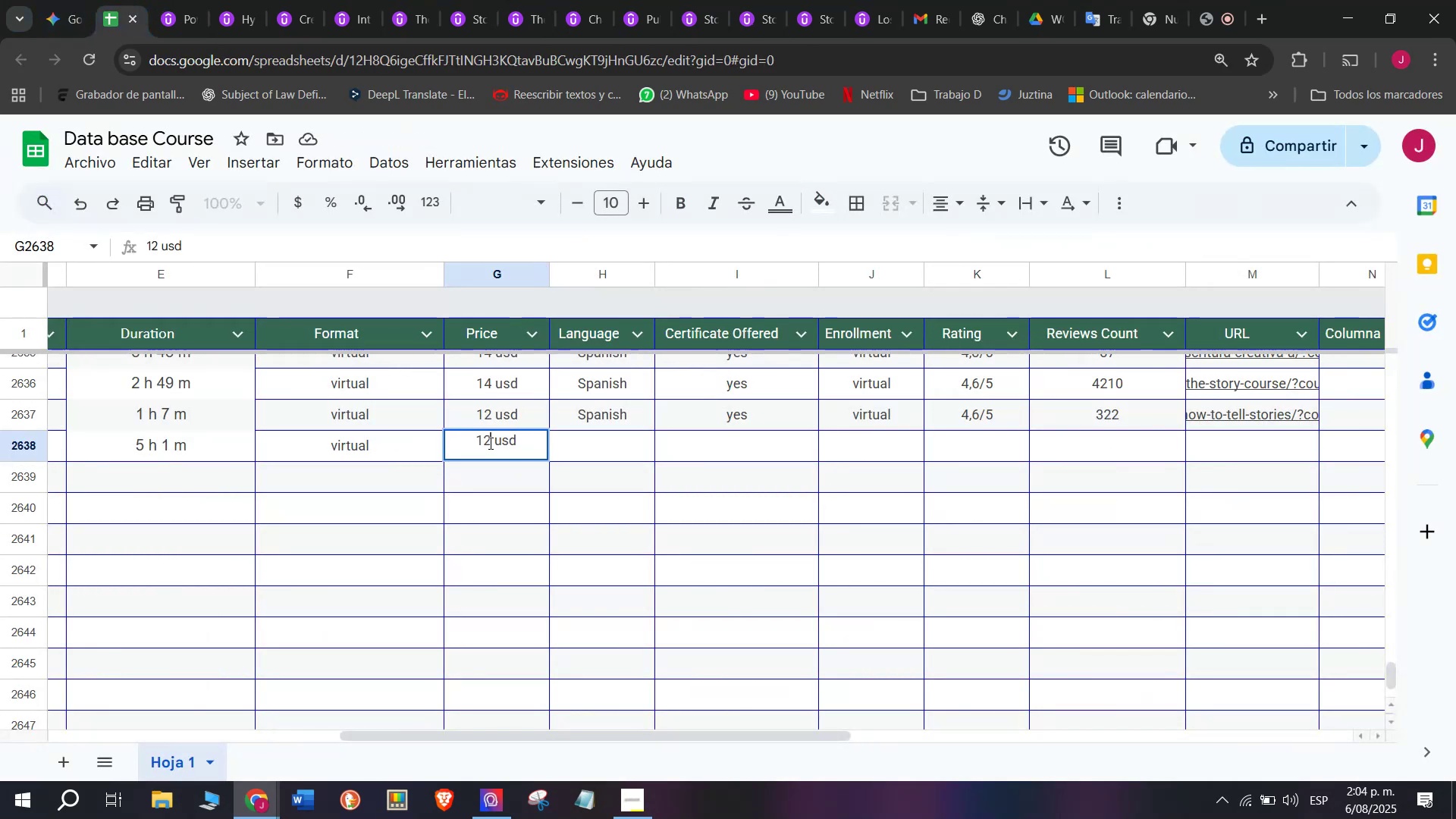 
key(Backspace)
 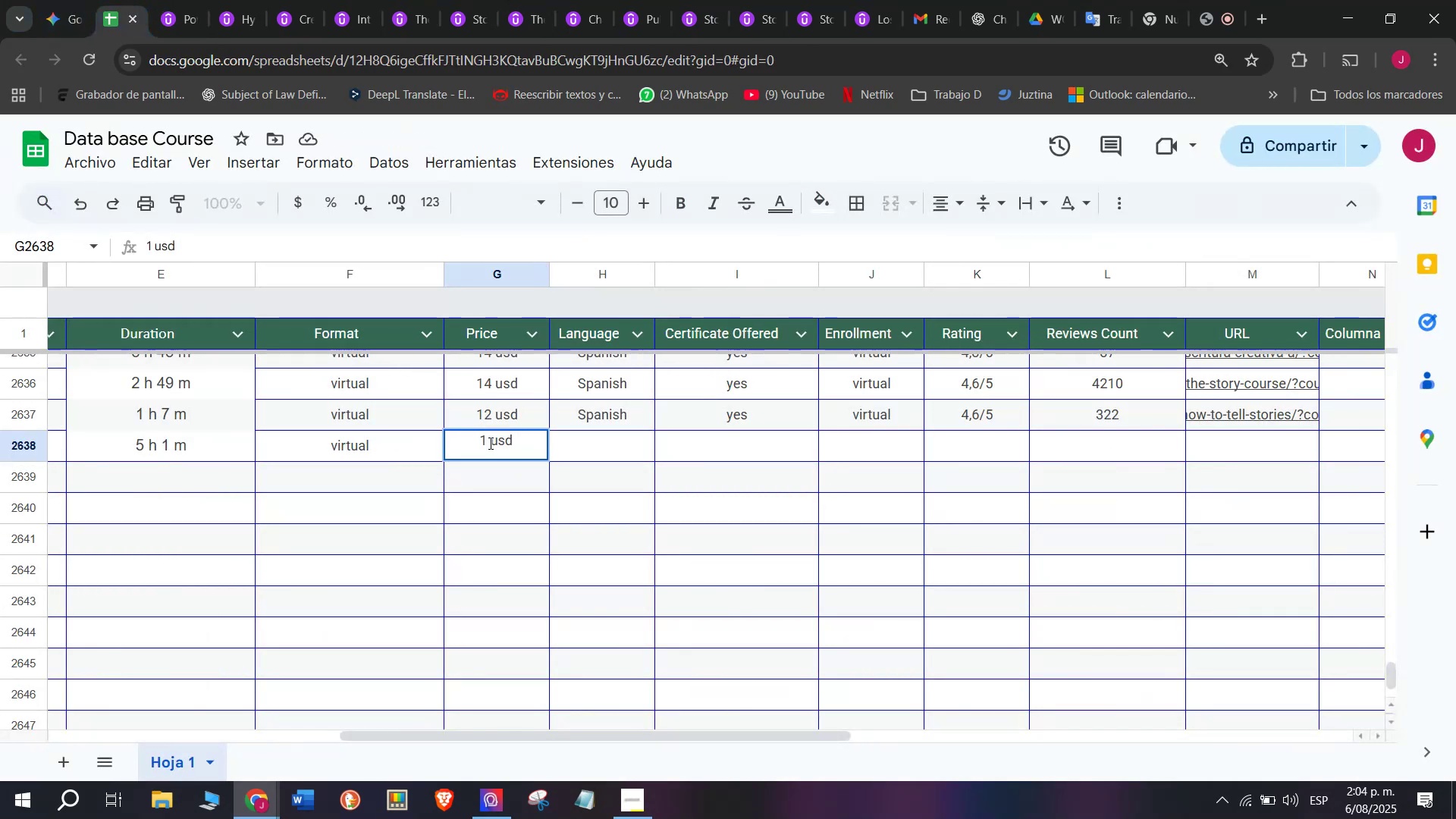 
key(1)
 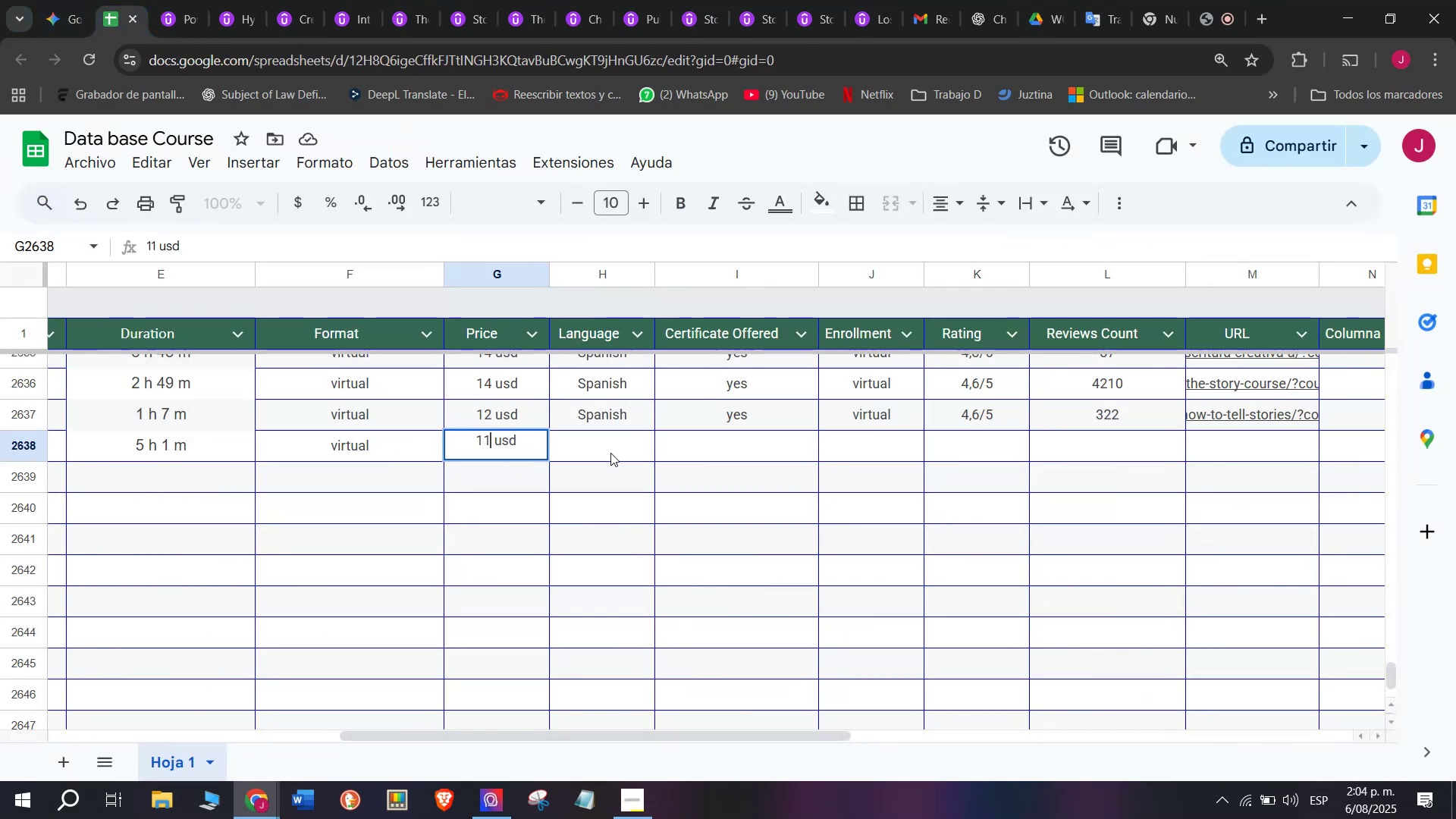 
left_click([613, 453])
 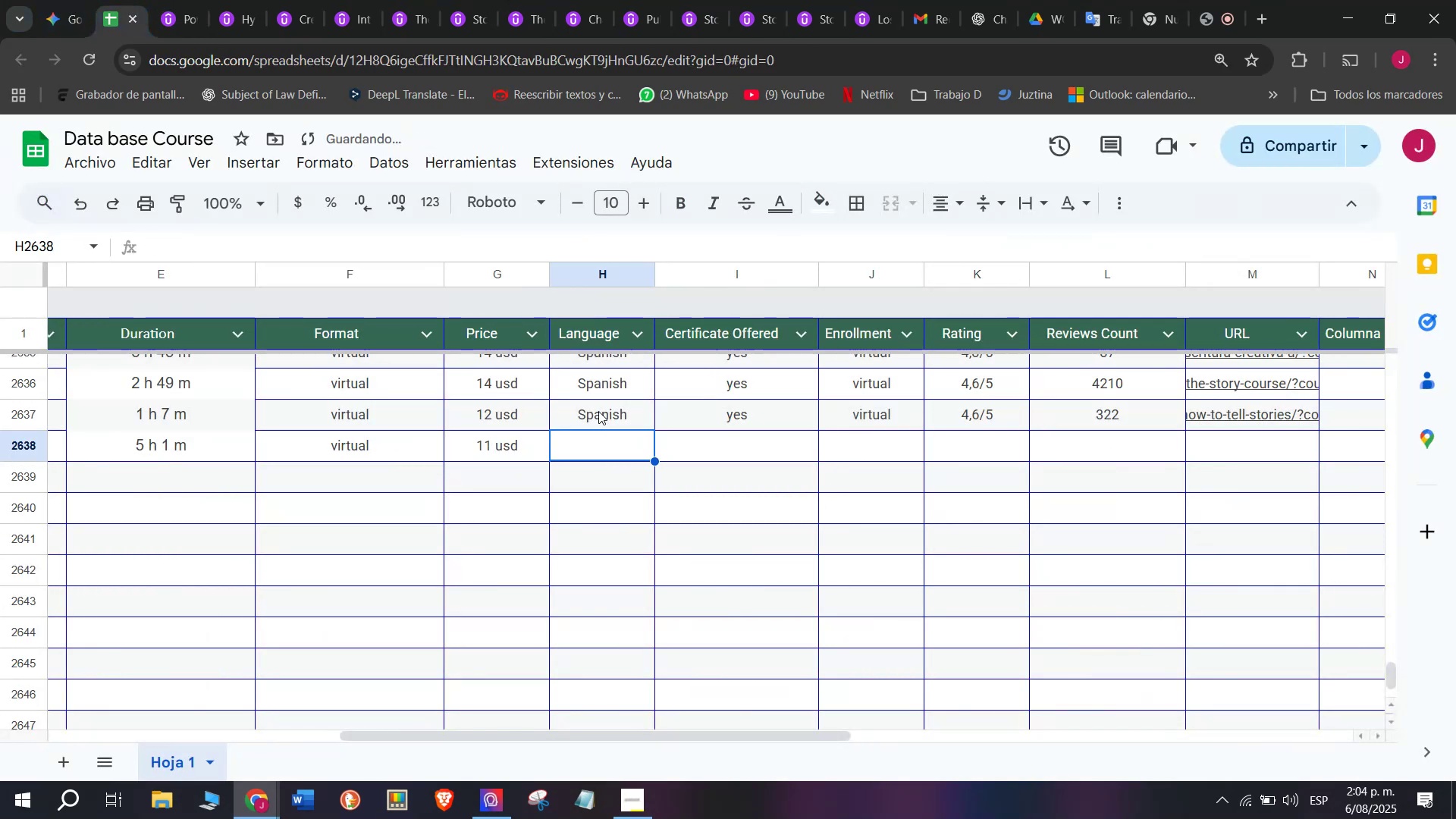 
key(Break)
 